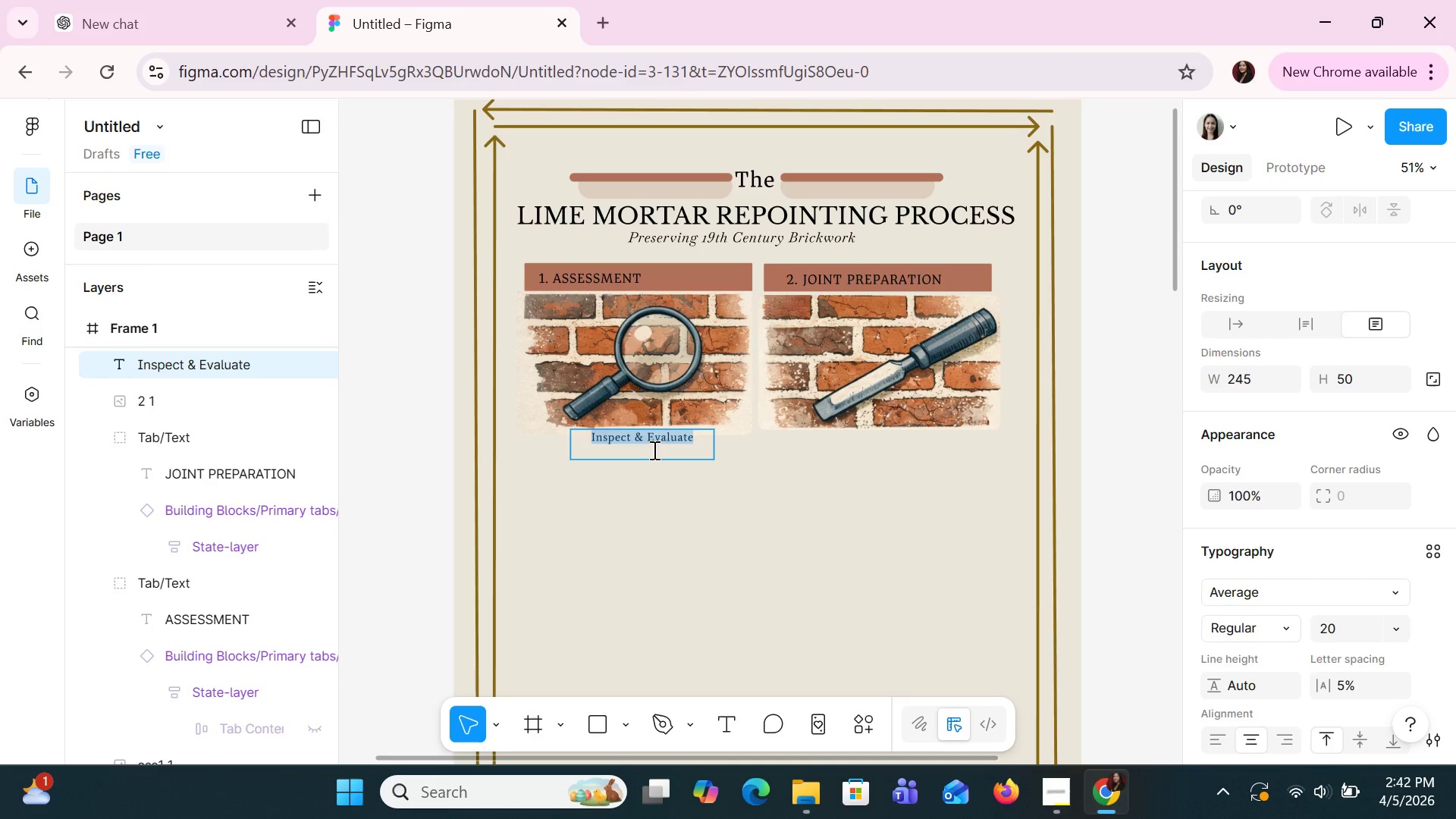 
left_click([756, 484])
 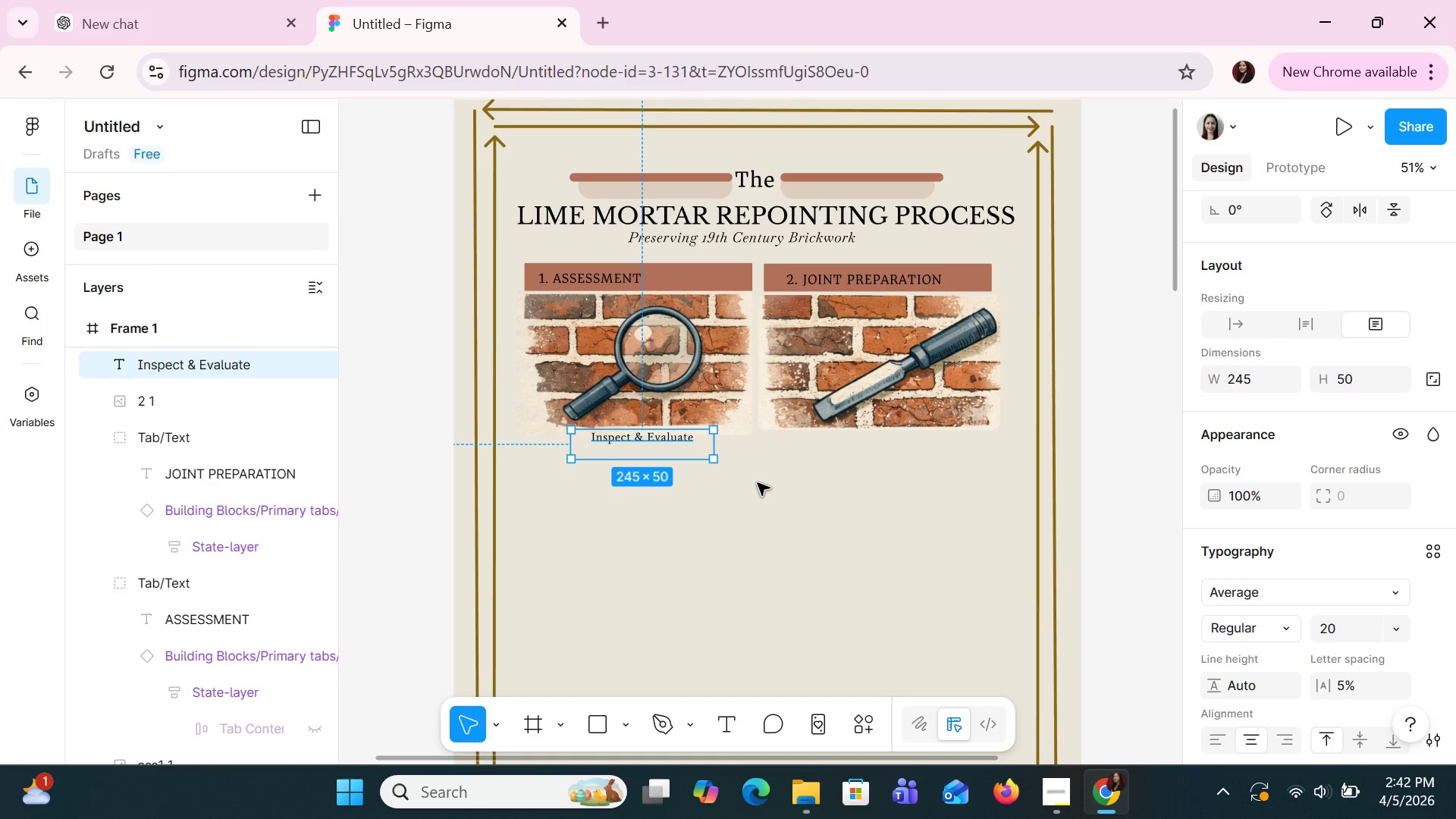 
wait(8.28)
 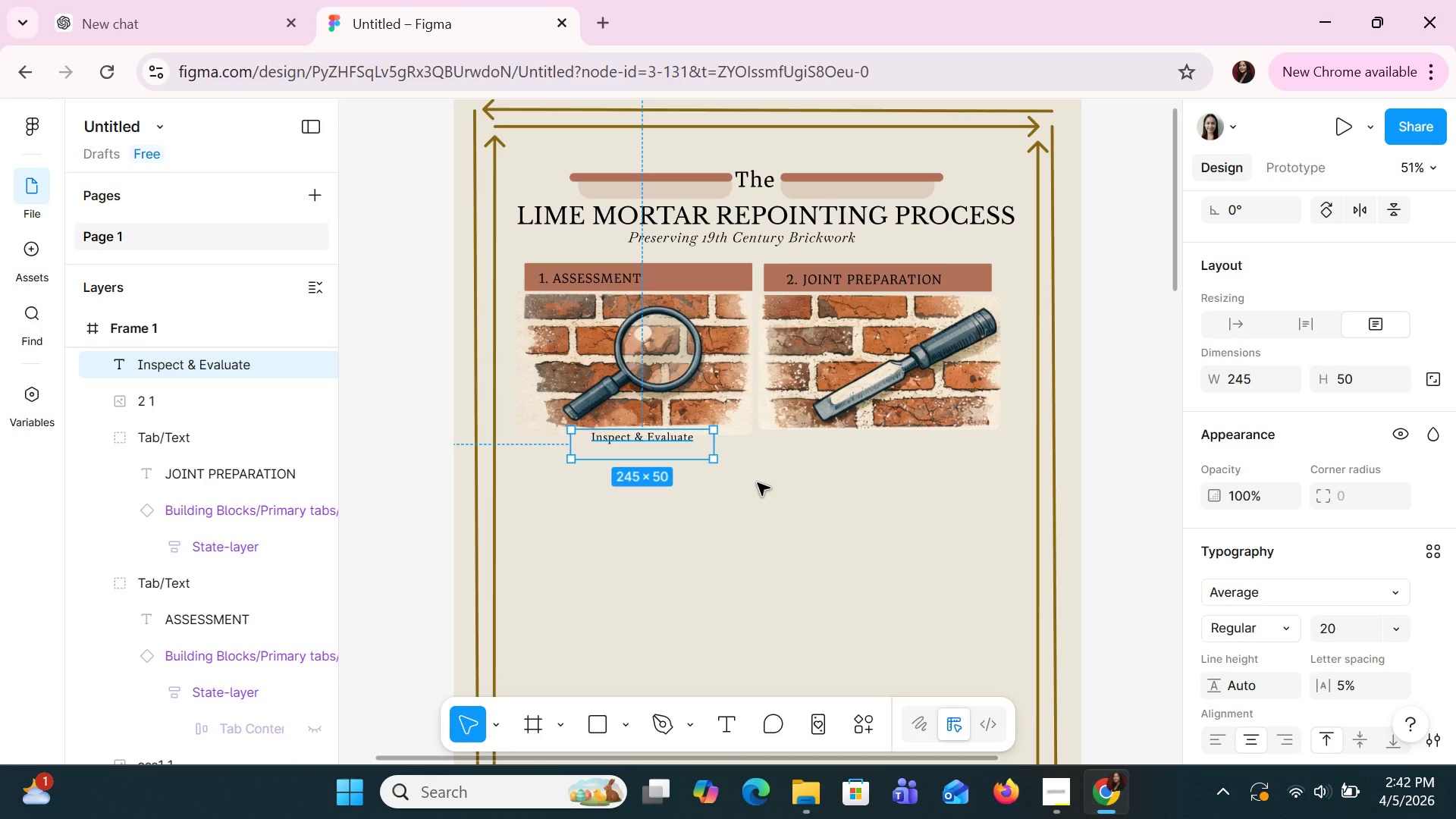 
left_click([1288, 623])
 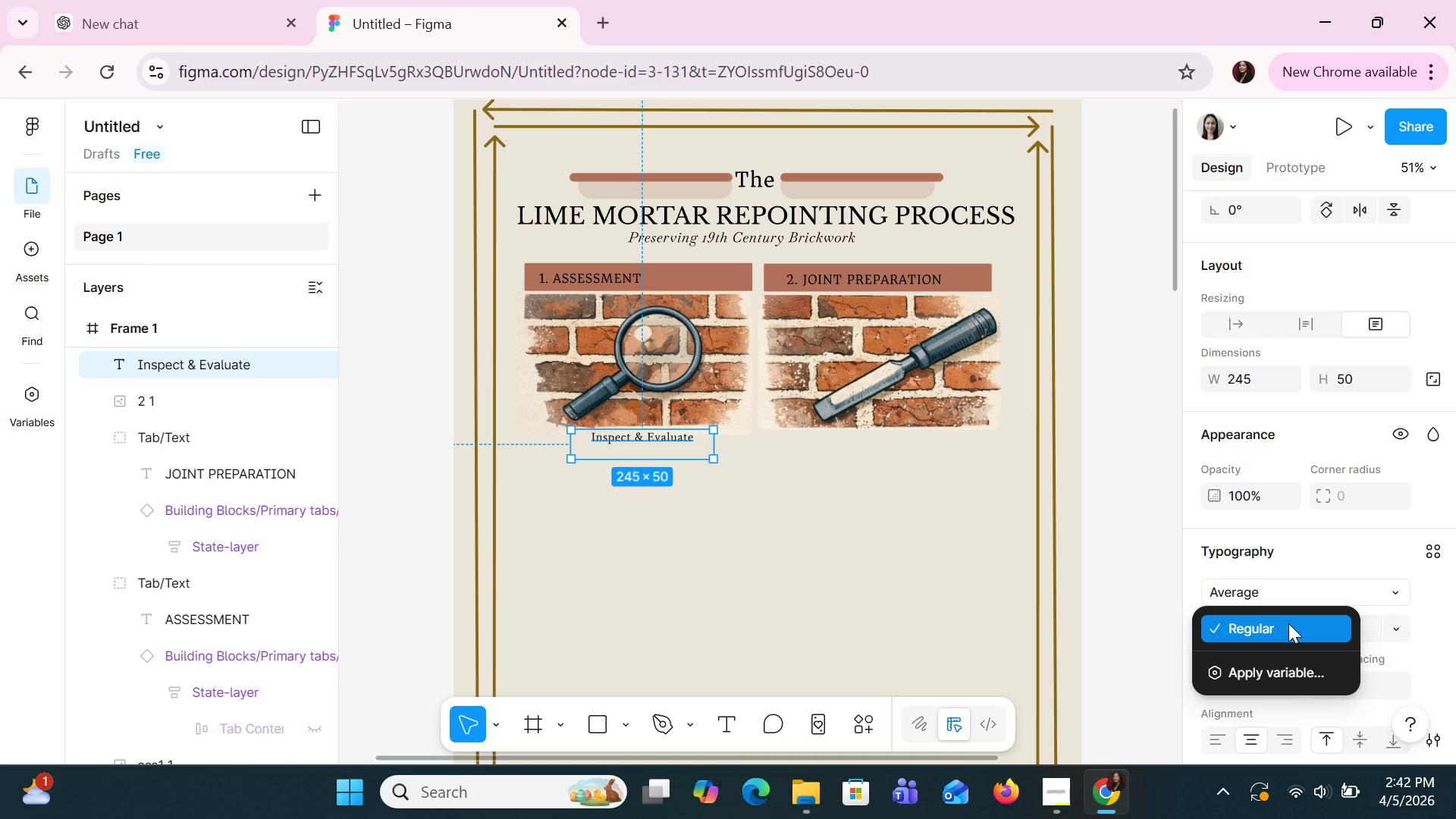 
left_click([1288, 623])
 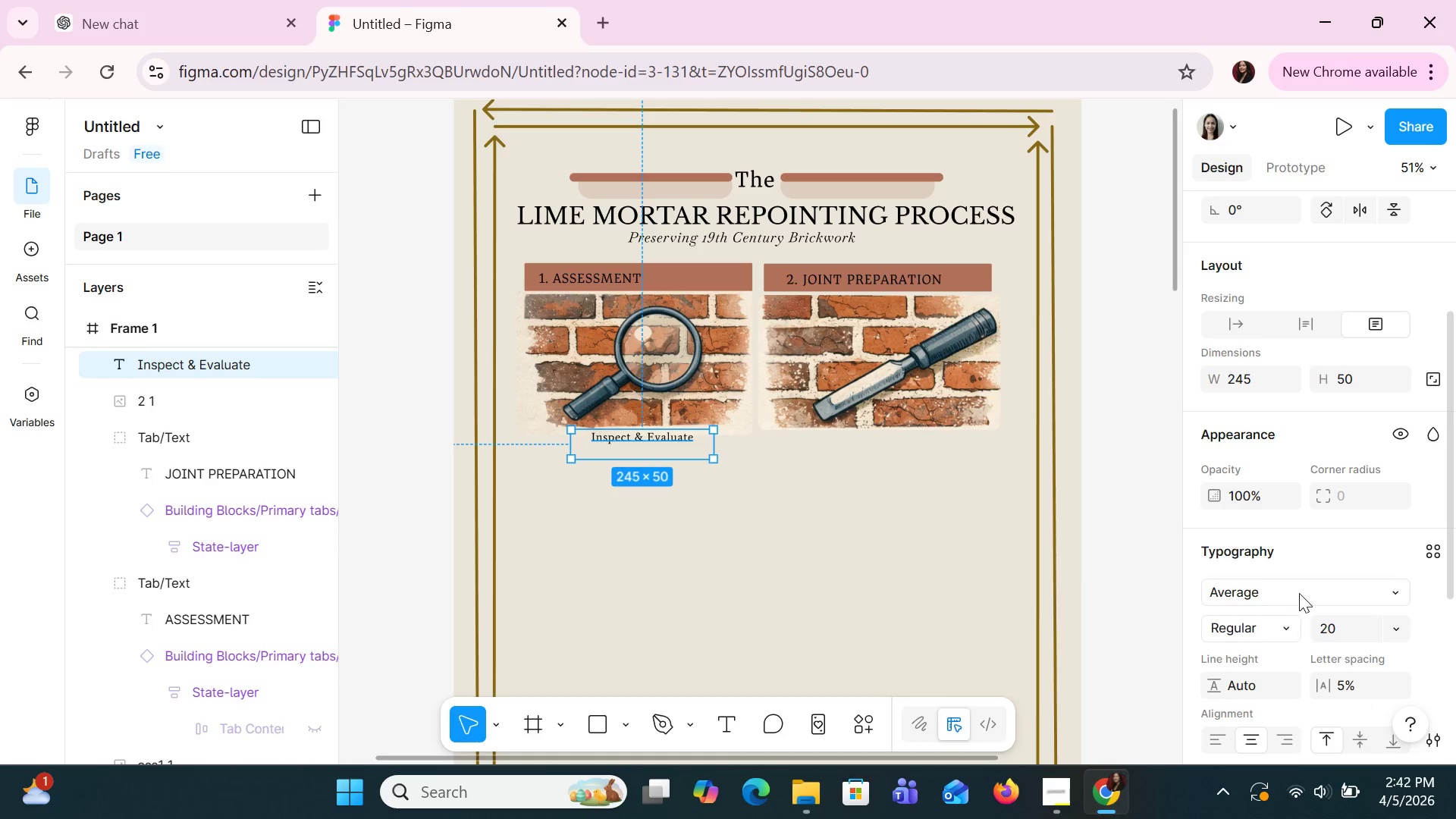 
left_click([1299, 593])
 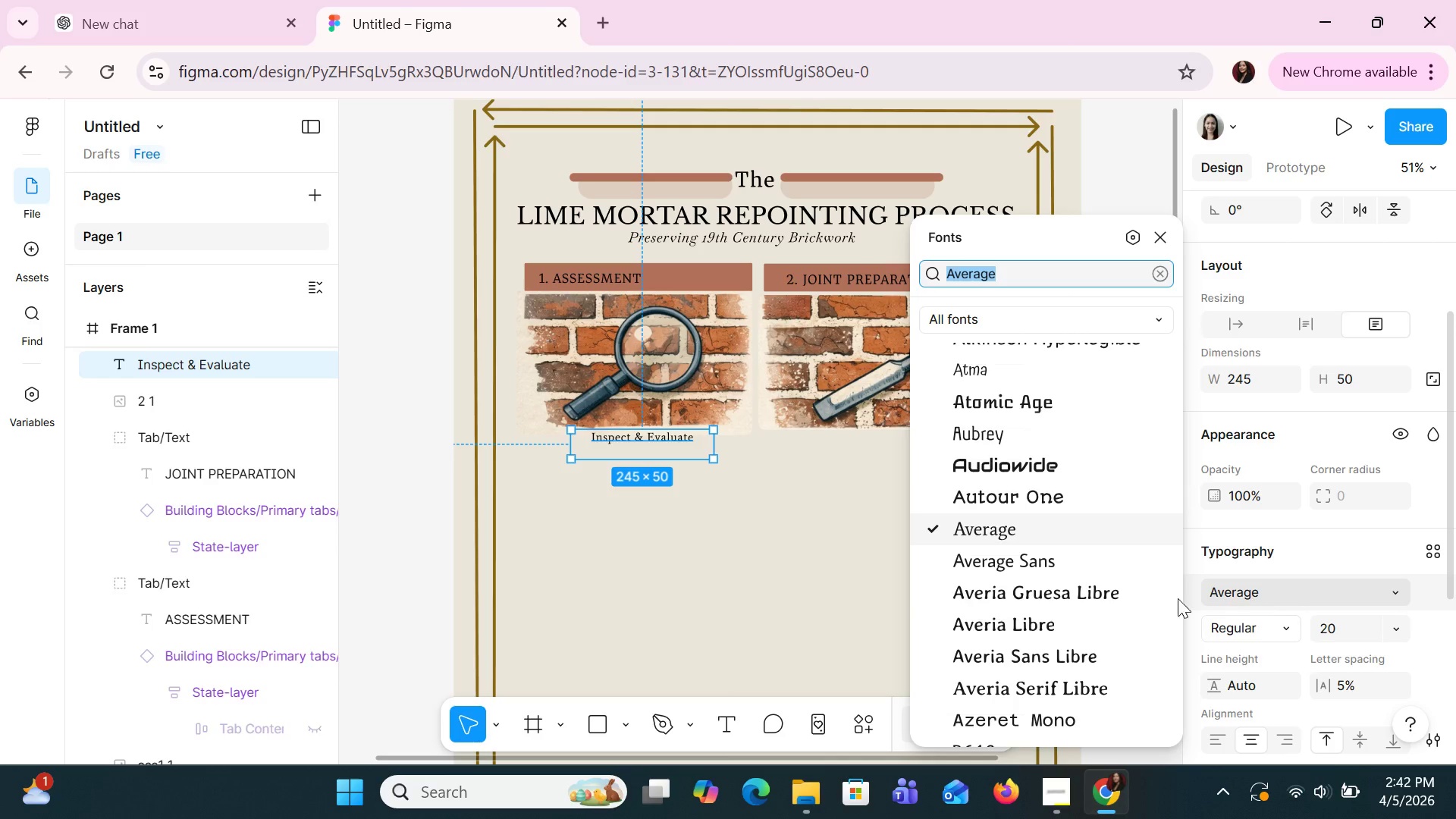 
mouse_move([1097, 629])
 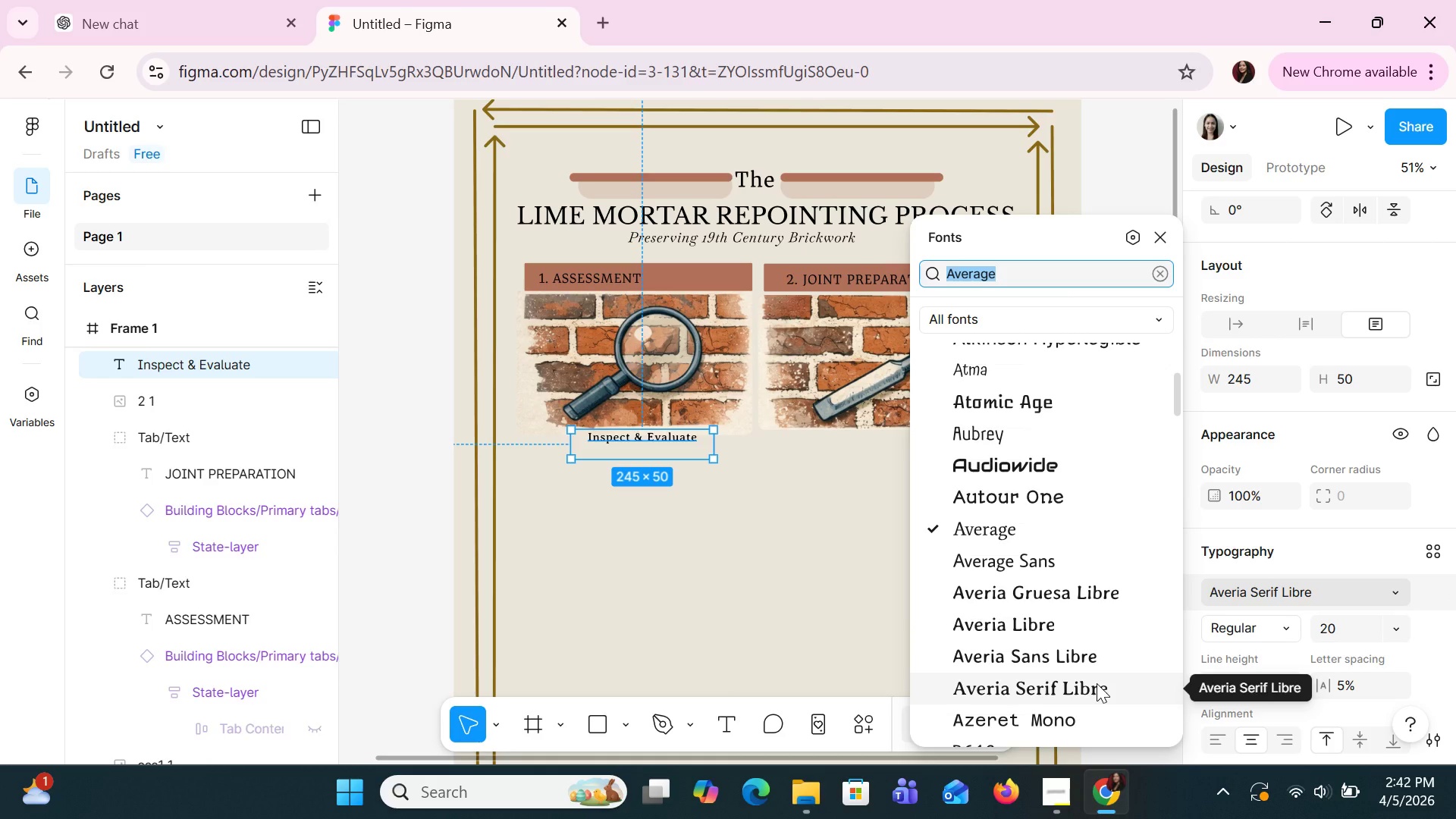 
left_click([1097, 683])
 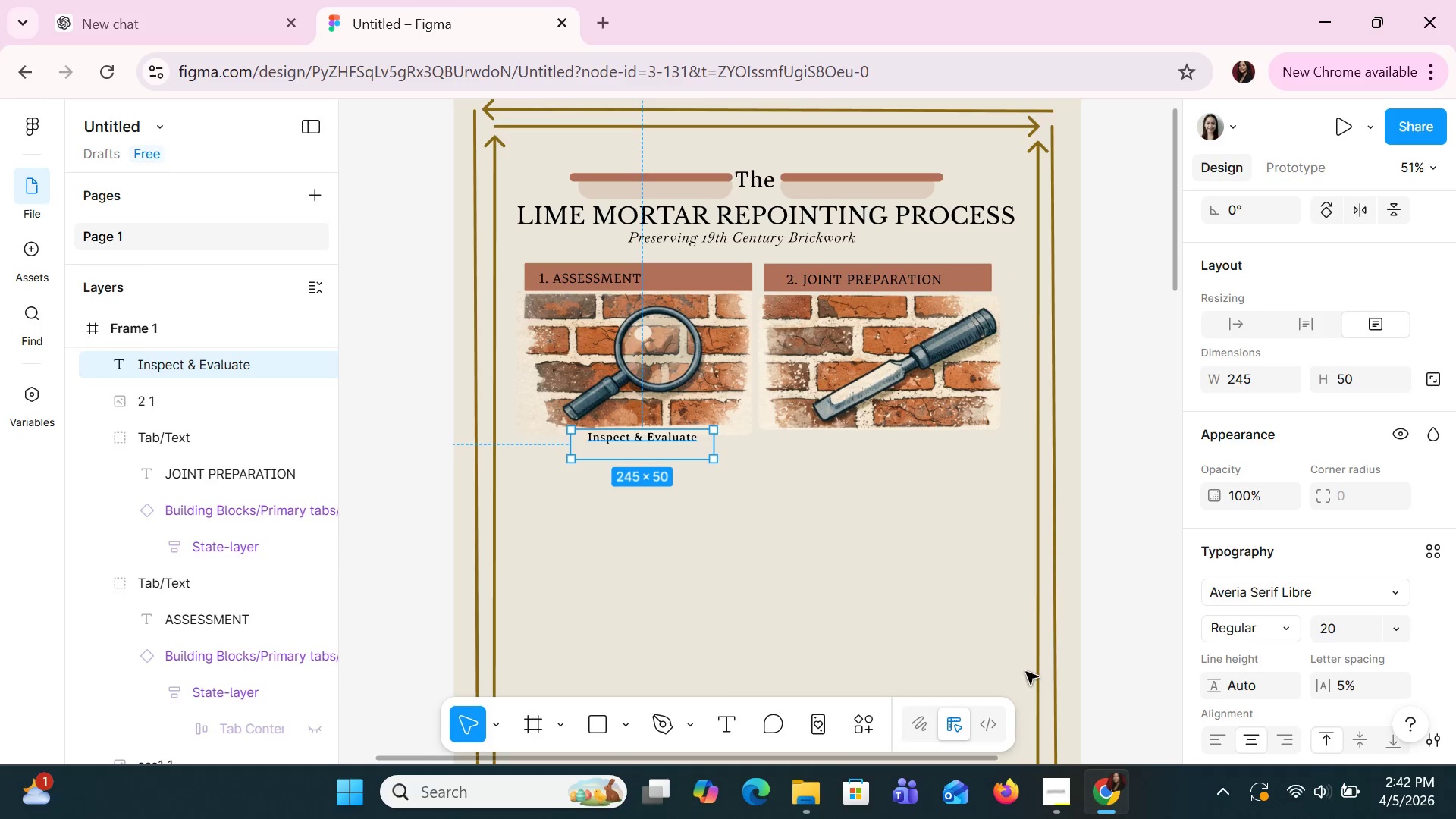 
left_click([1263, 621])
 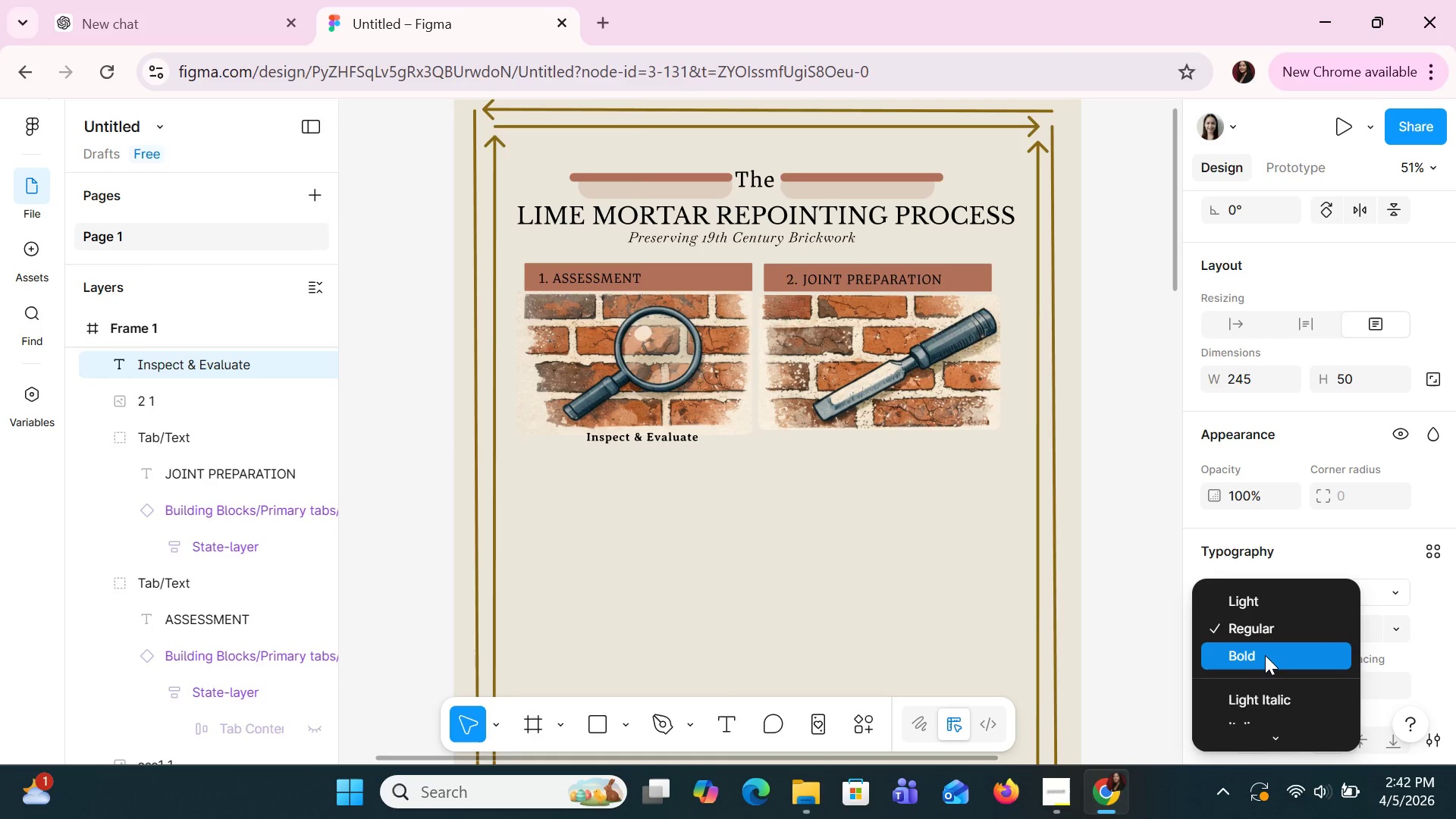 
scroll: coordinate [1265, 655], scroll_direction: down, amount: 1.0
 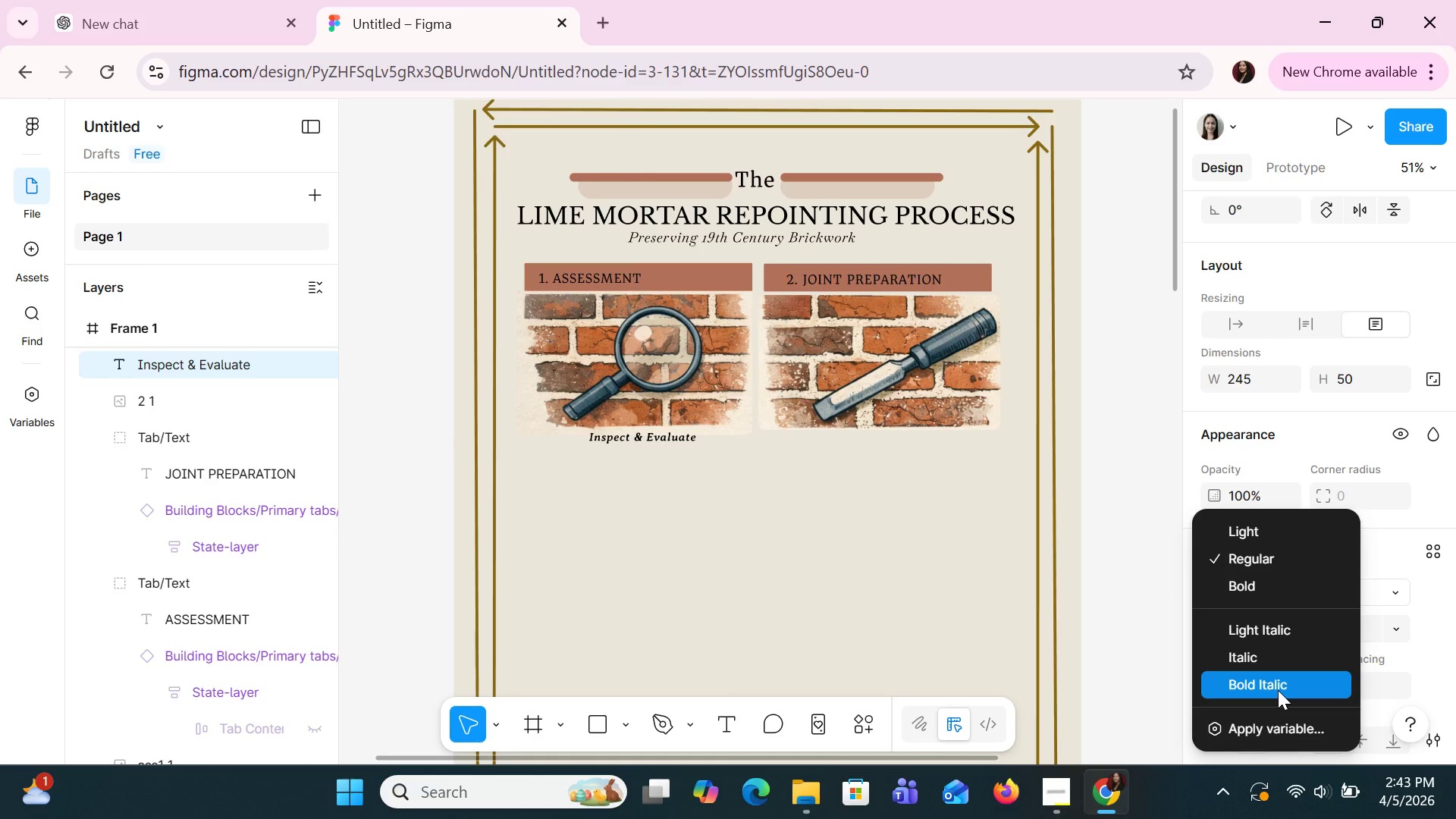 
left_click([1278, 690])
 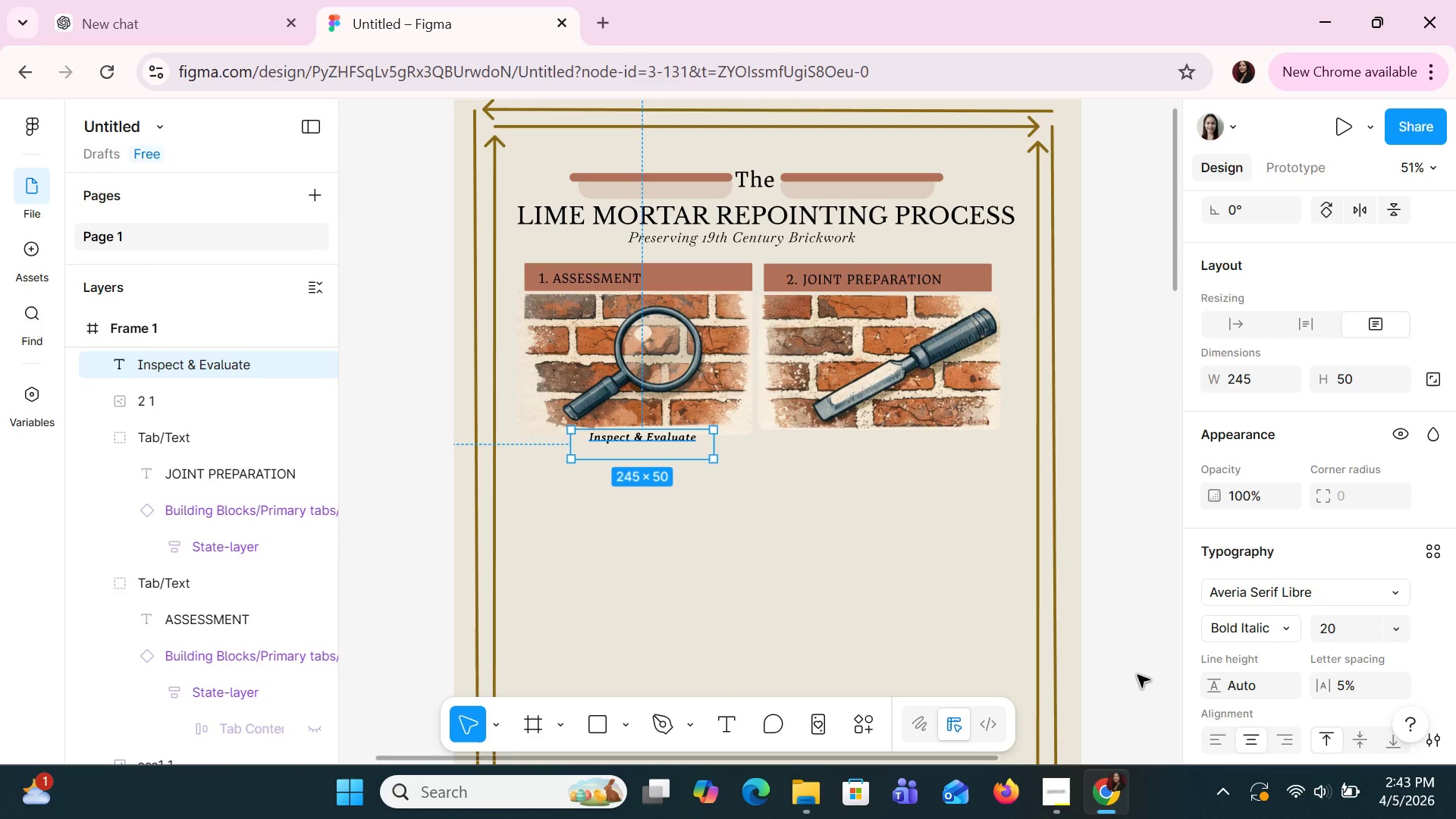 
key(ArrowUp)
 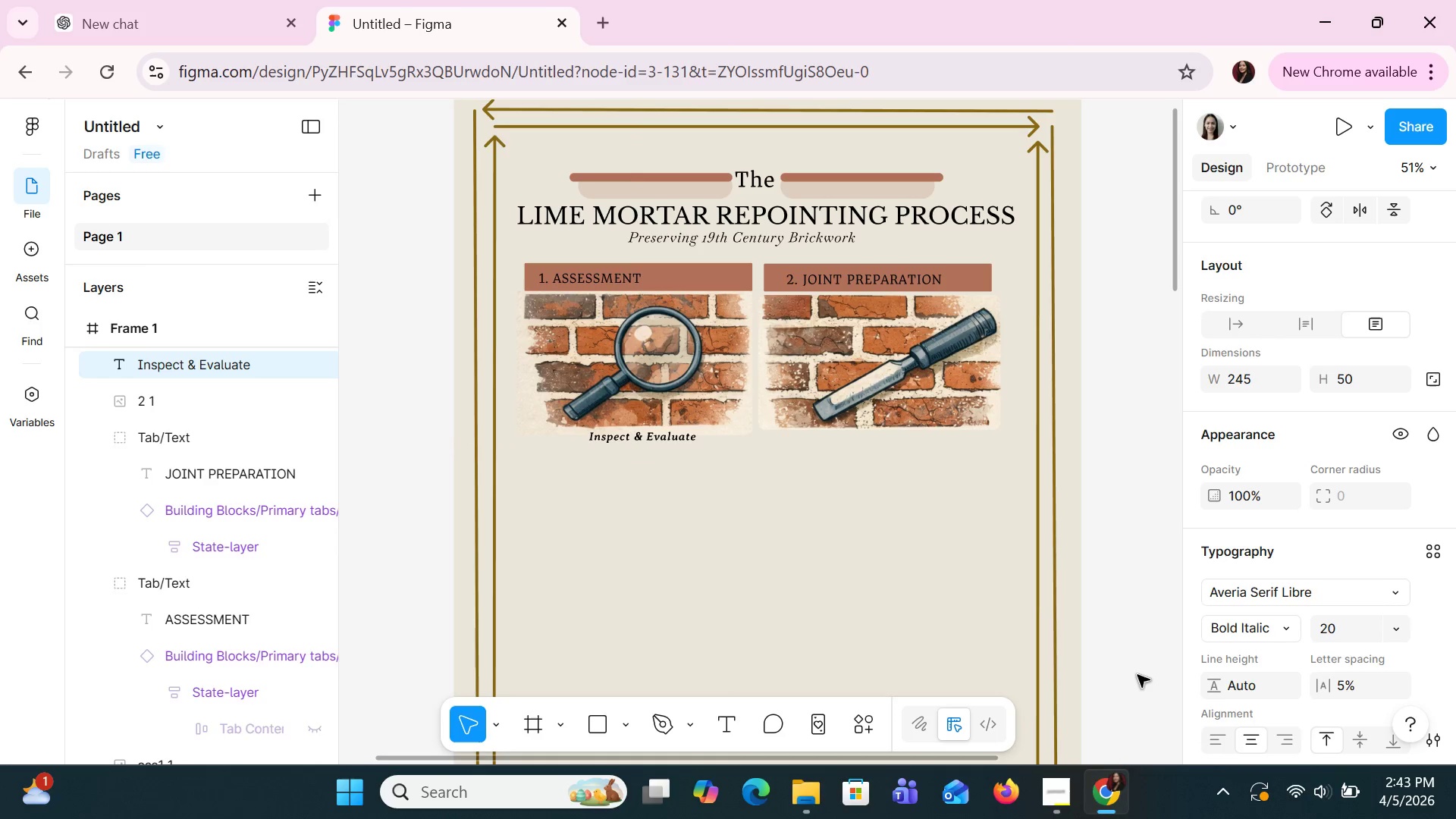 
key(ArrowUp)
 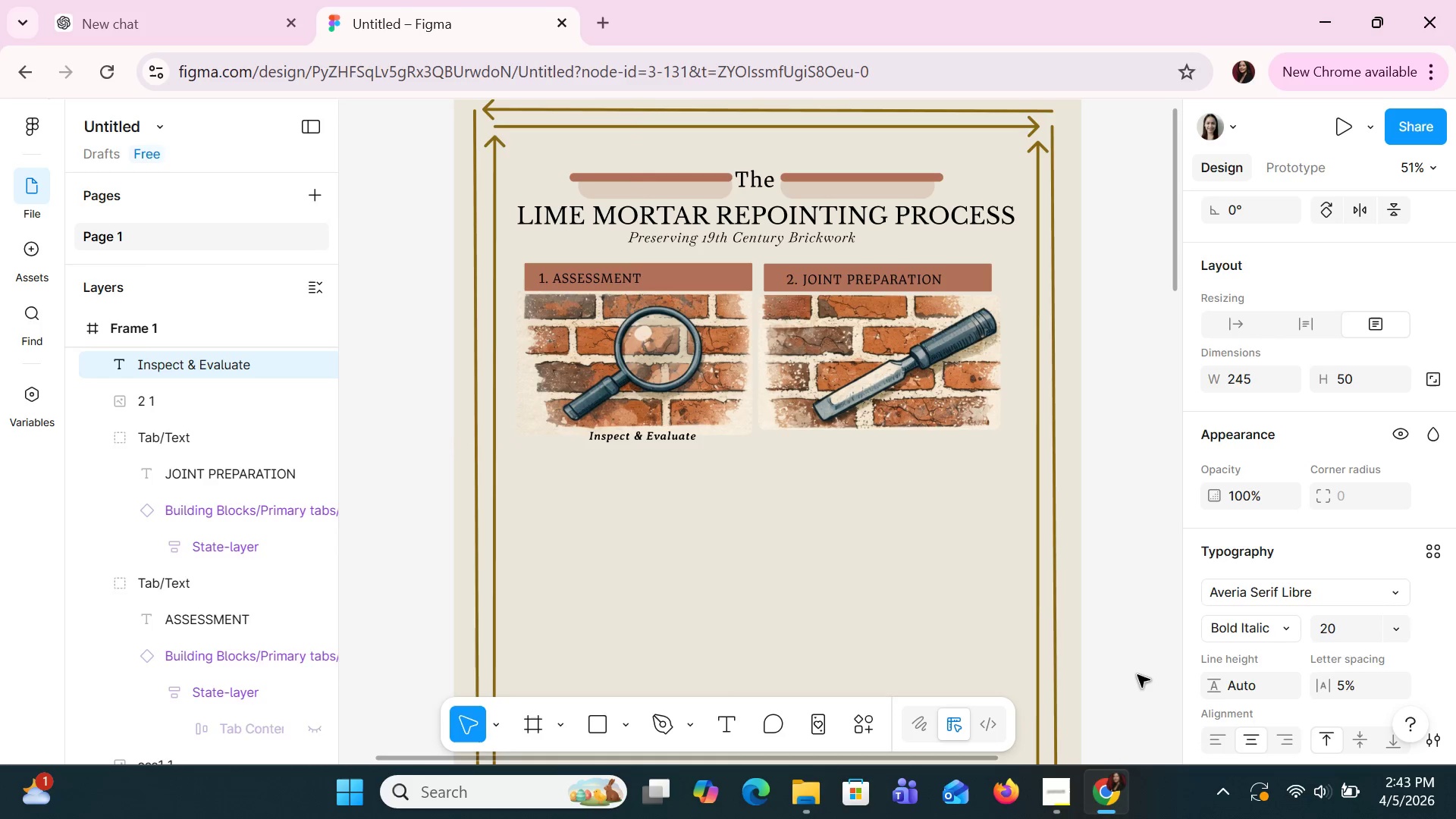 
key(ArrowUp)
 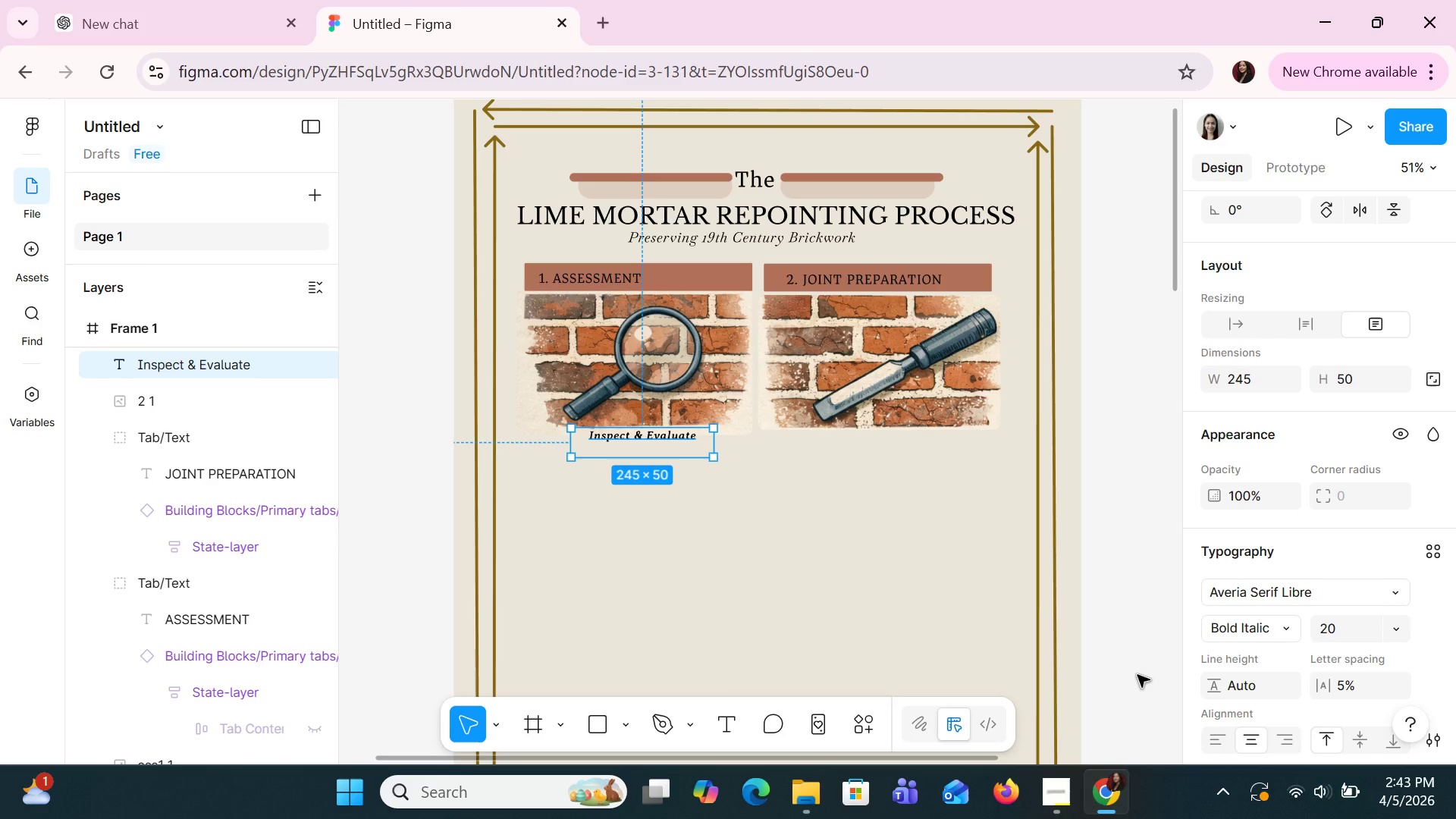 
key(Control+C)
 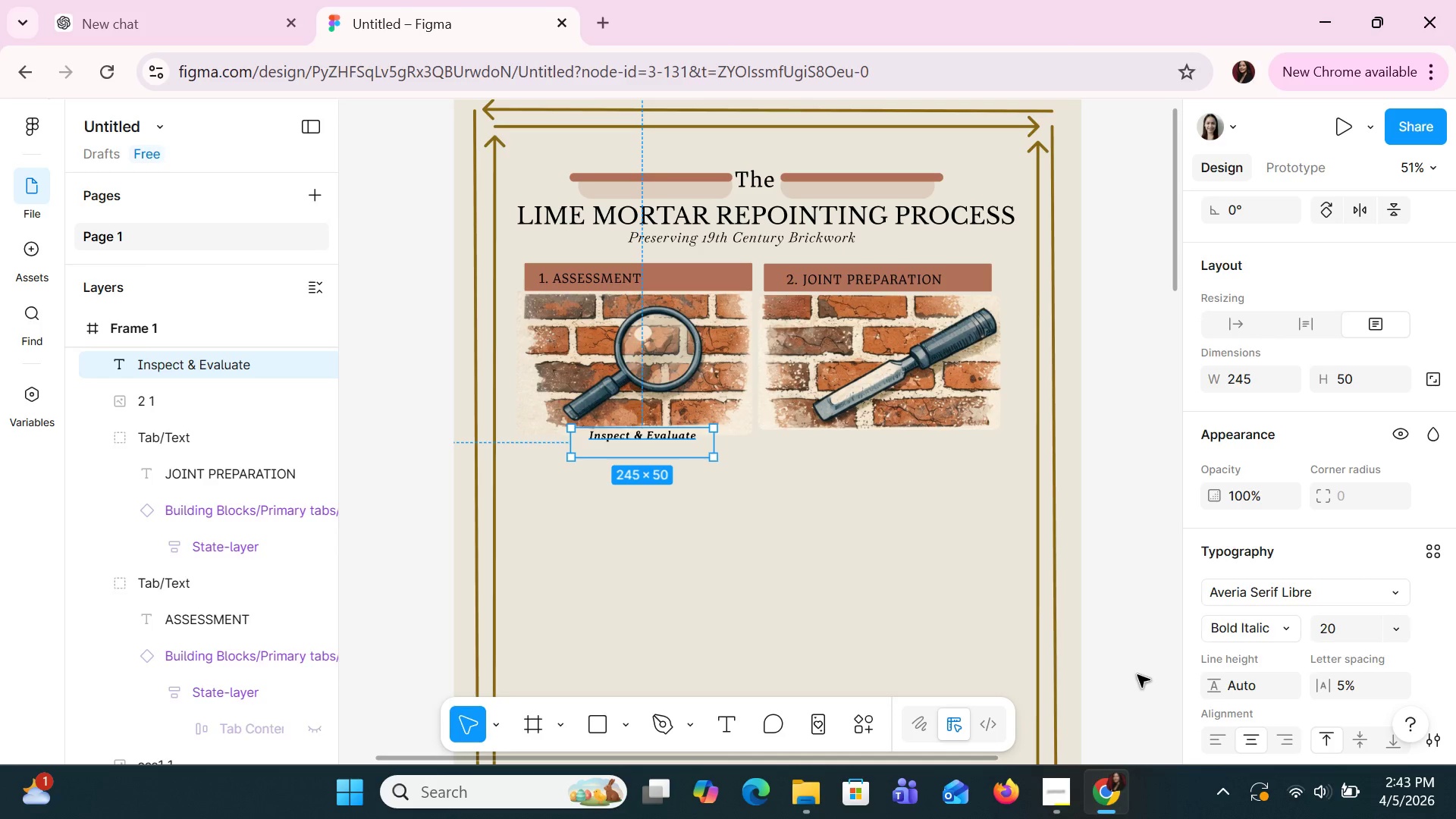 
key(Control+V)
 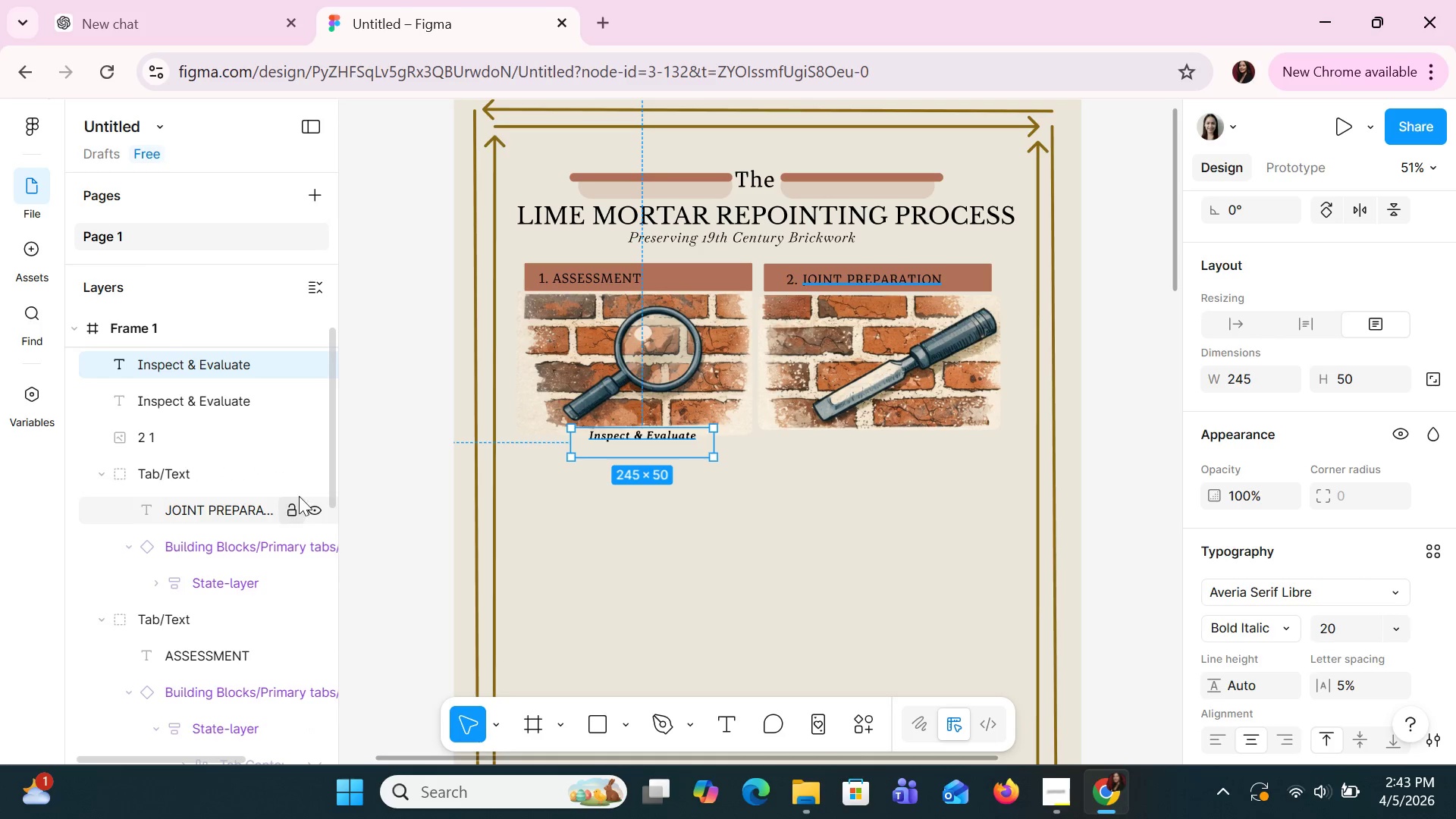 
key(Control+Z)
 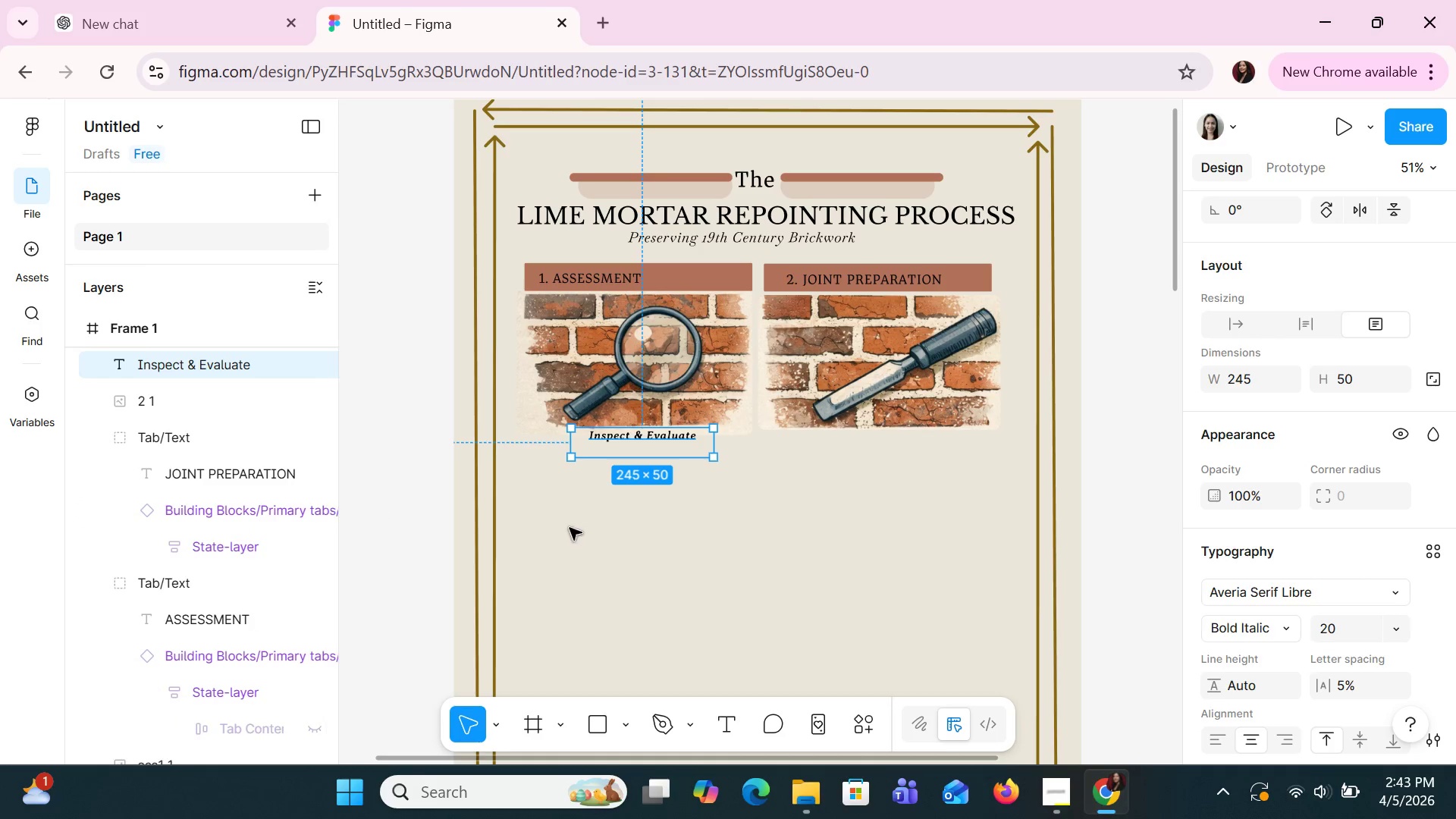 
left_click([701, 598])
 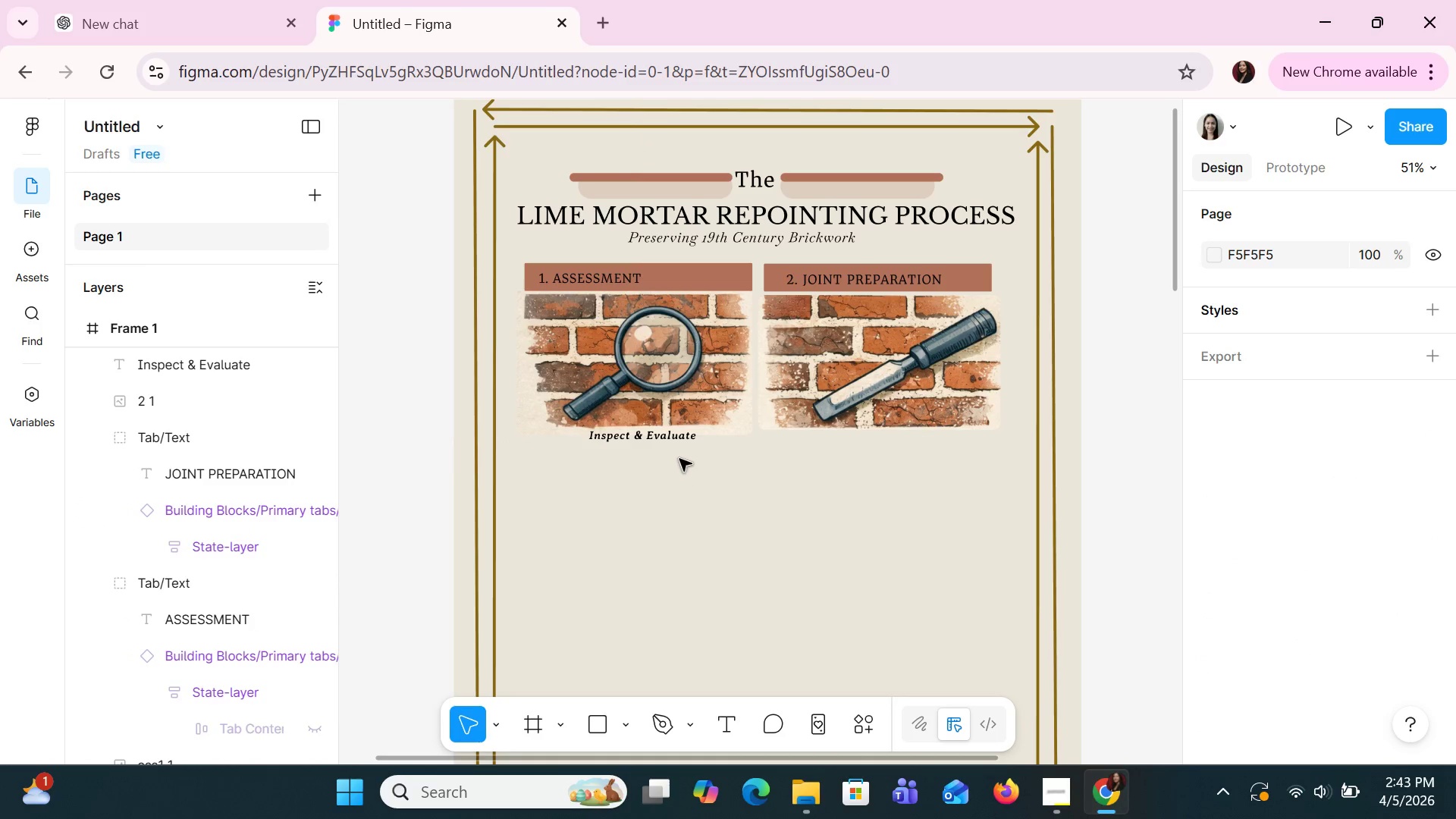 
left_click([670, 436])
 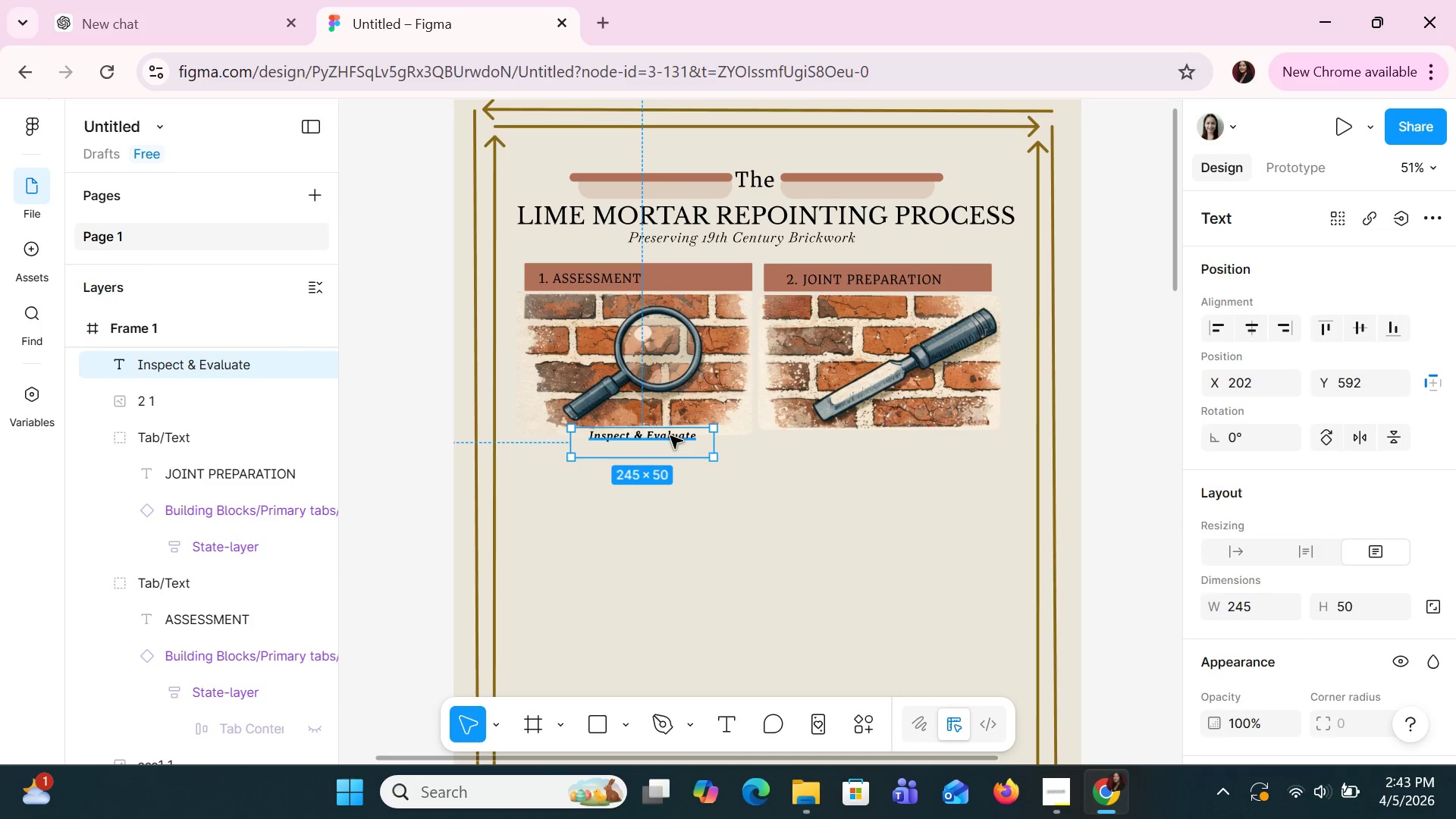 
key(Control+C)
 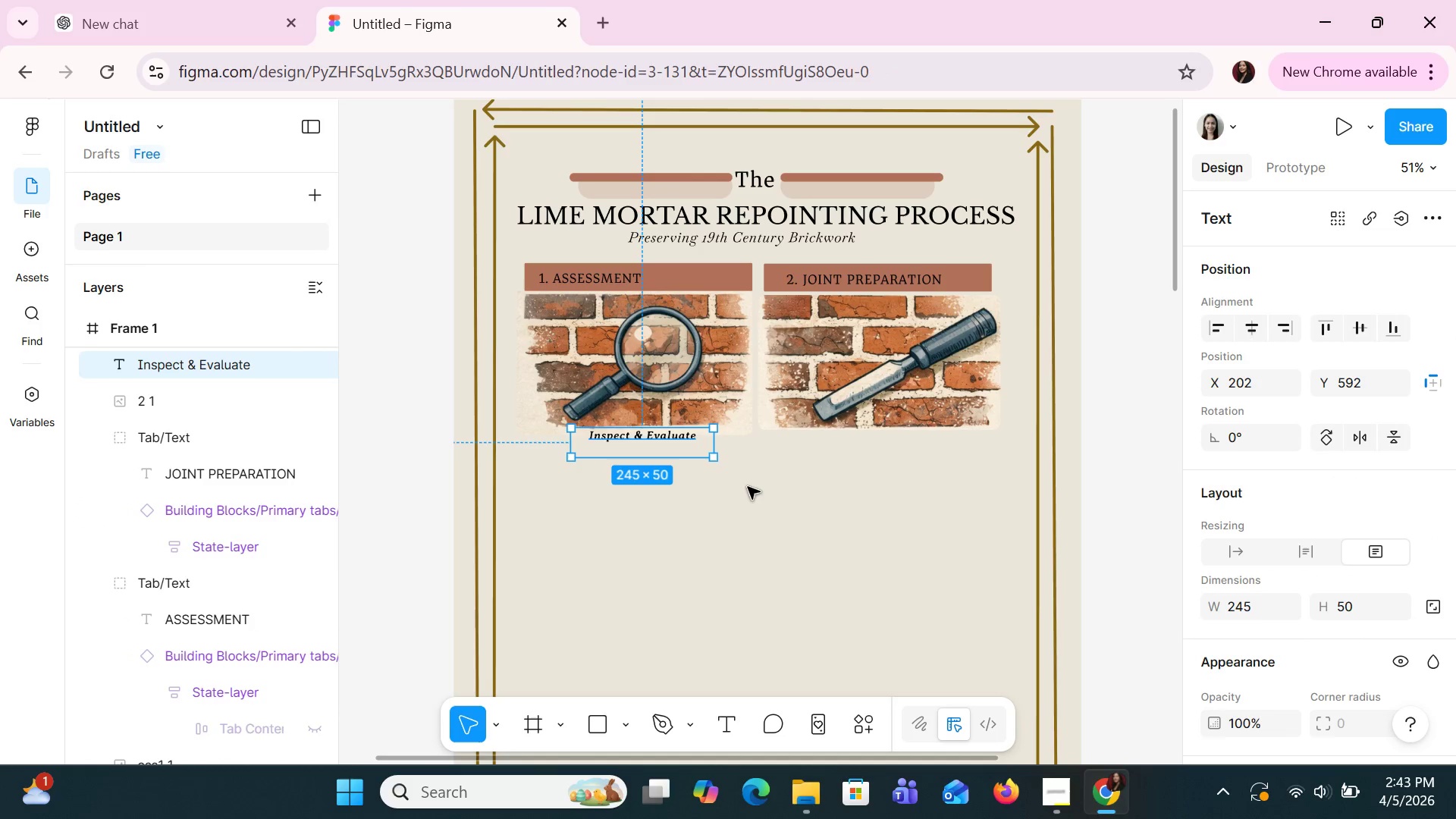 
left_click([751, 487])
 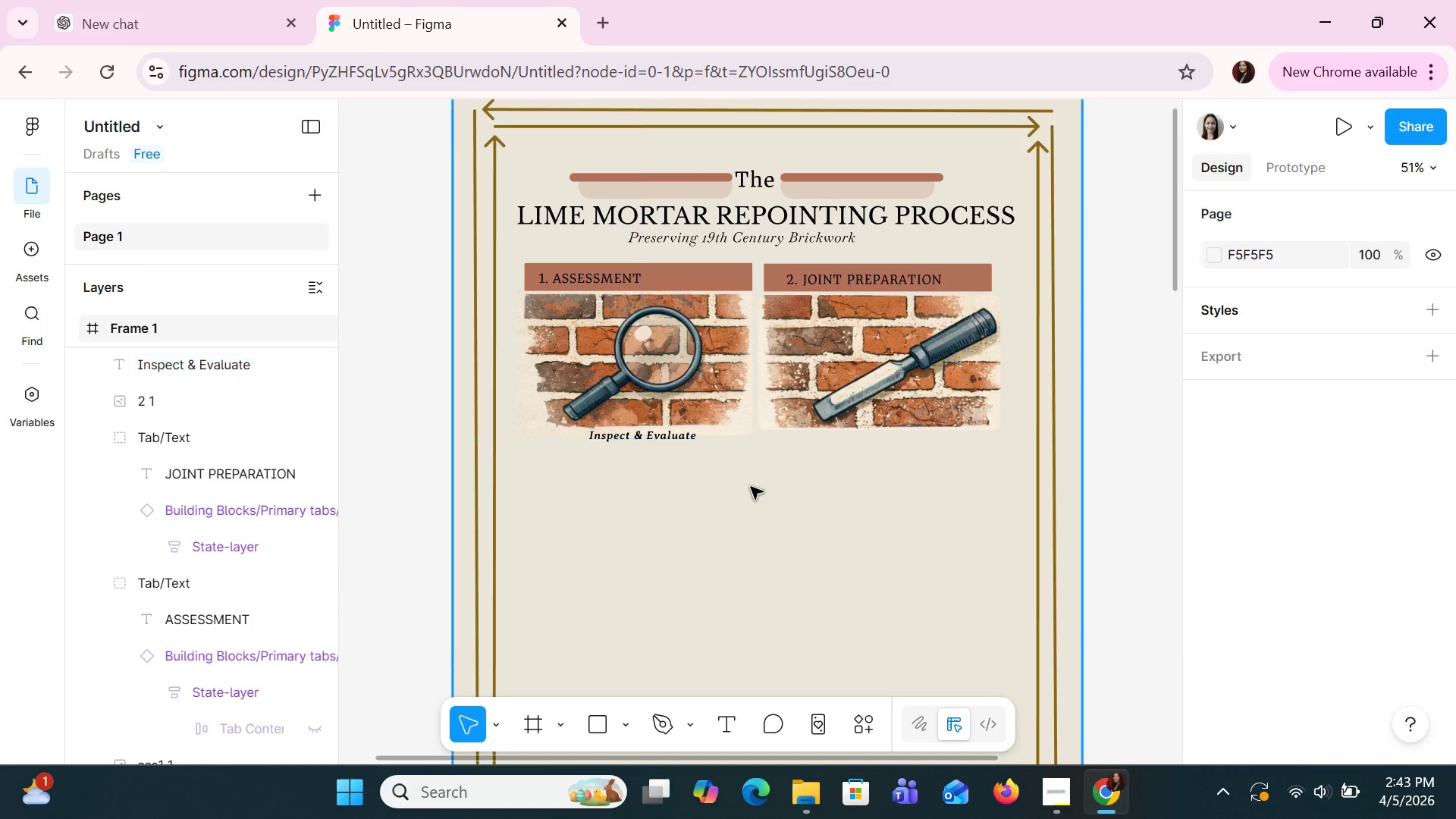 
key(Control+V)
 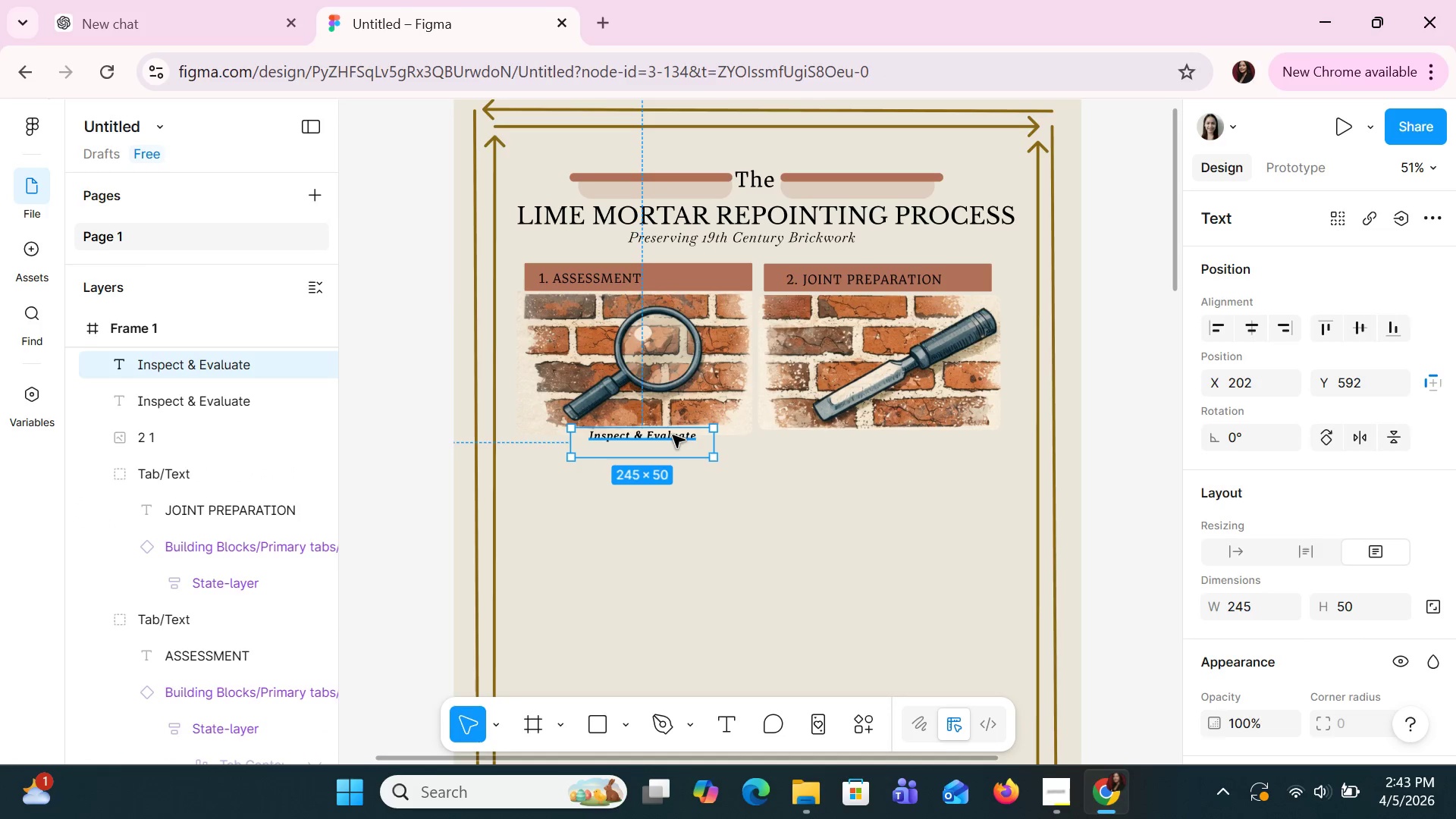 
left_click_drag(start_coordinate=[676, 435], to_coordinate=[904, 437])
 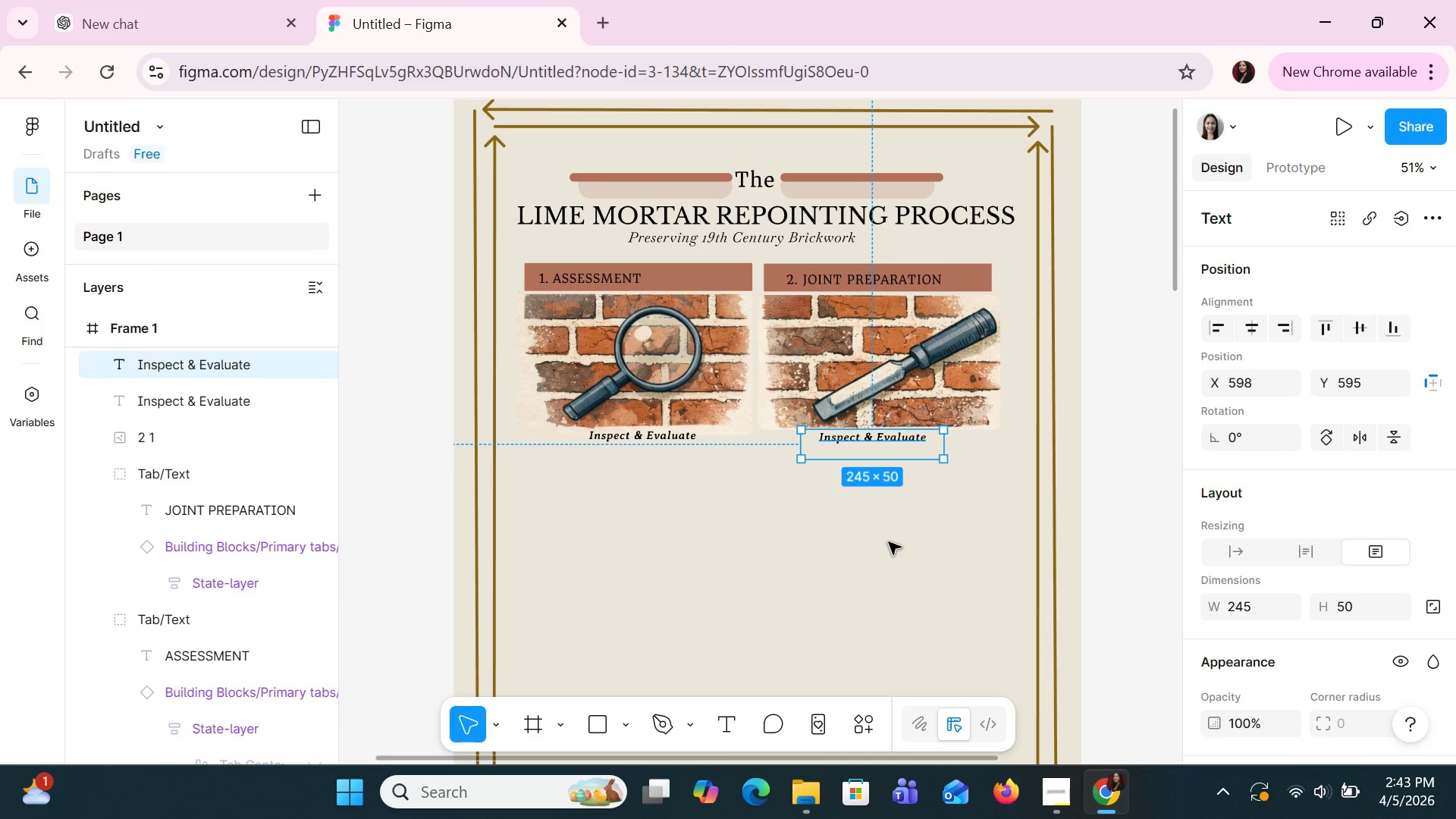 
left_click([889, 542])
 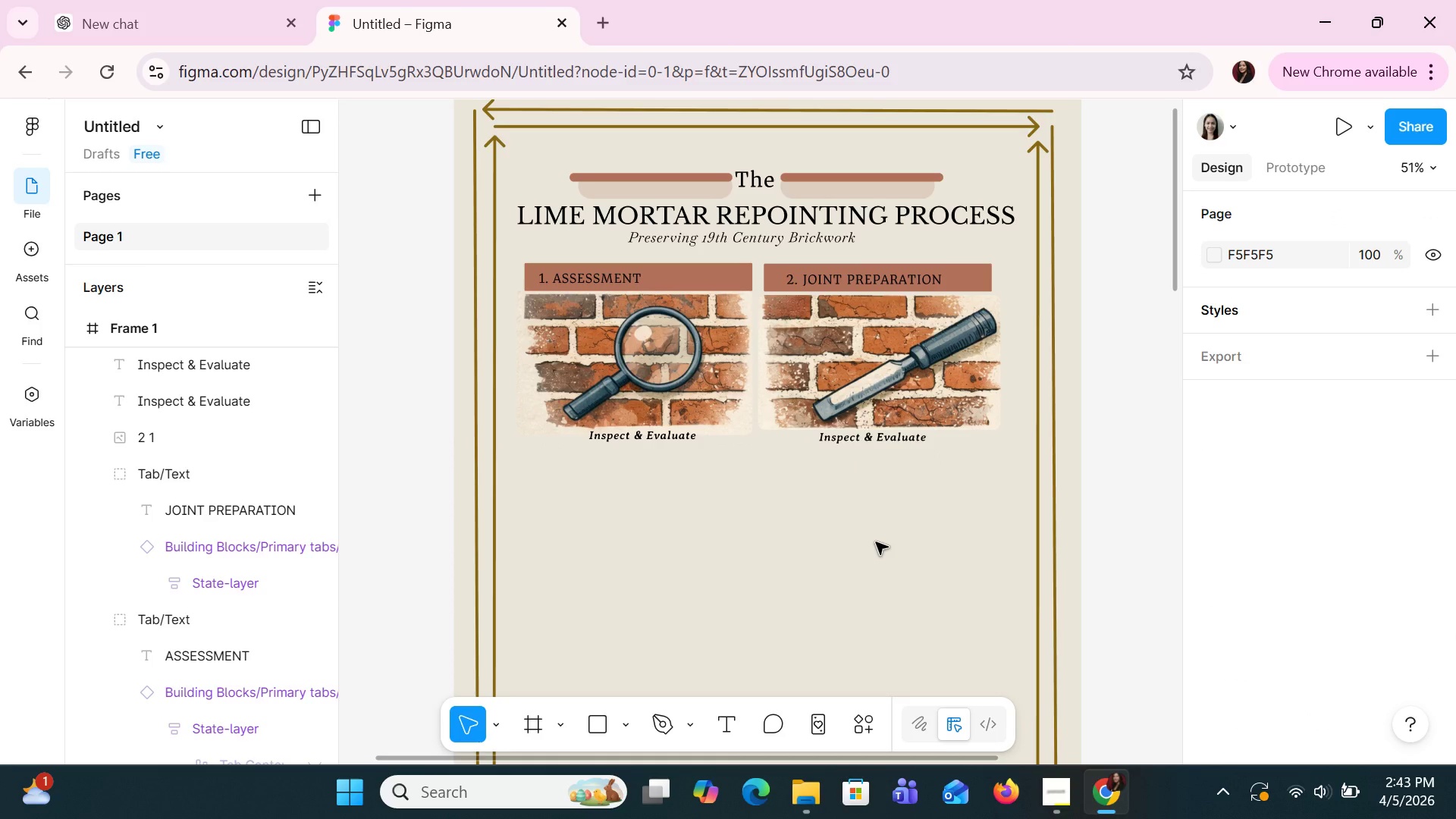 
wait(10.47)
 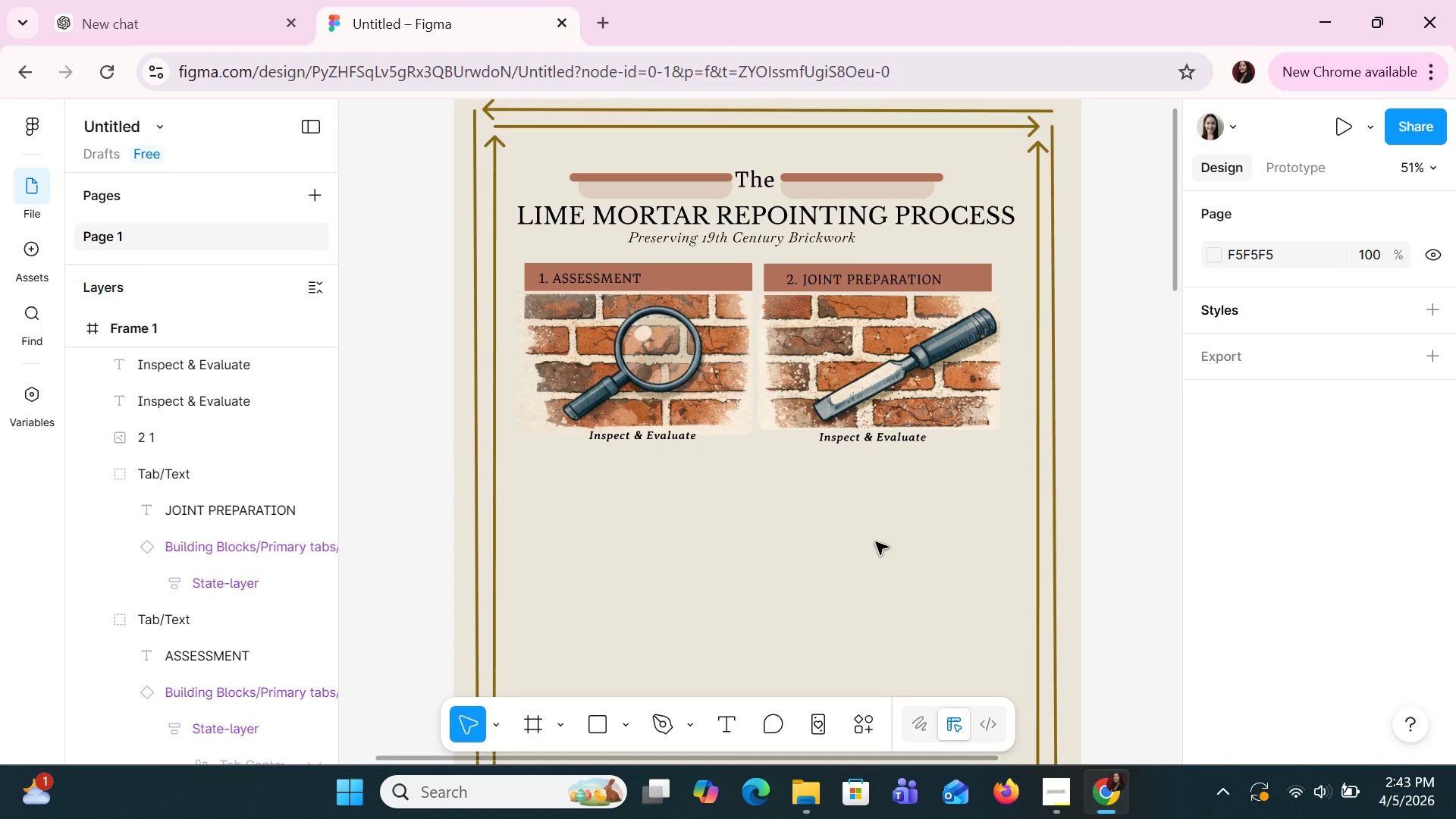 
double_click([857, 447])
 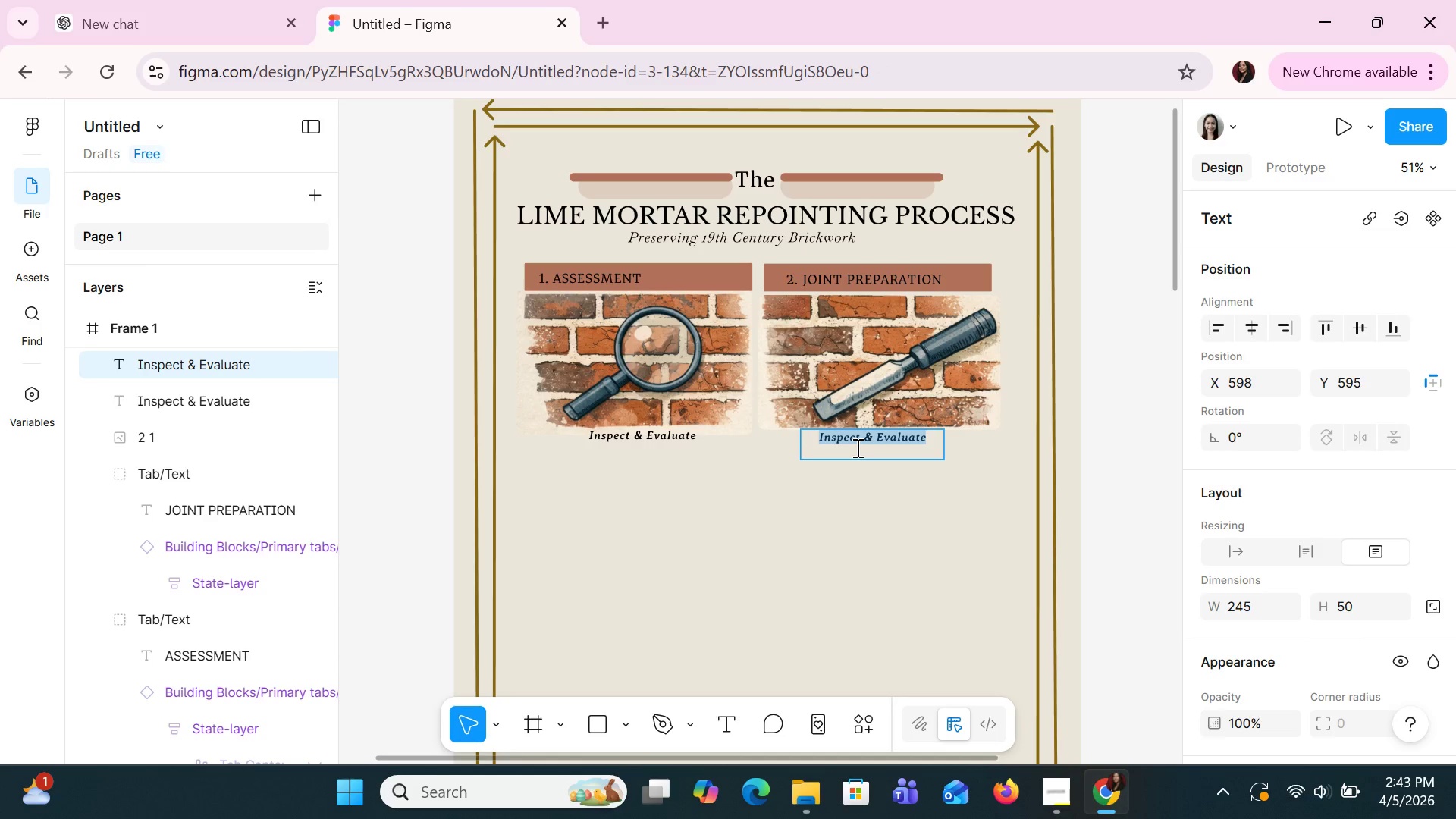 
type(Rake Out Deteriorated Mortar)
 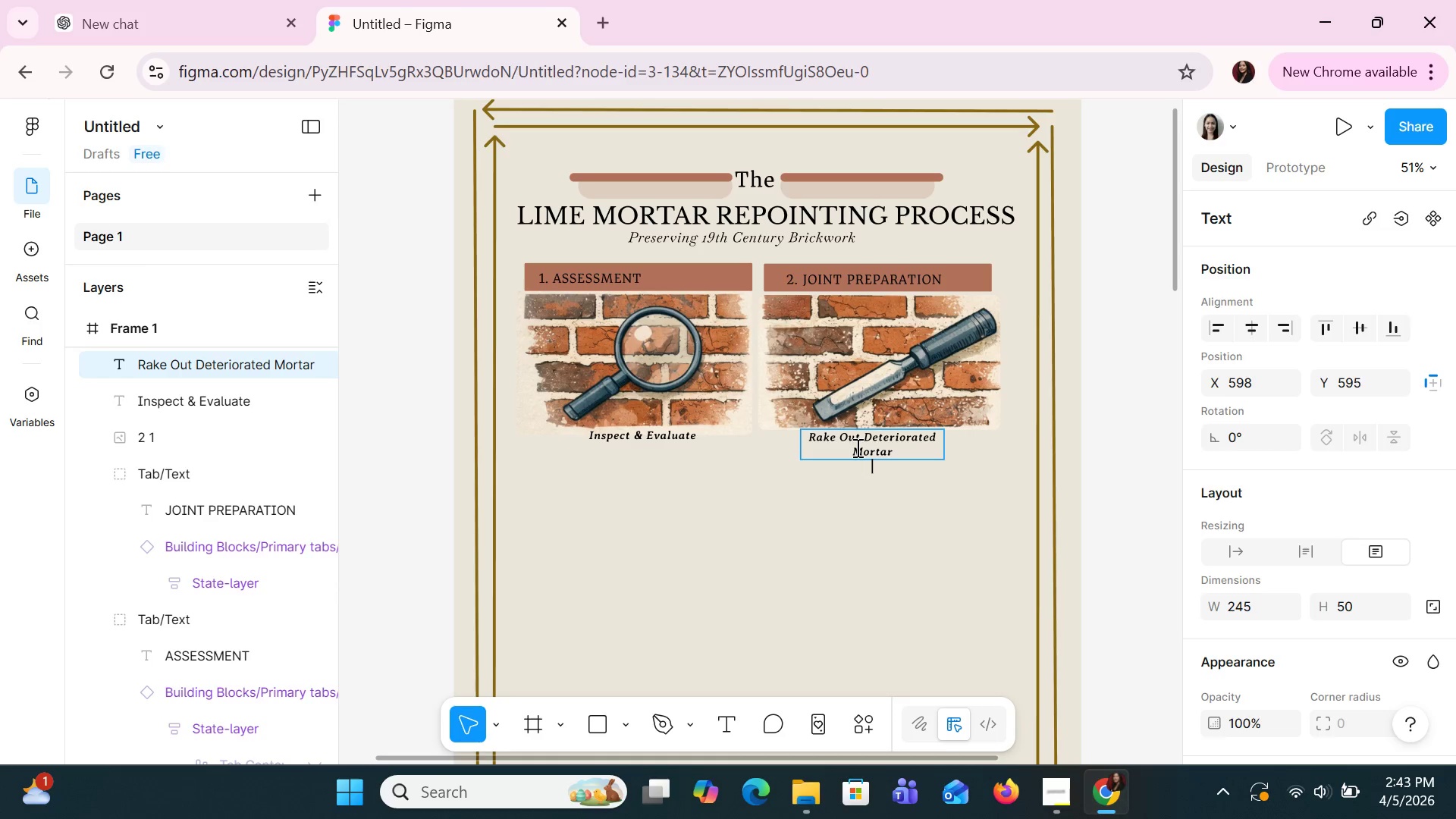 
 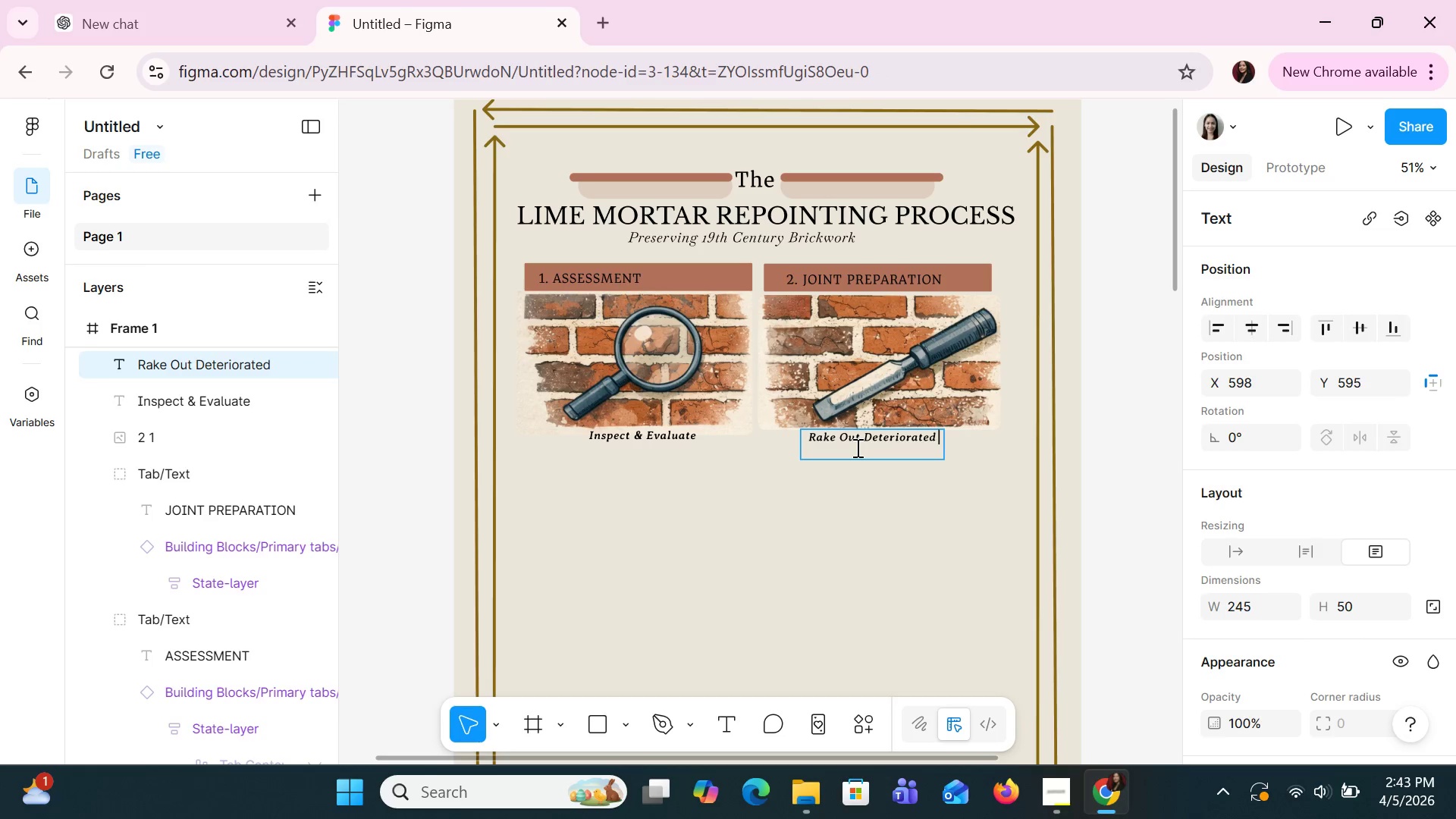 
key(Enter)
 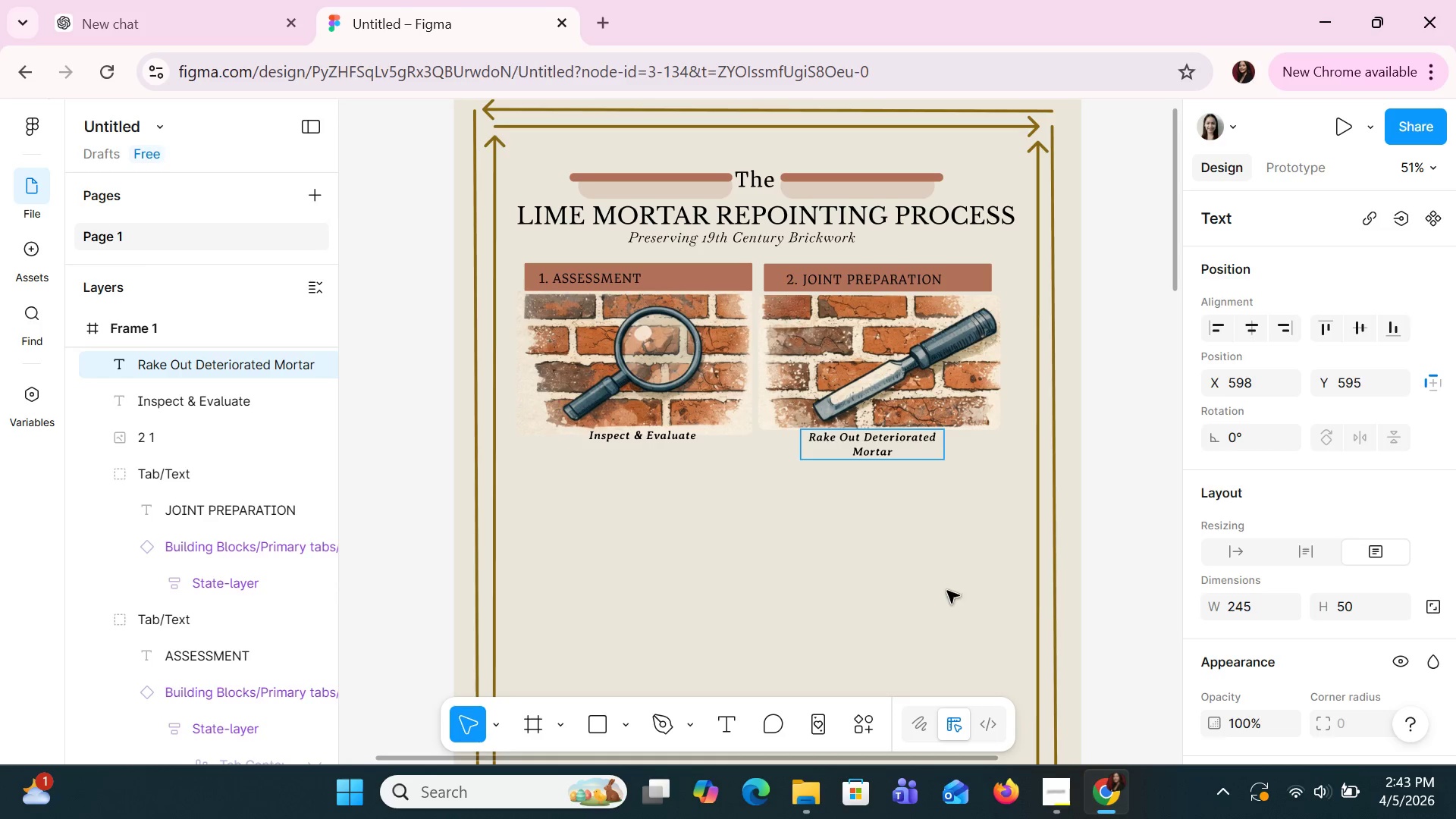 
left_click([982, 573])
 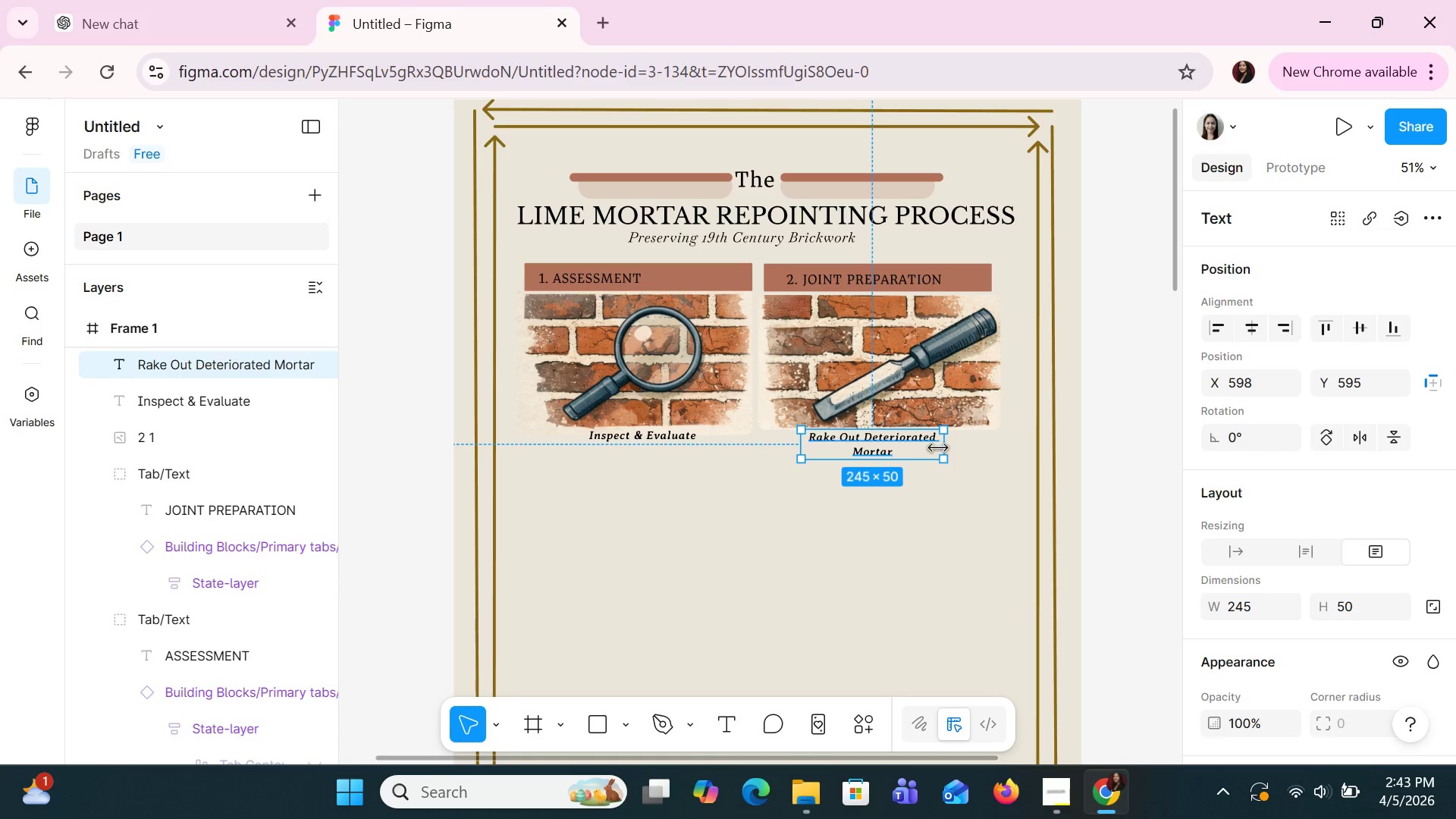 
left_click_drag(start_coordinate=[938, 448], to_coordinate=[987, 457])
 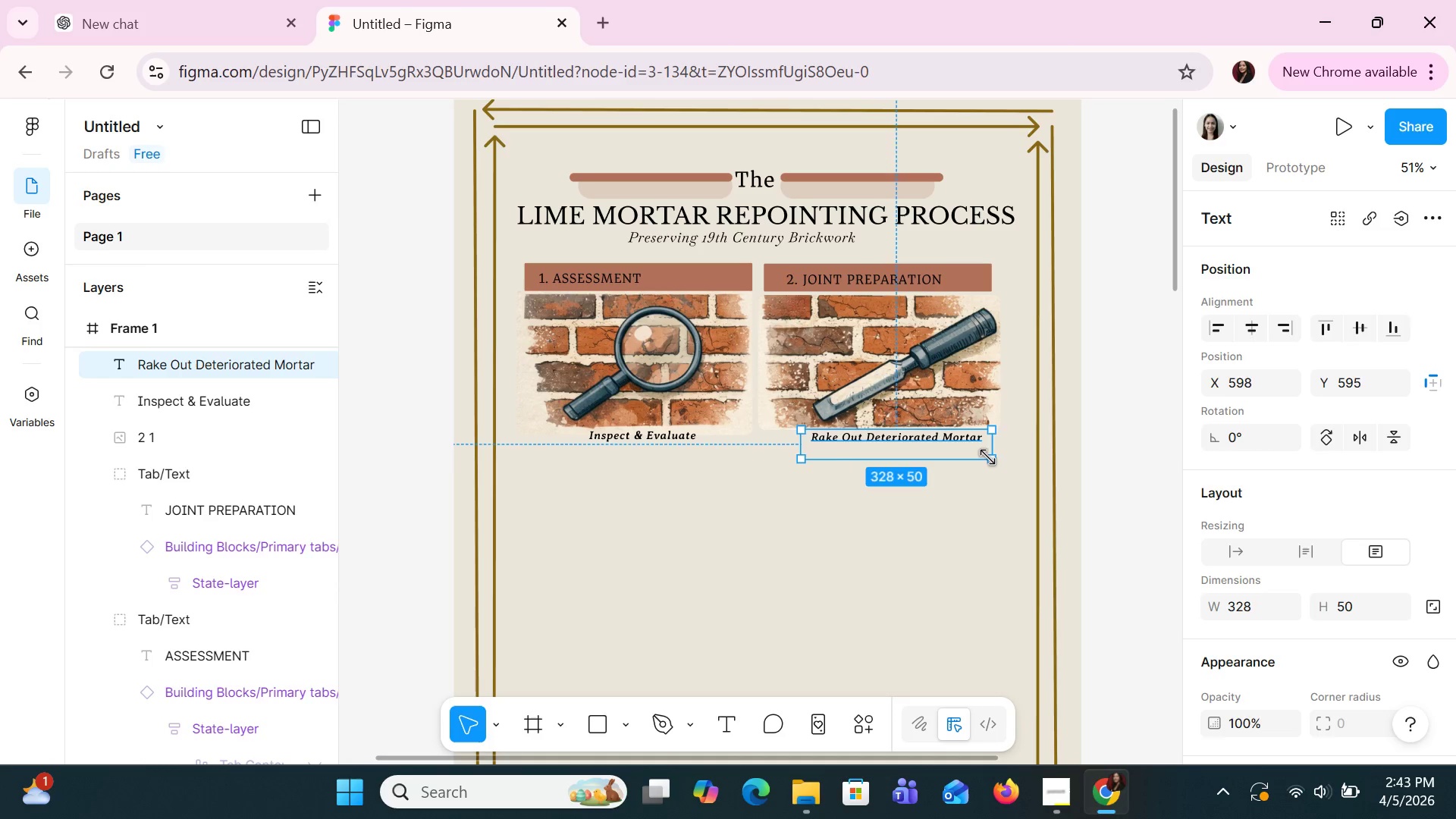 
hold_key(key=ArrowLeft, duration=1.14)
 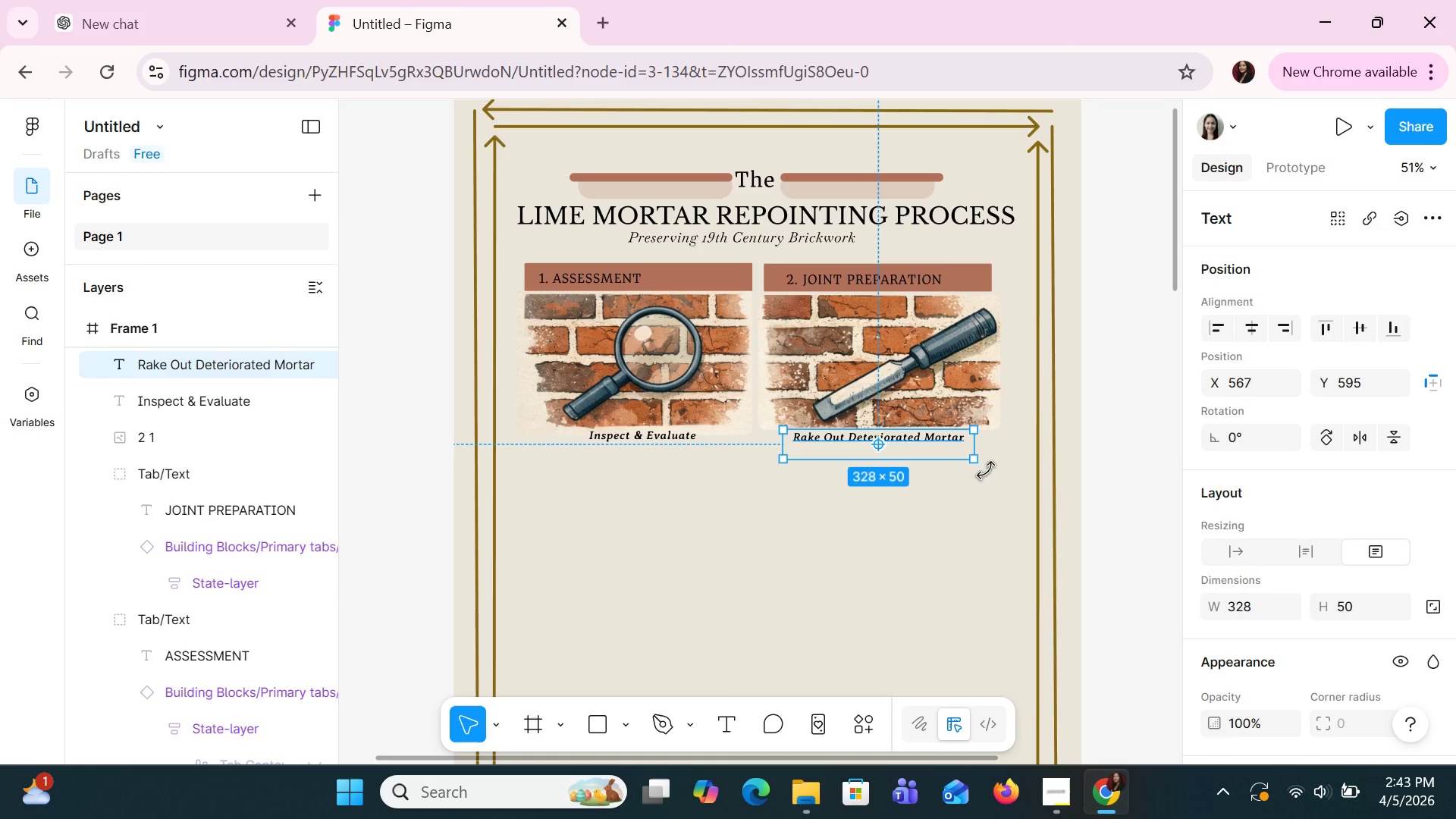 
wait(9.45)
 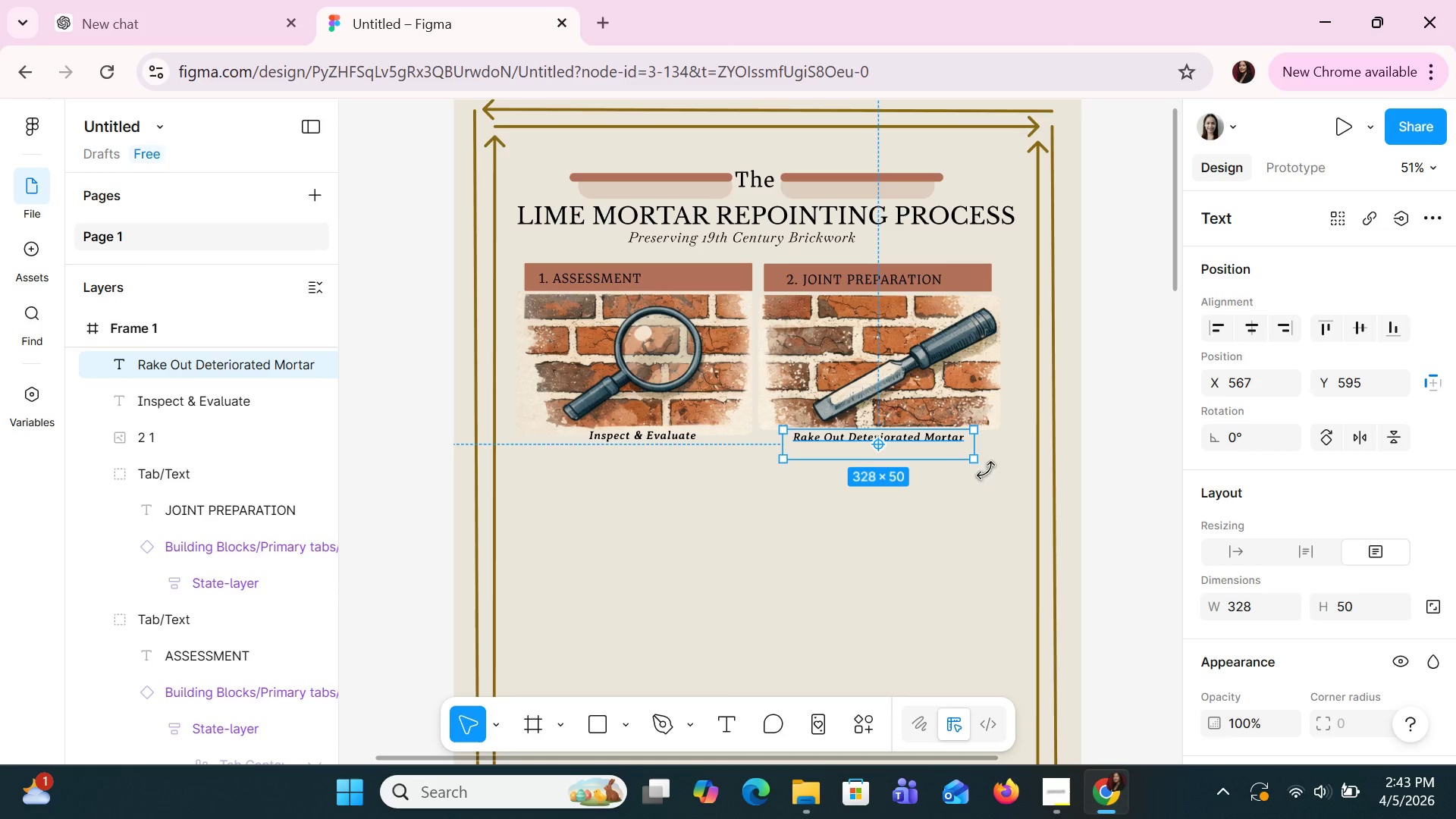 
left_click([656, 441])
 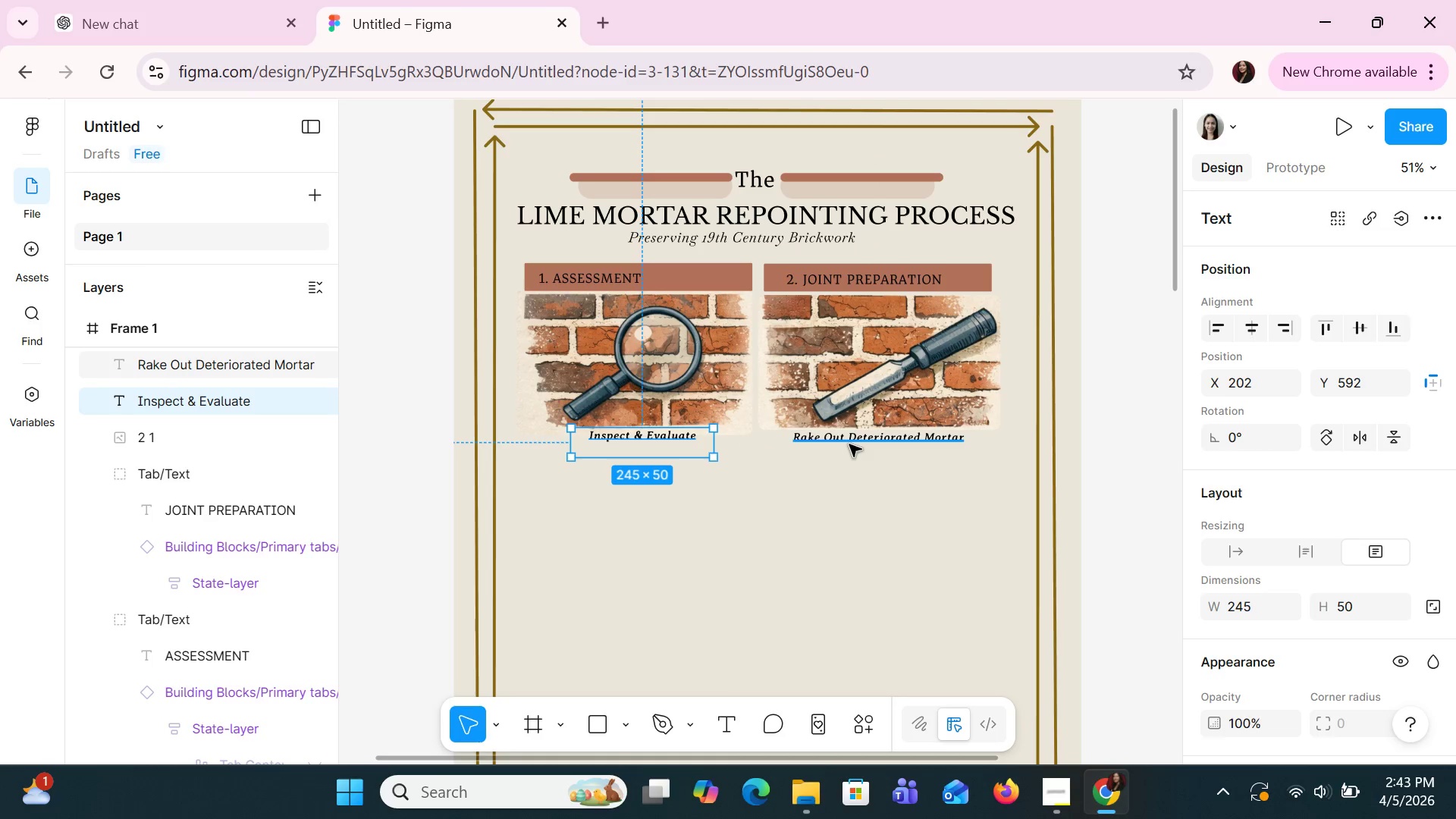 
left_click([849, 444])
 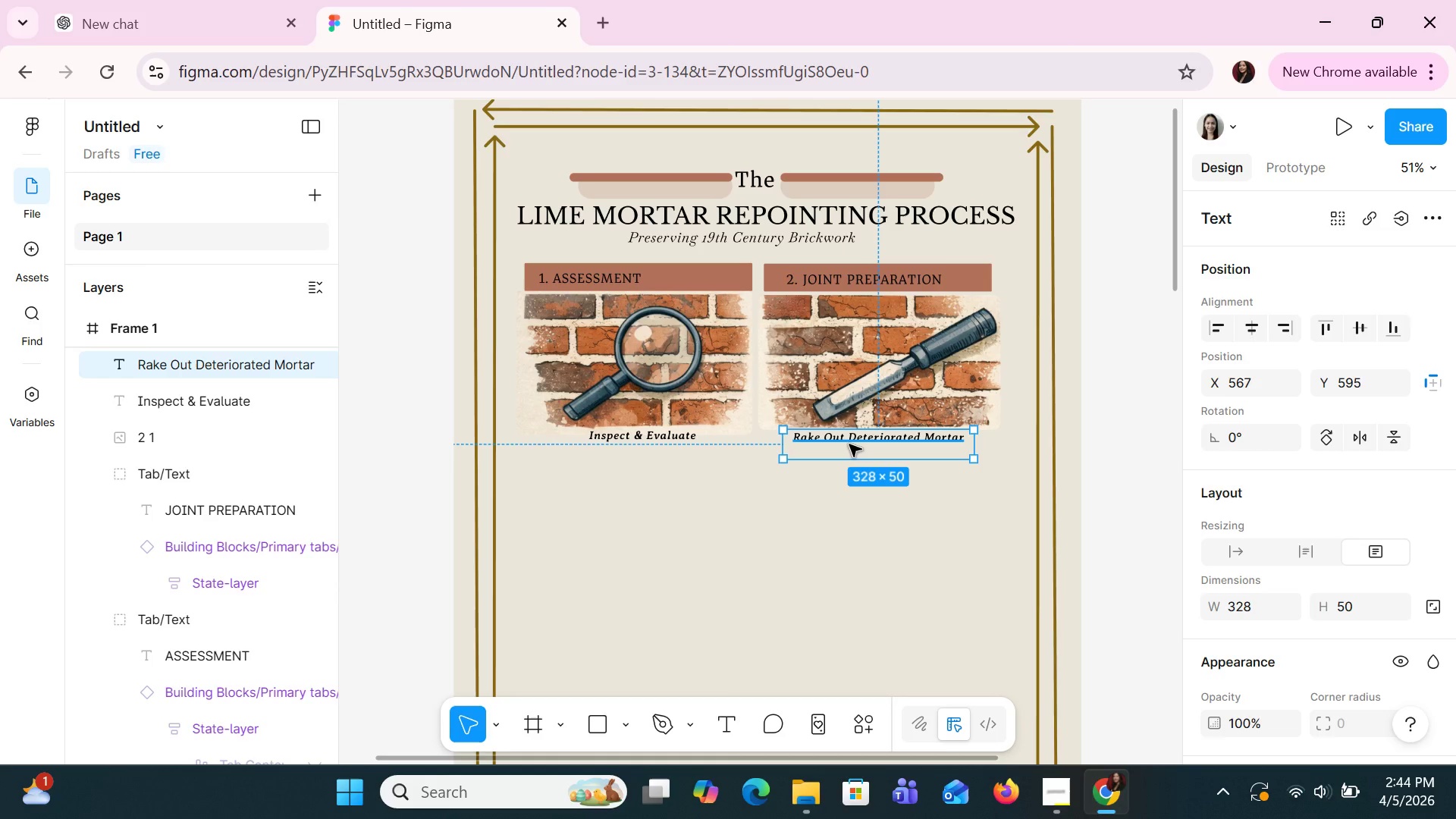 
key(ArrowDown)
 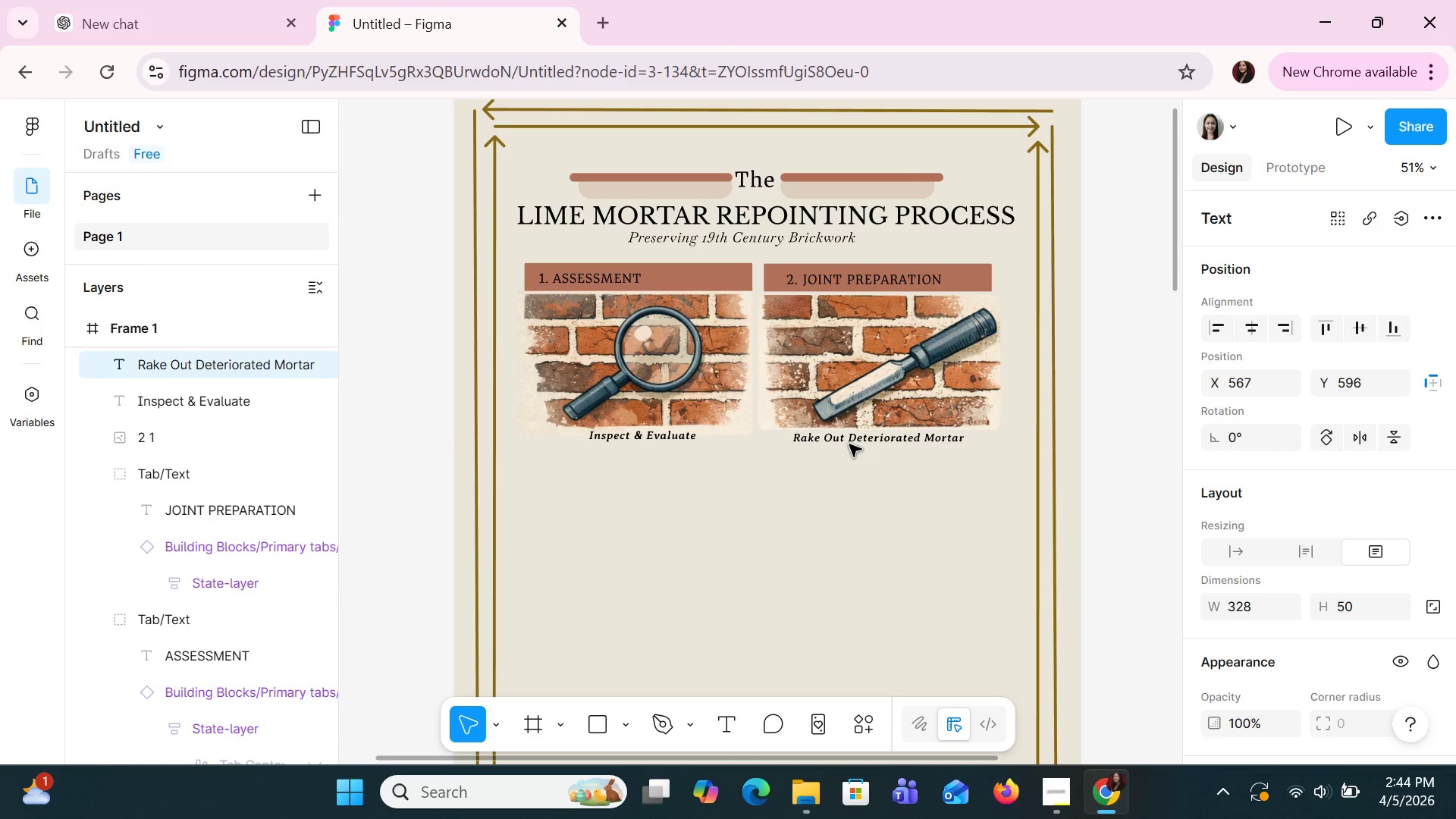 
key(ArrowUp)
 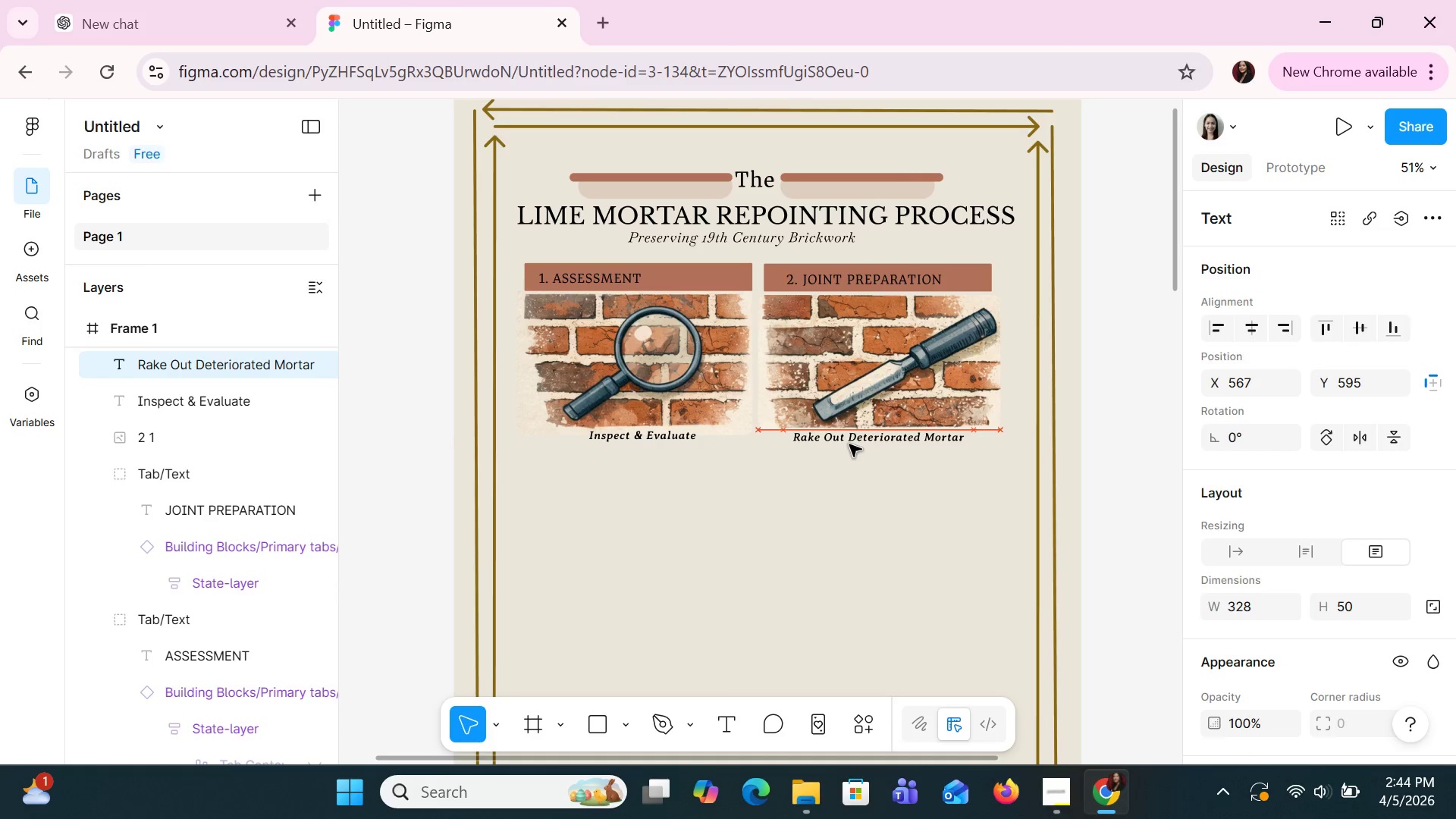 
key(ArrowUp)
 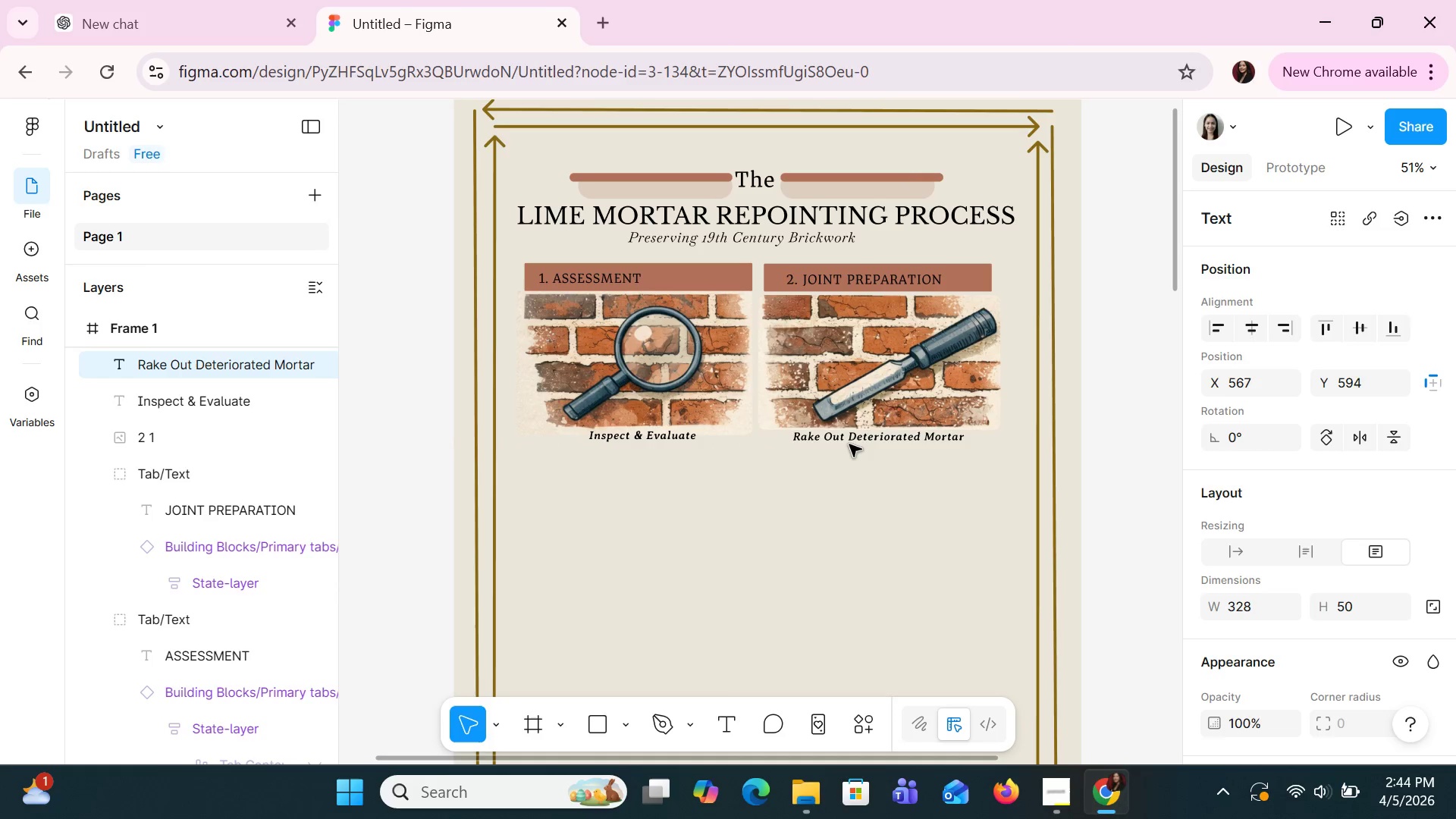 
key(ArrowDown)
 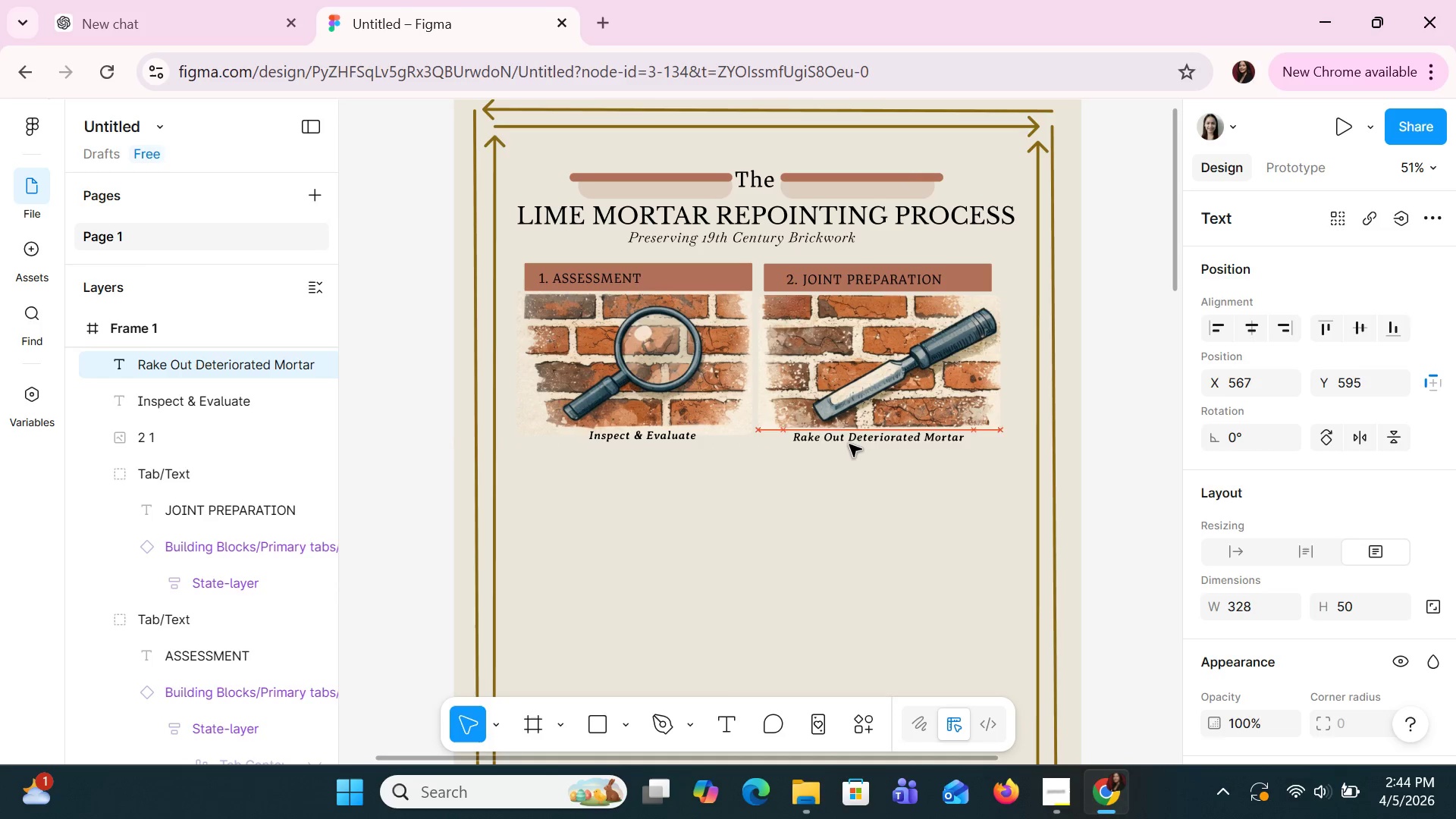 
key(ArrowDown)
 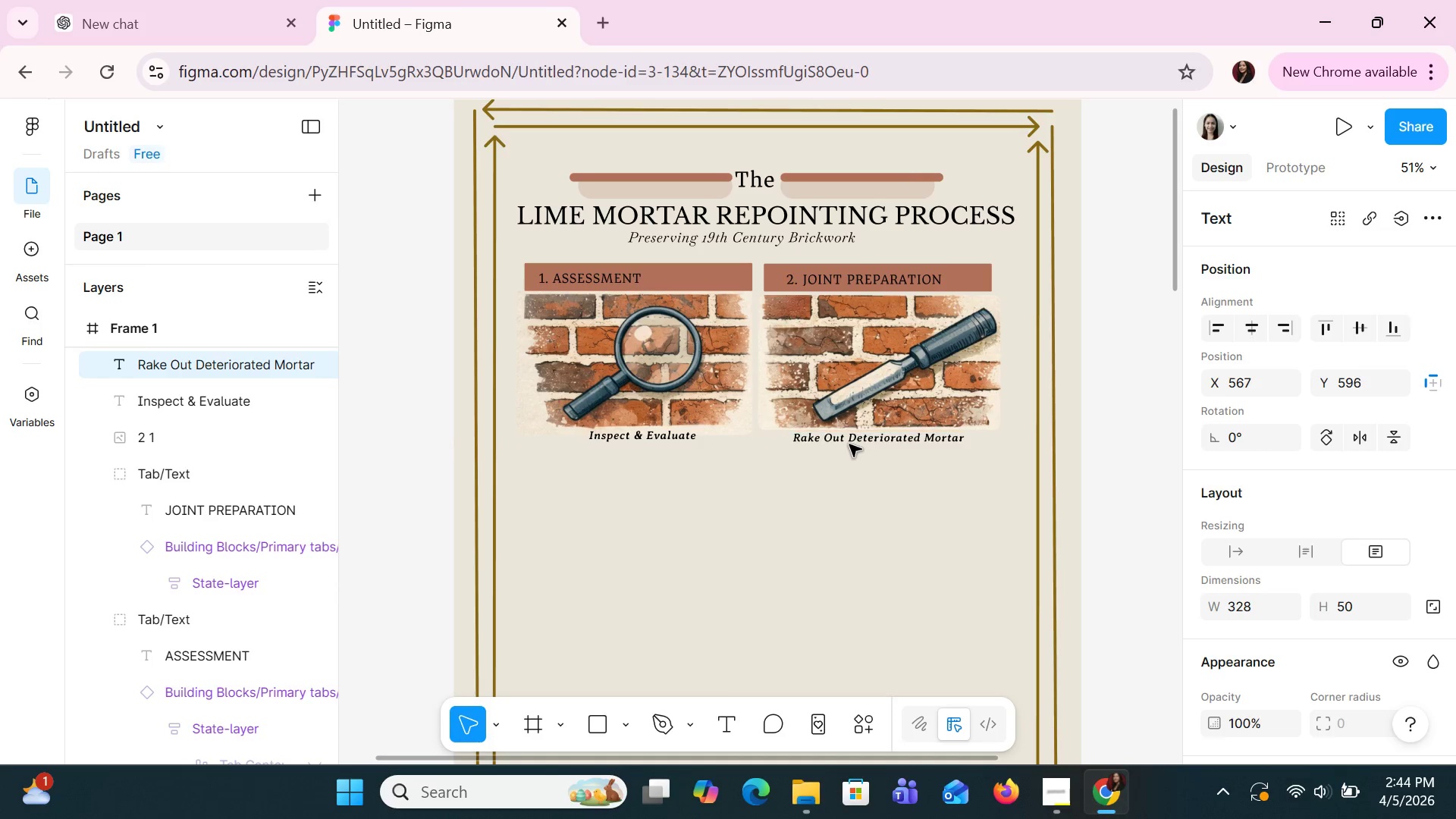 
key(ArrowDown)
 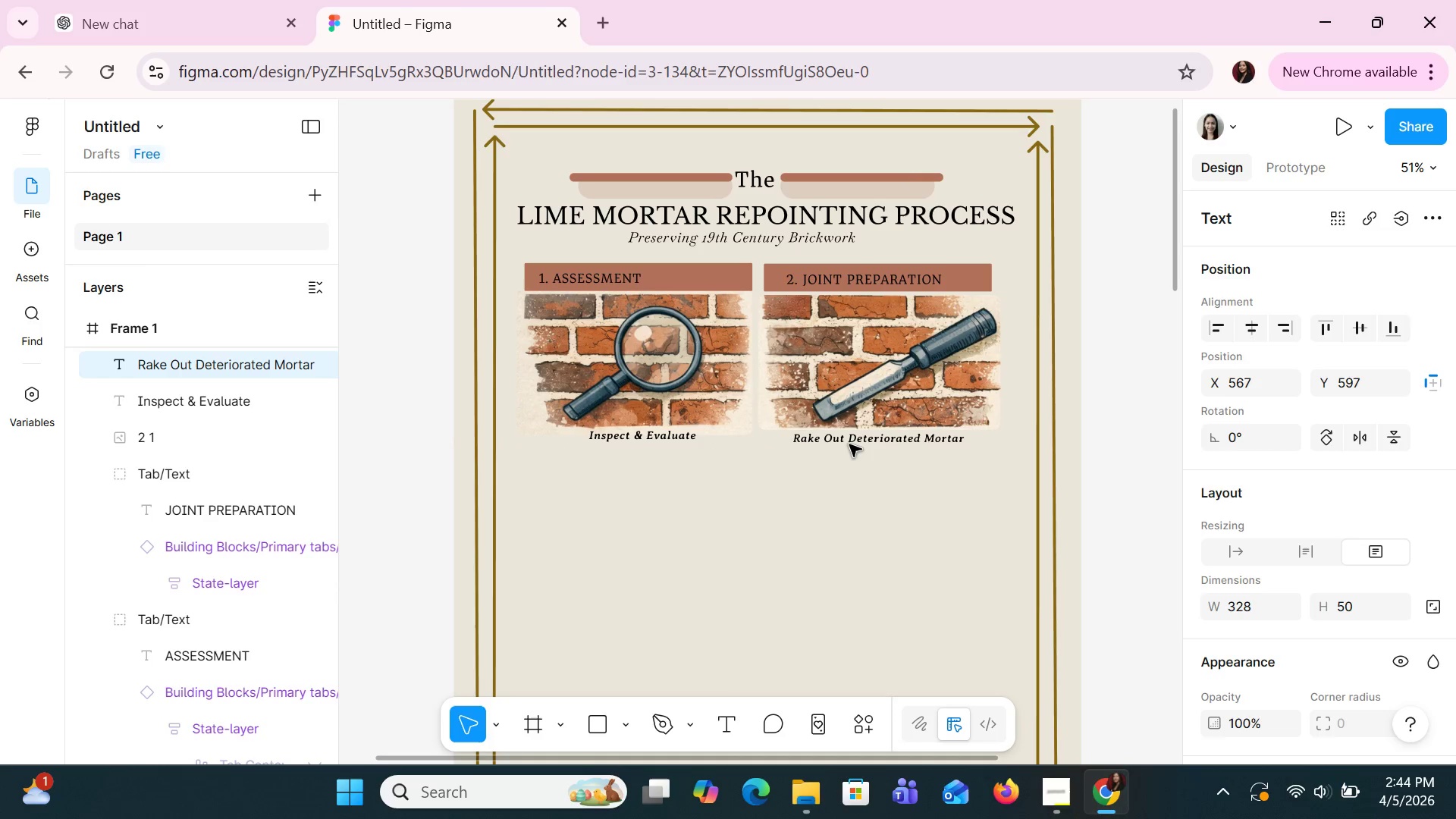 
key(ArrowDown)
 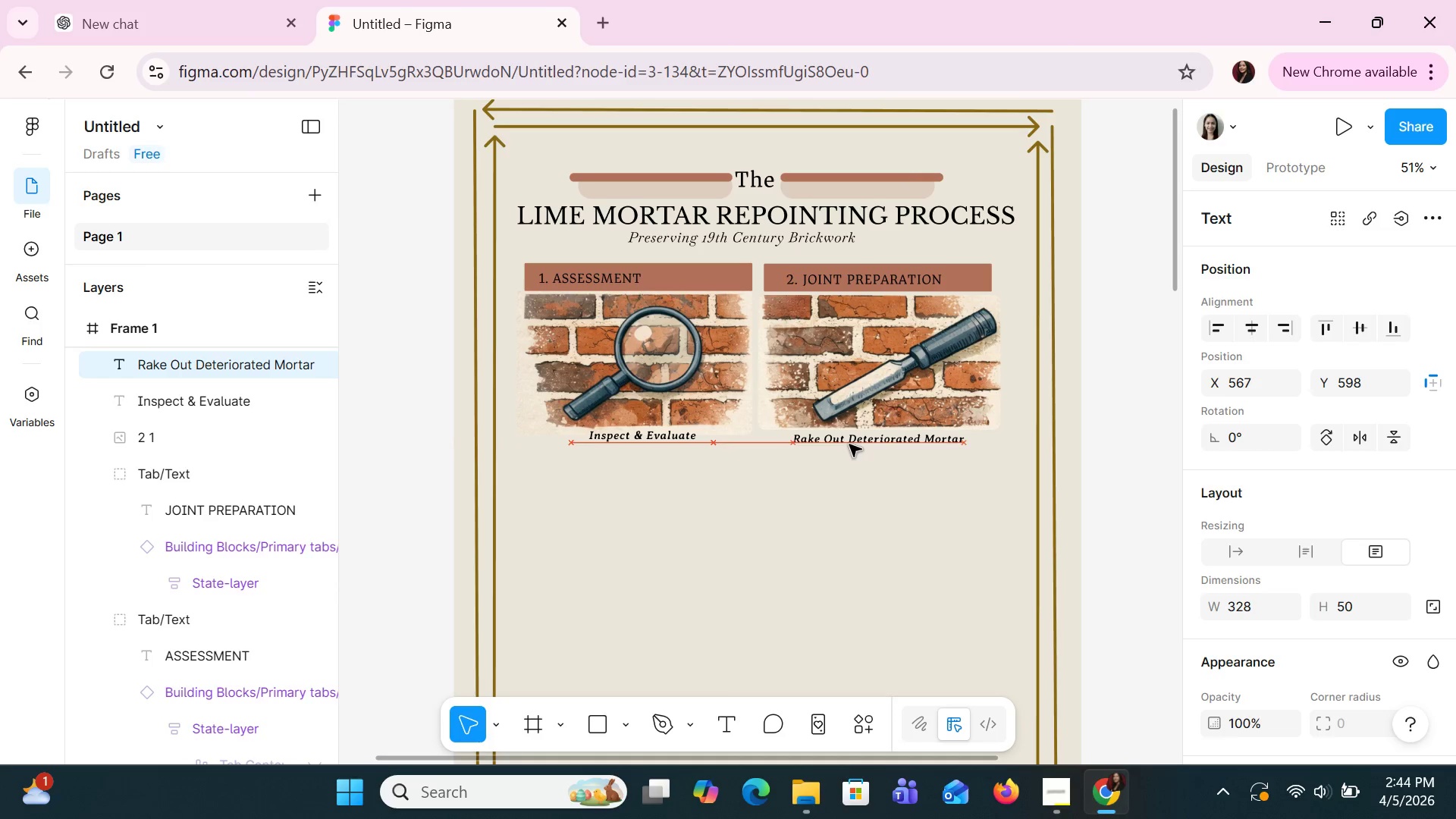 
key(ArrowUp)
 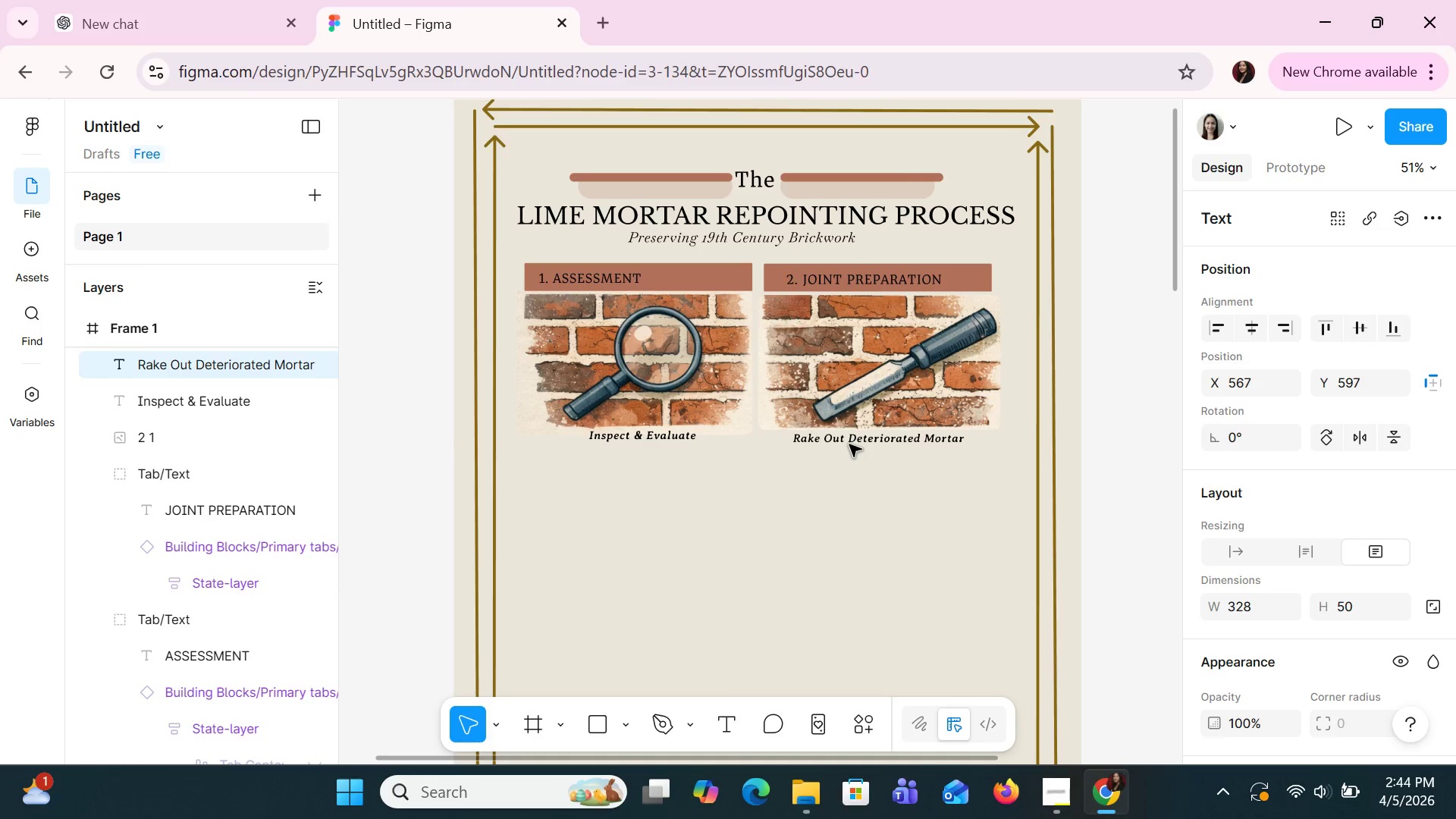 
key(ArrowUp)
 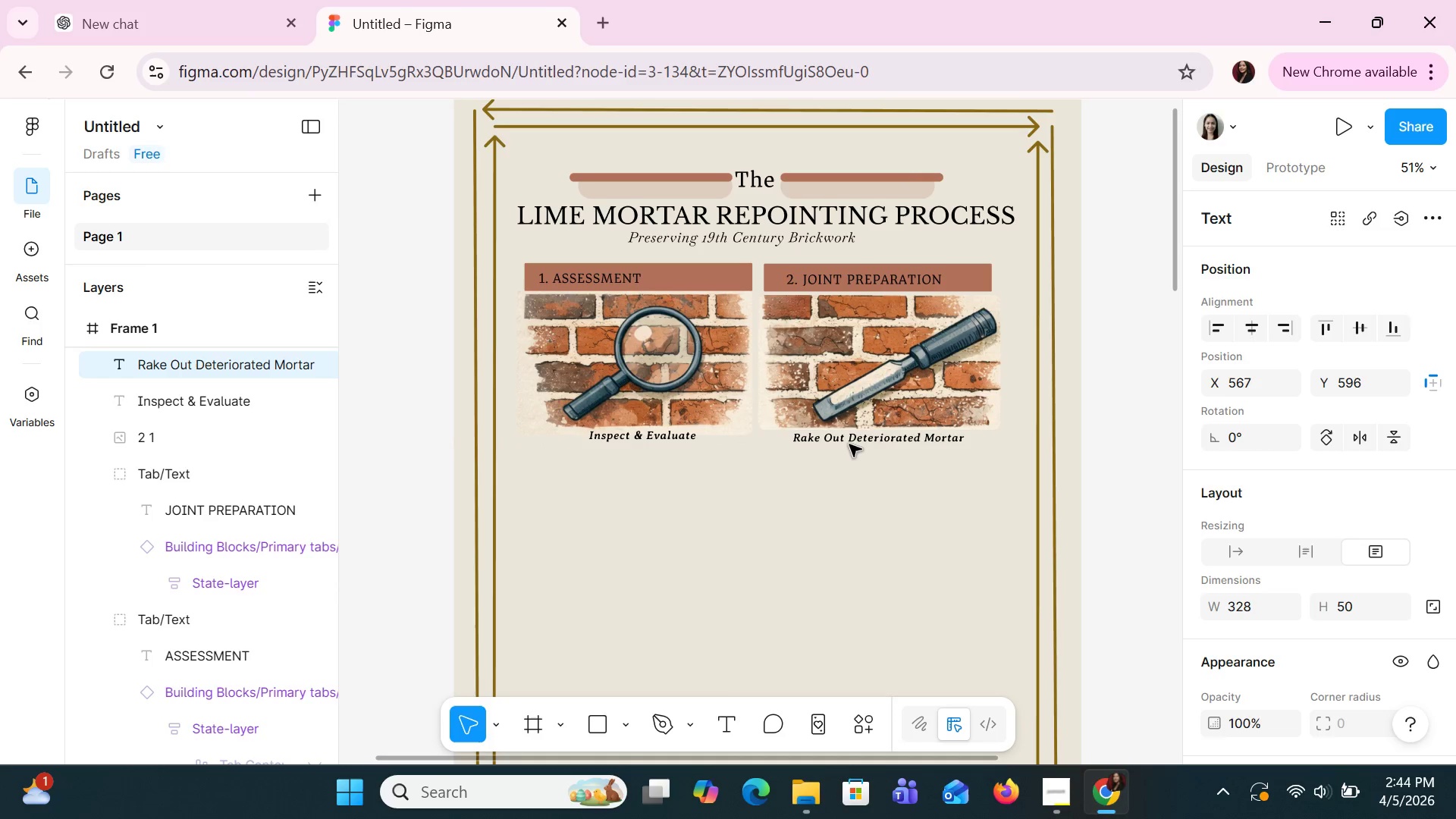 
key(ArrowUp)
 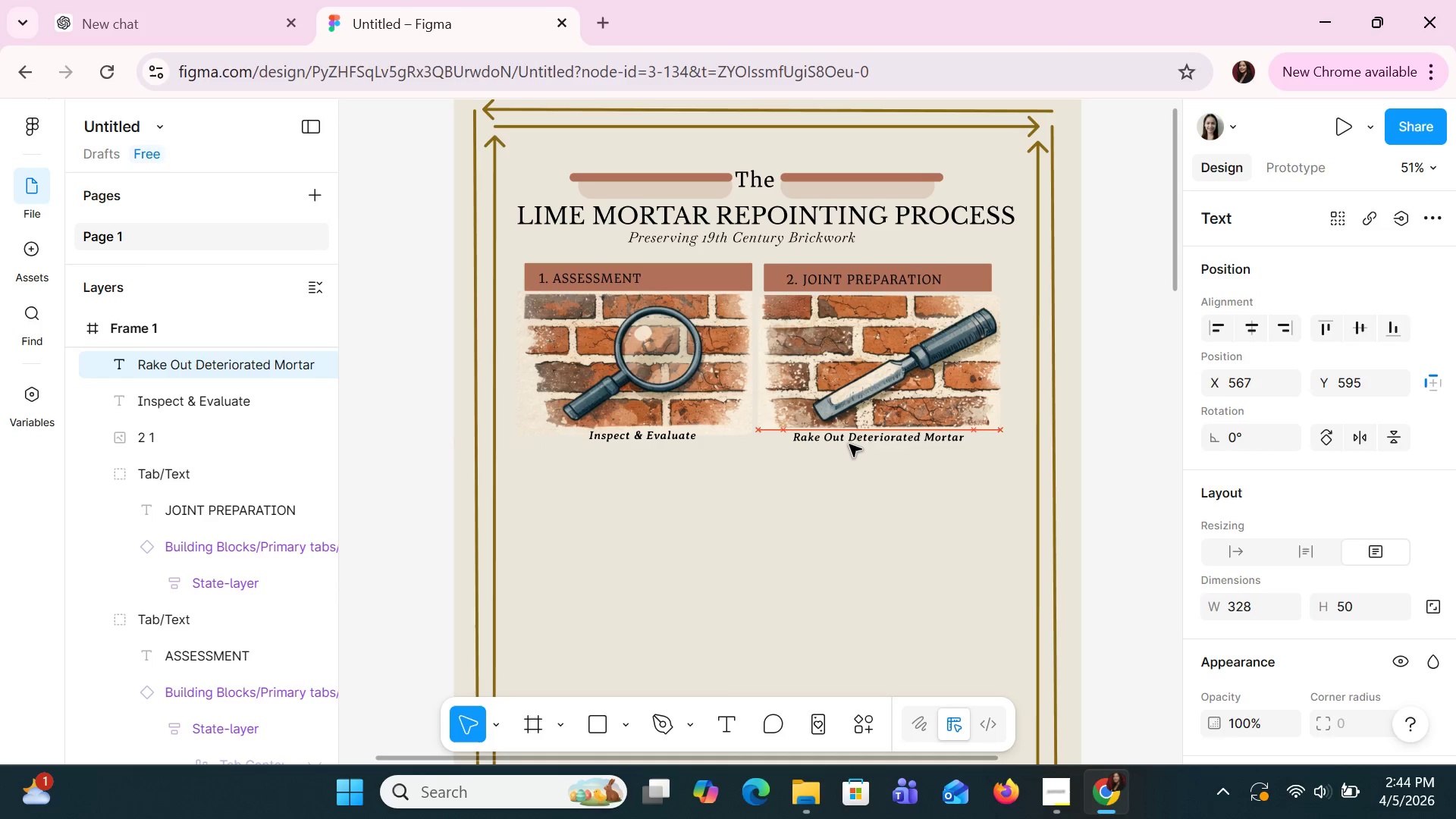 
key(ArrowUp)
 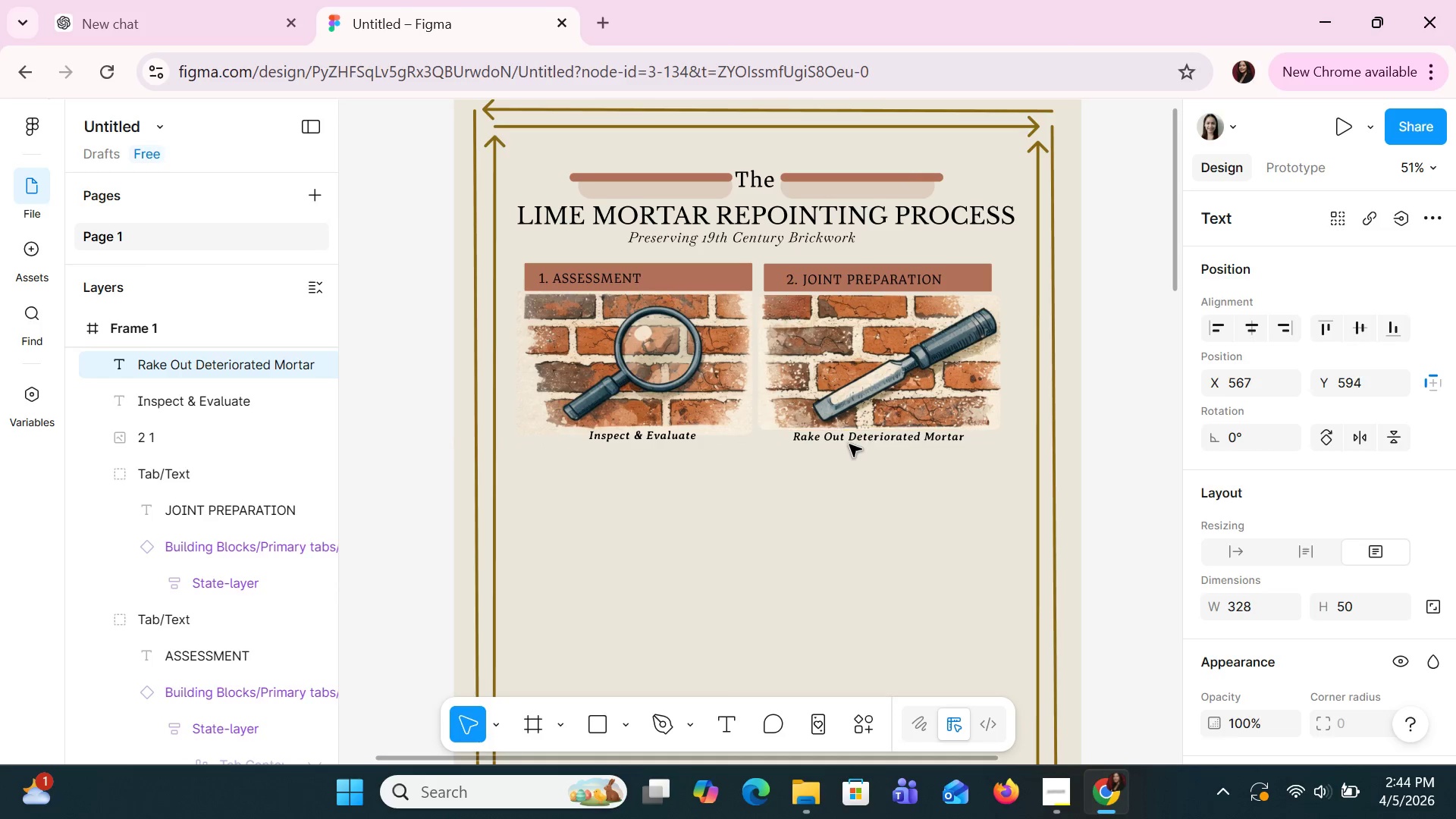 
key(ArrowUp)
 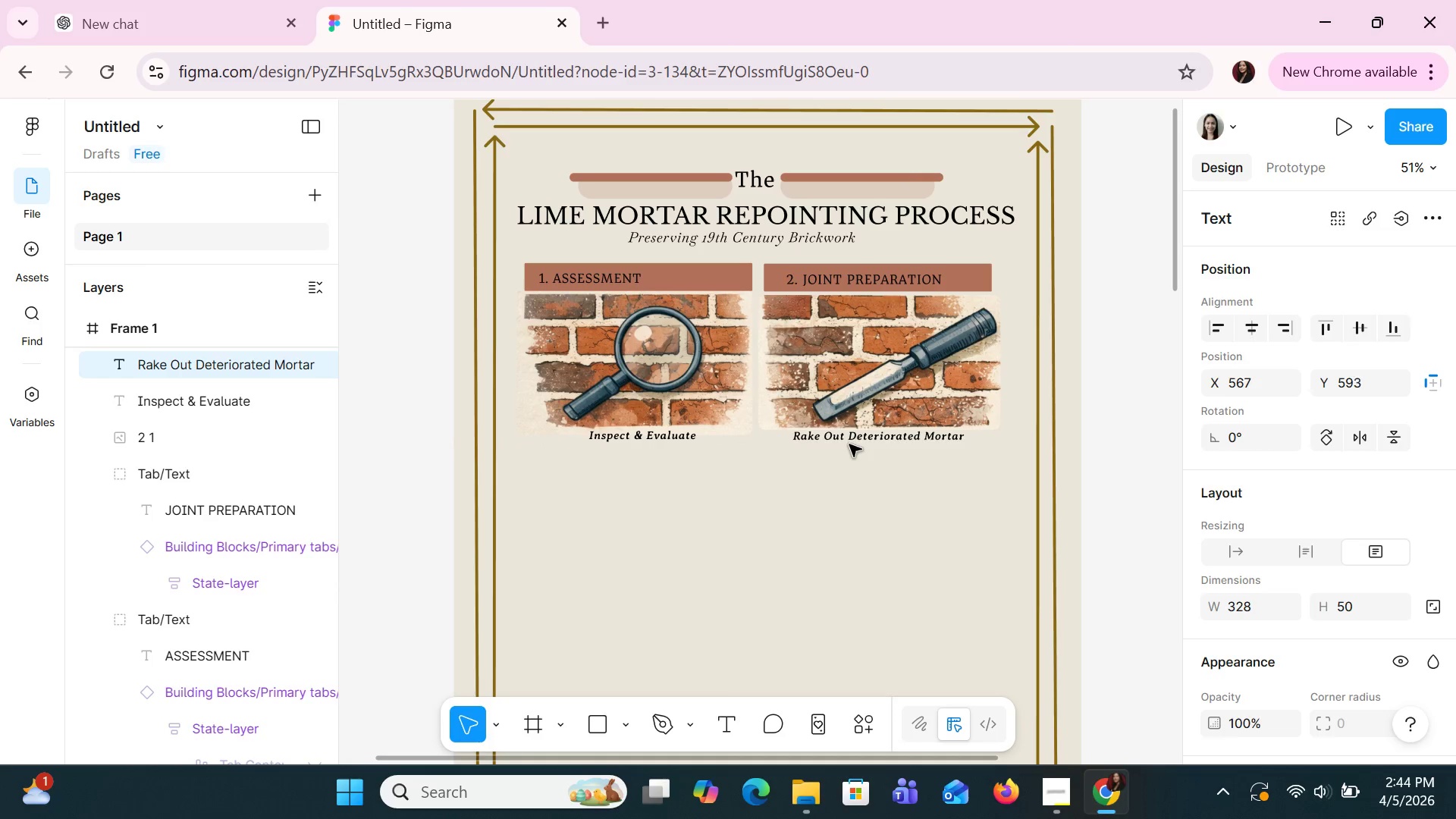 
key(ArrowUp)
 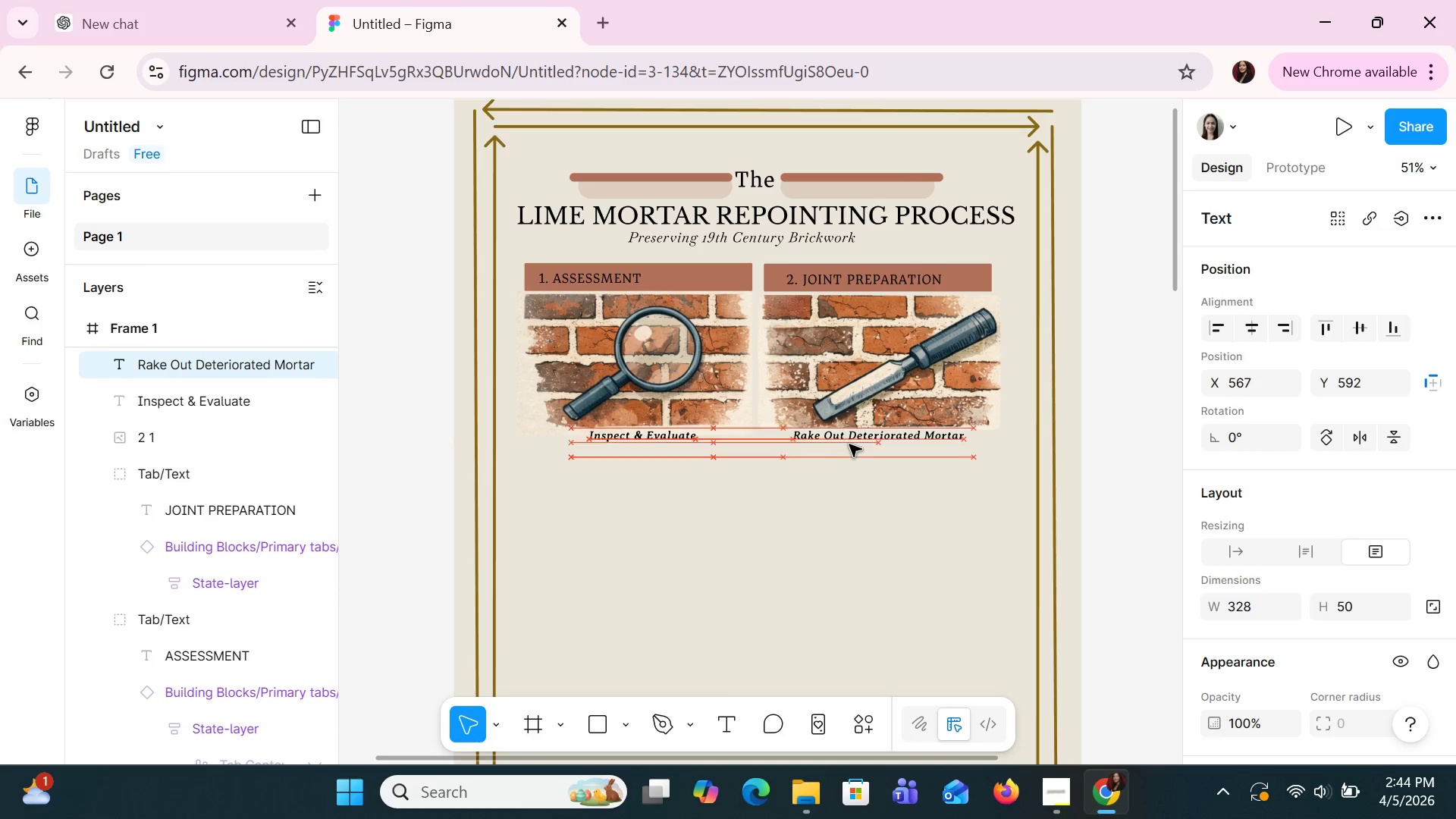 
key(ArrowUp)
 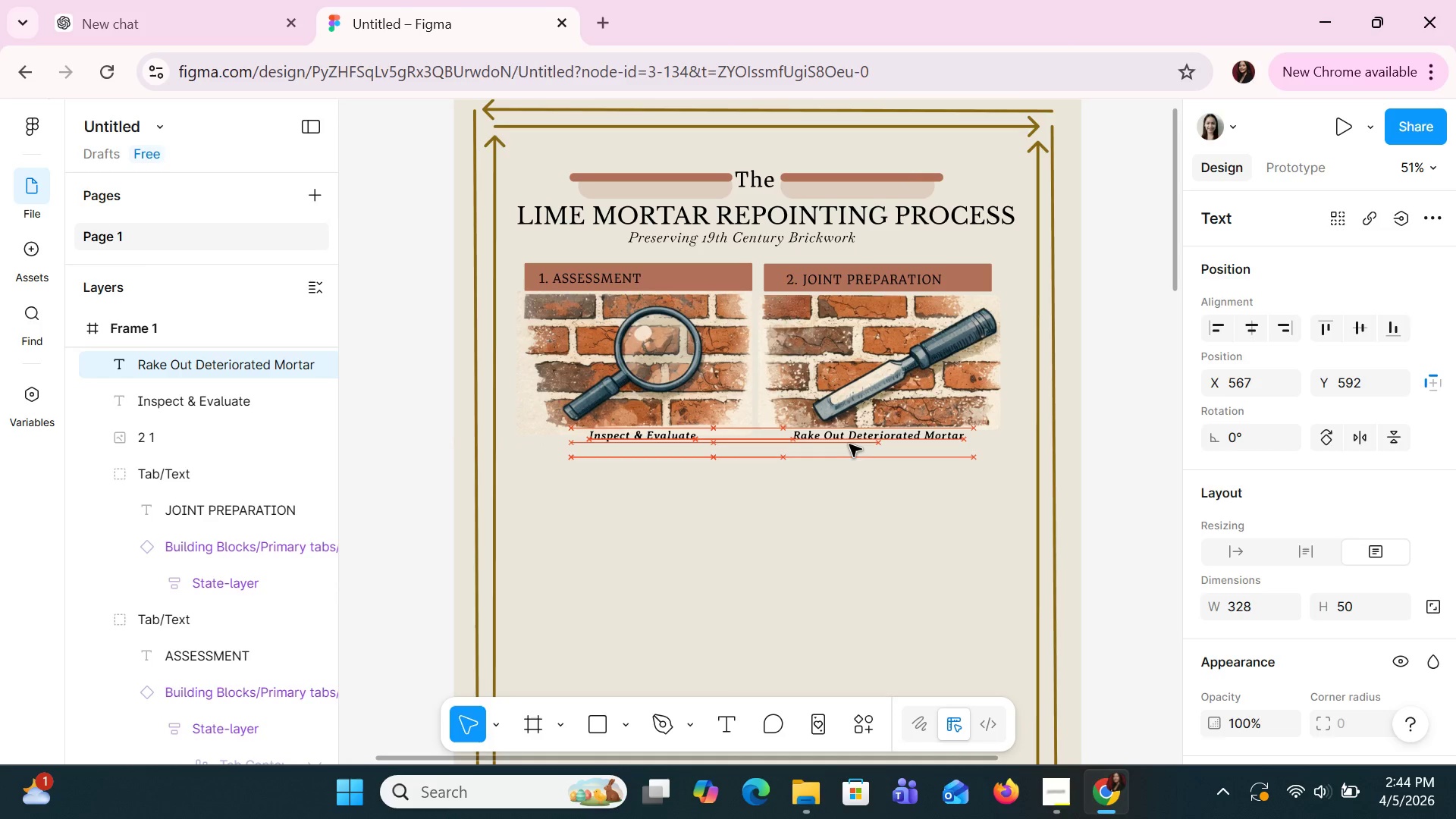 
key(ArrowDown)
 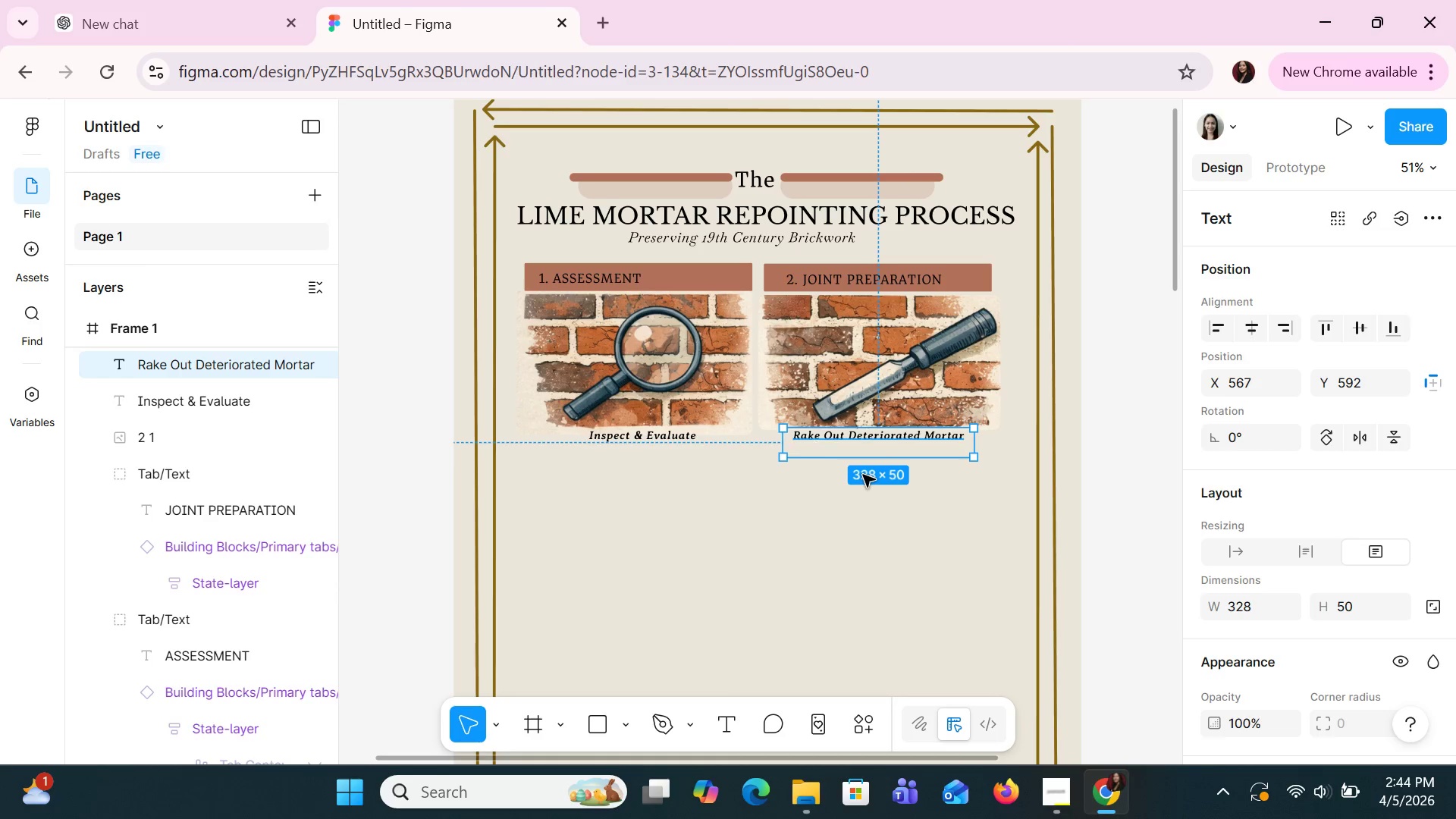 
left_click([867, 546])
 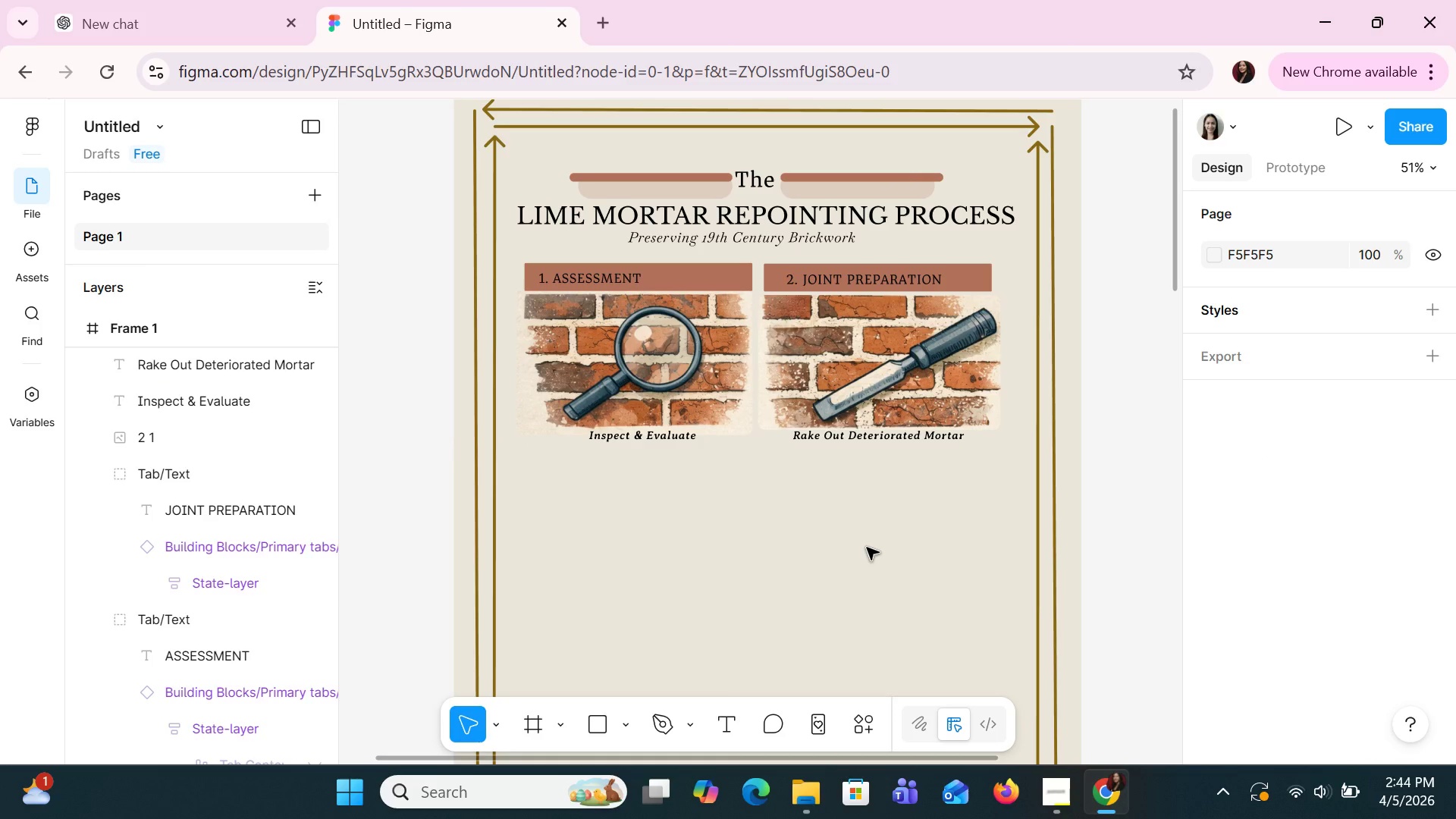 
scroll: coordinate [867, 548], scroll_direction: down, amount: 2.0
 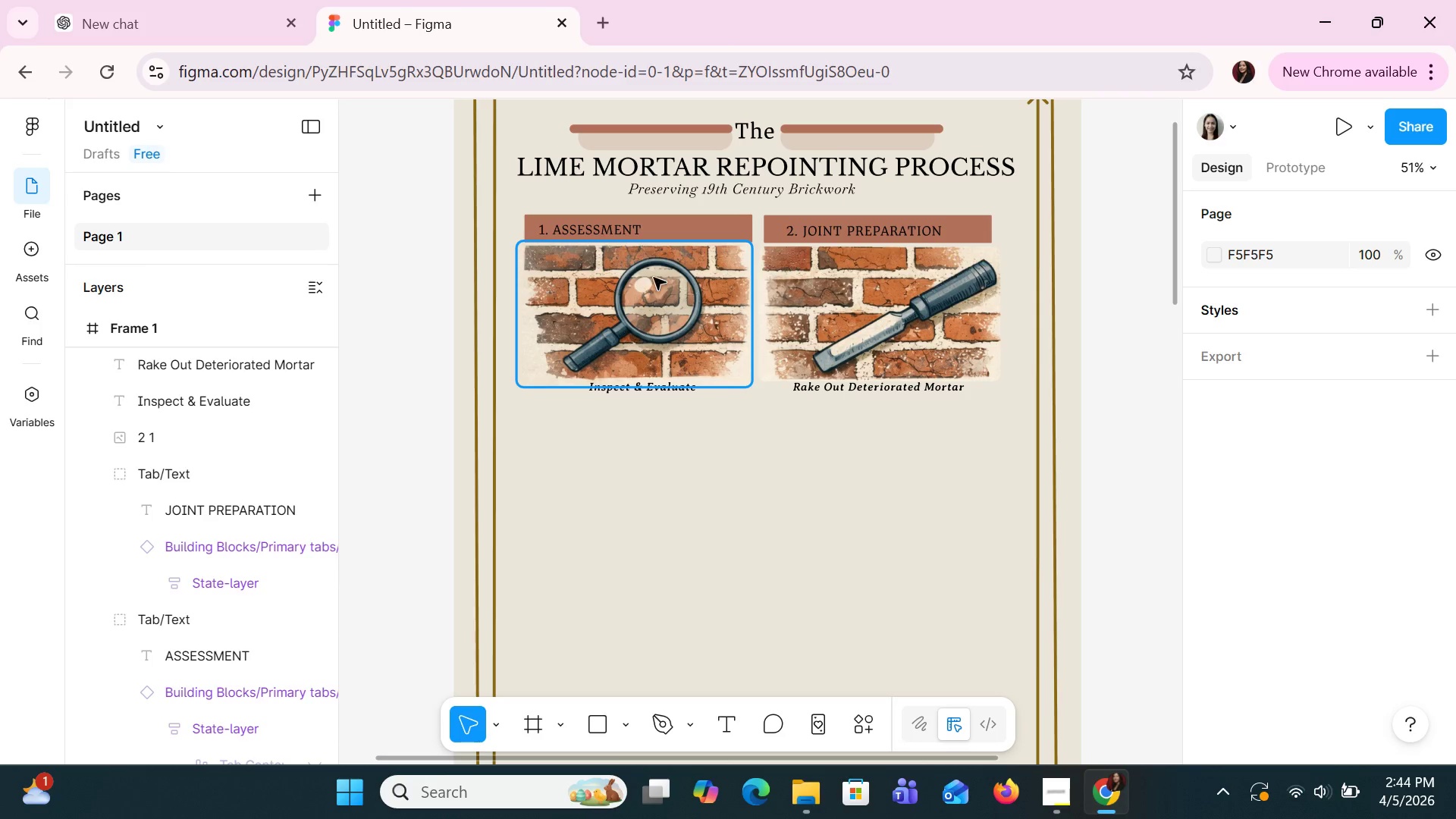 
left_click([558, 197])
 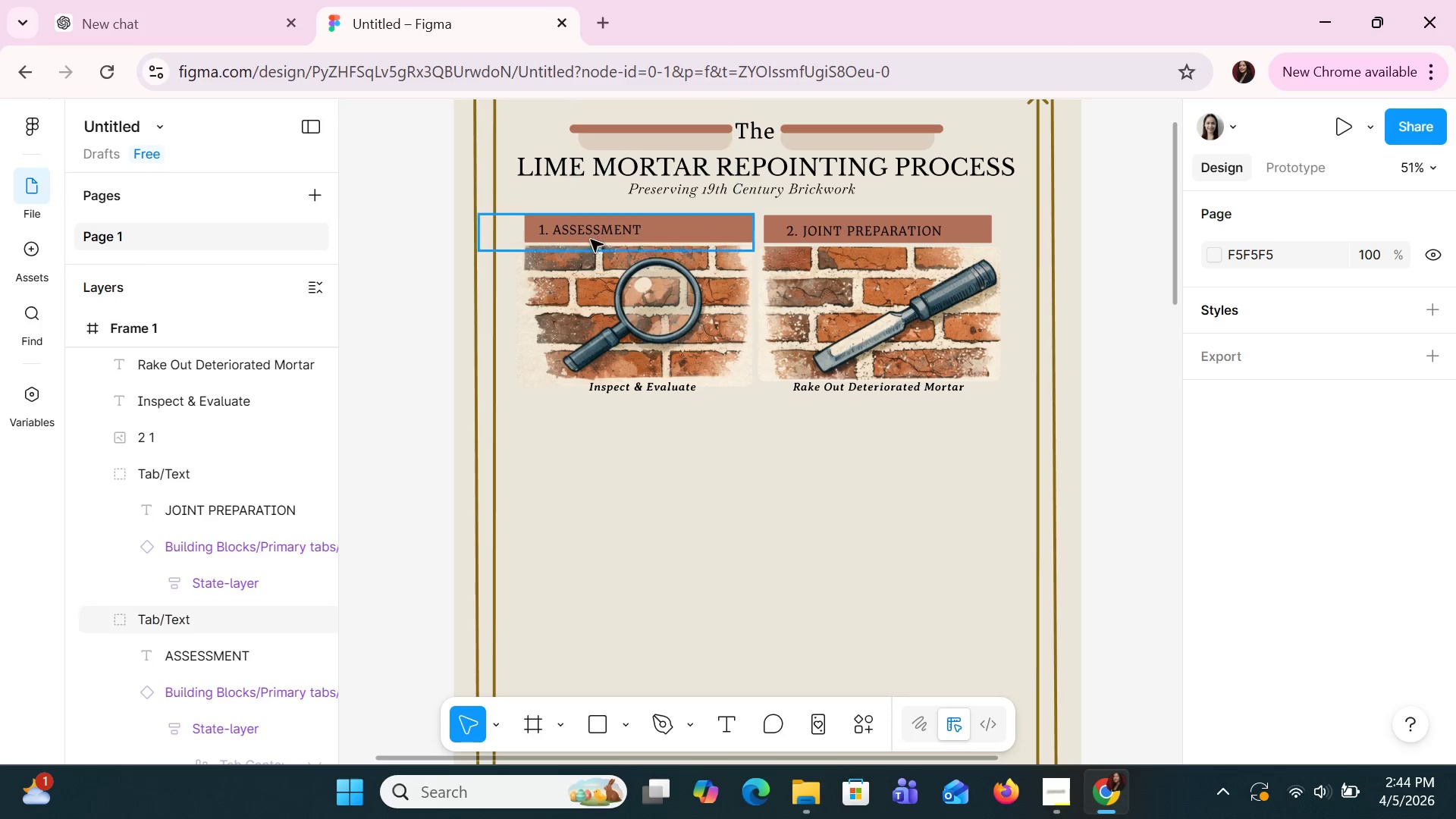 
left_click([591, 240])
 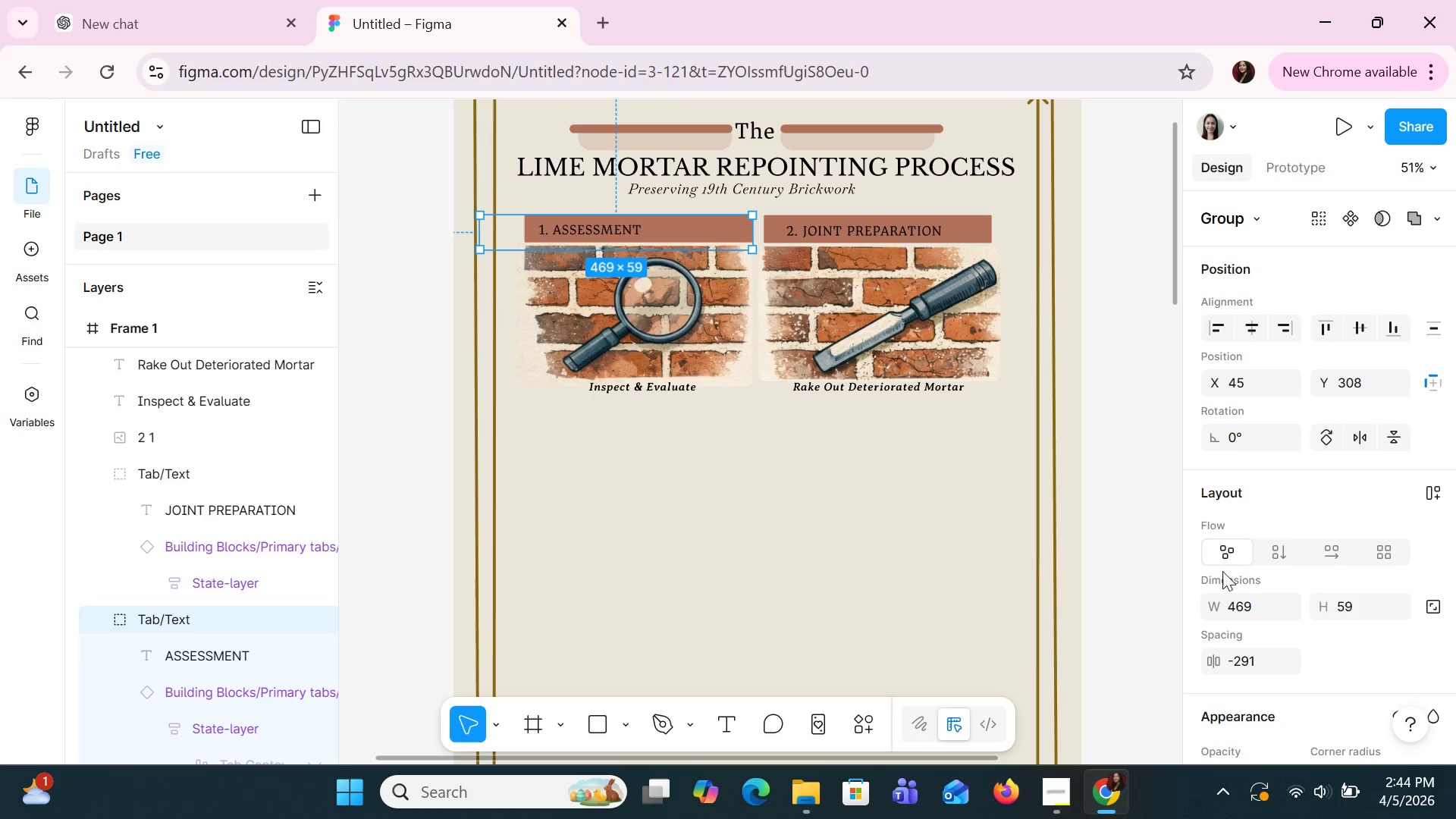 
scroll: coordinate [1314, 585], scroll_direction: down, amount: 3.0
 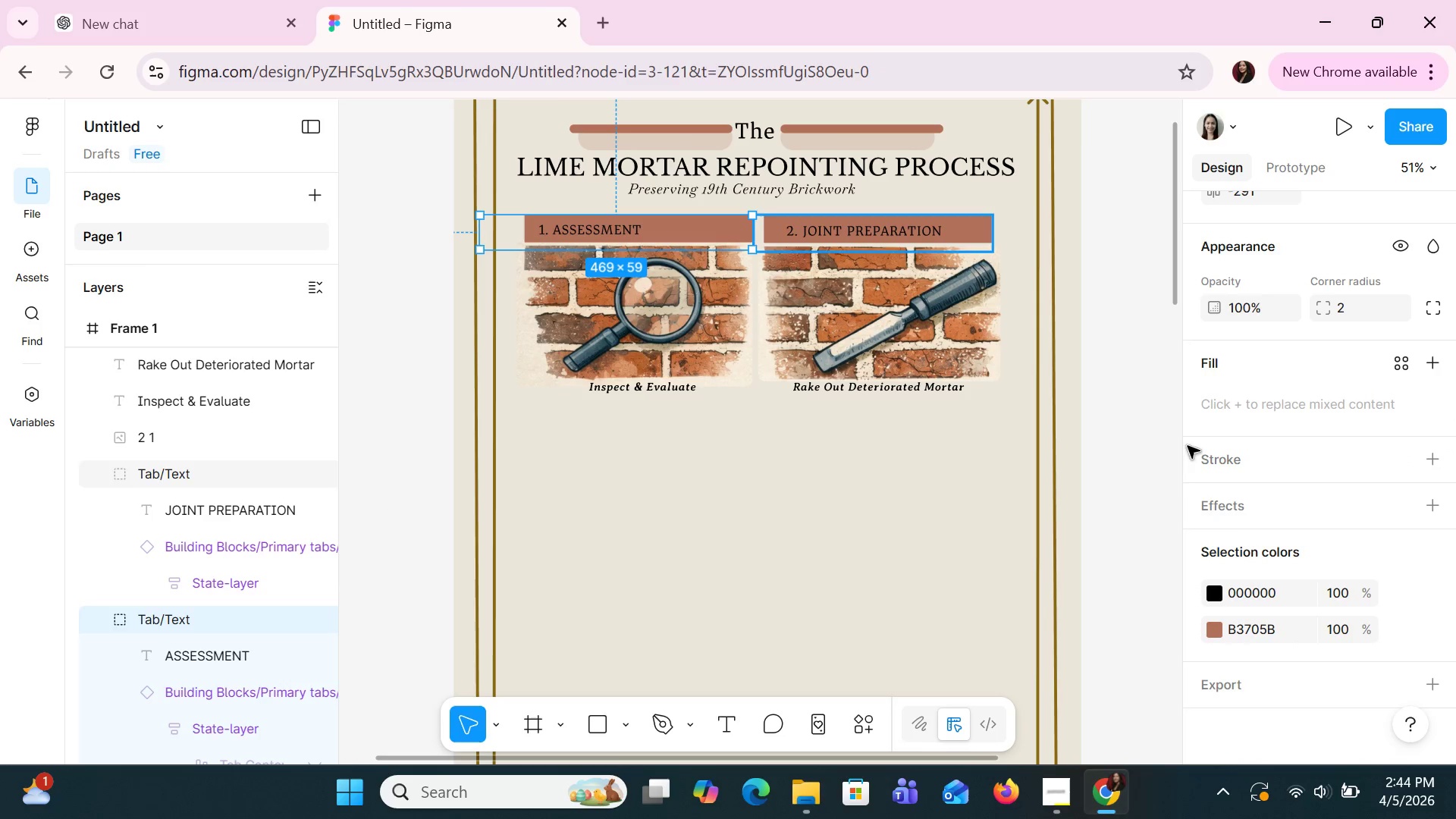 
left_click([1431, 506])
 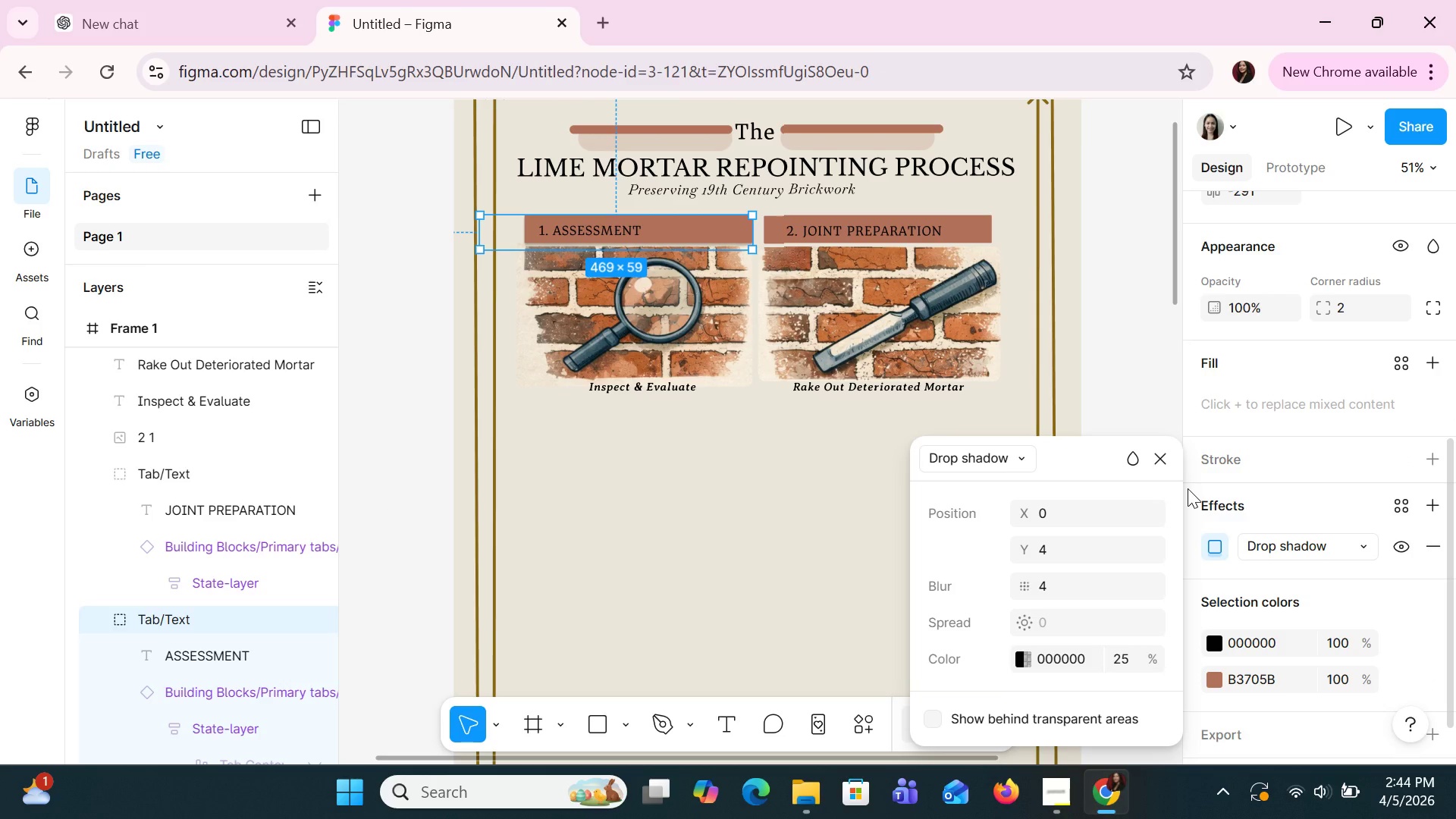 
left_click([1163, 460])
 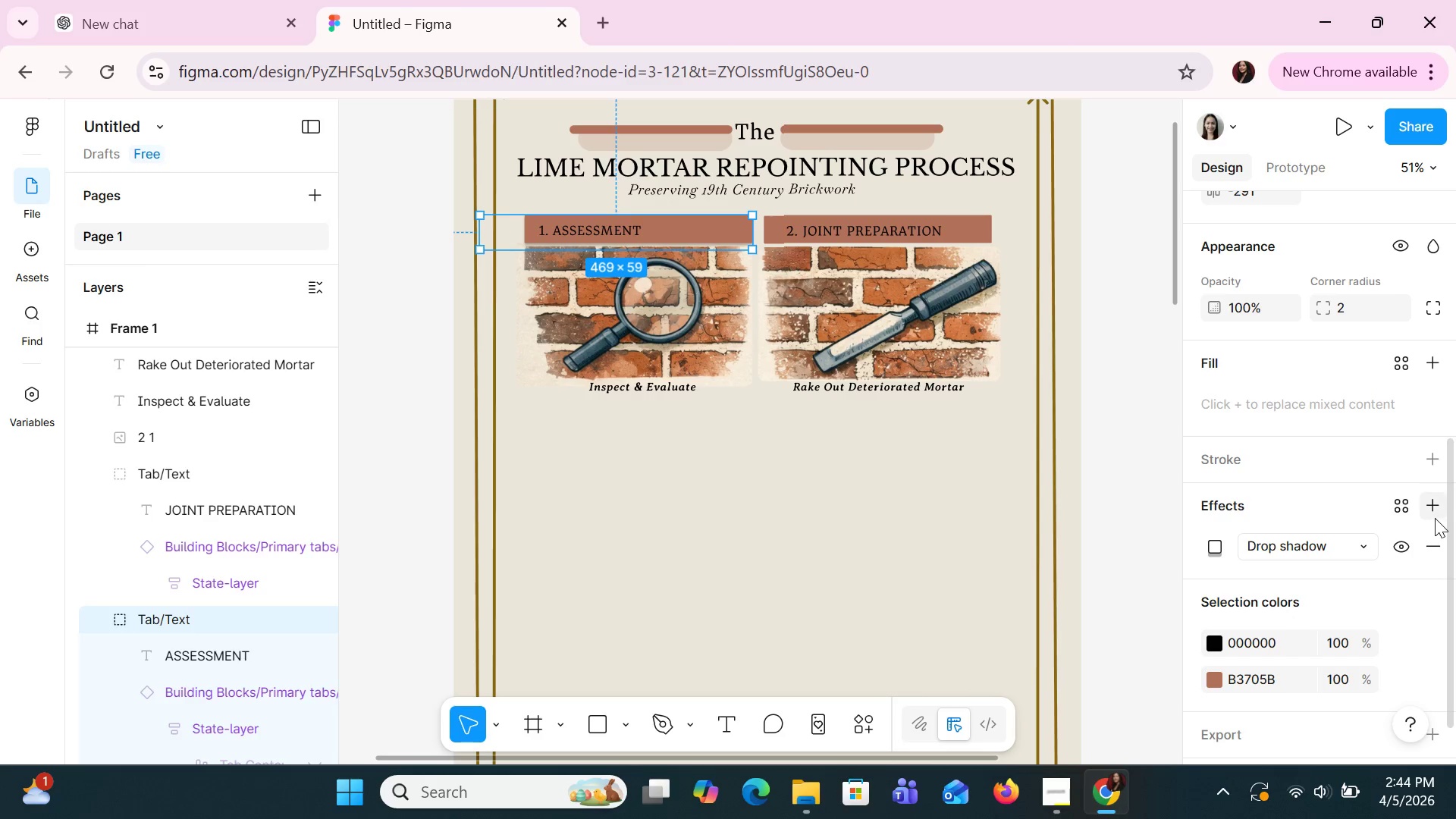 
left_click([1438, 539])
 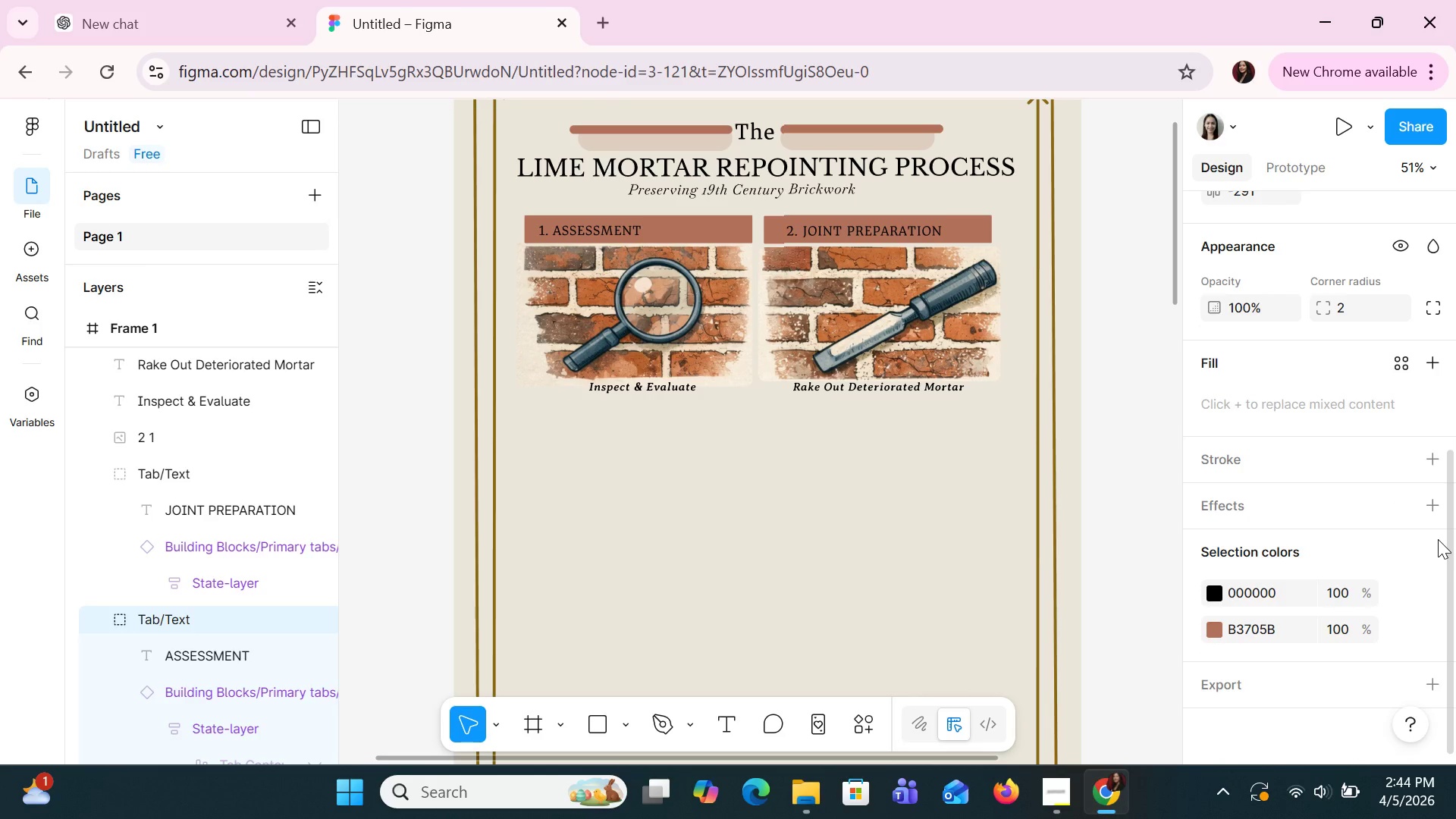 
scroll: coordinate [1438, 539], scroll_direction: none, amount: 0.0
 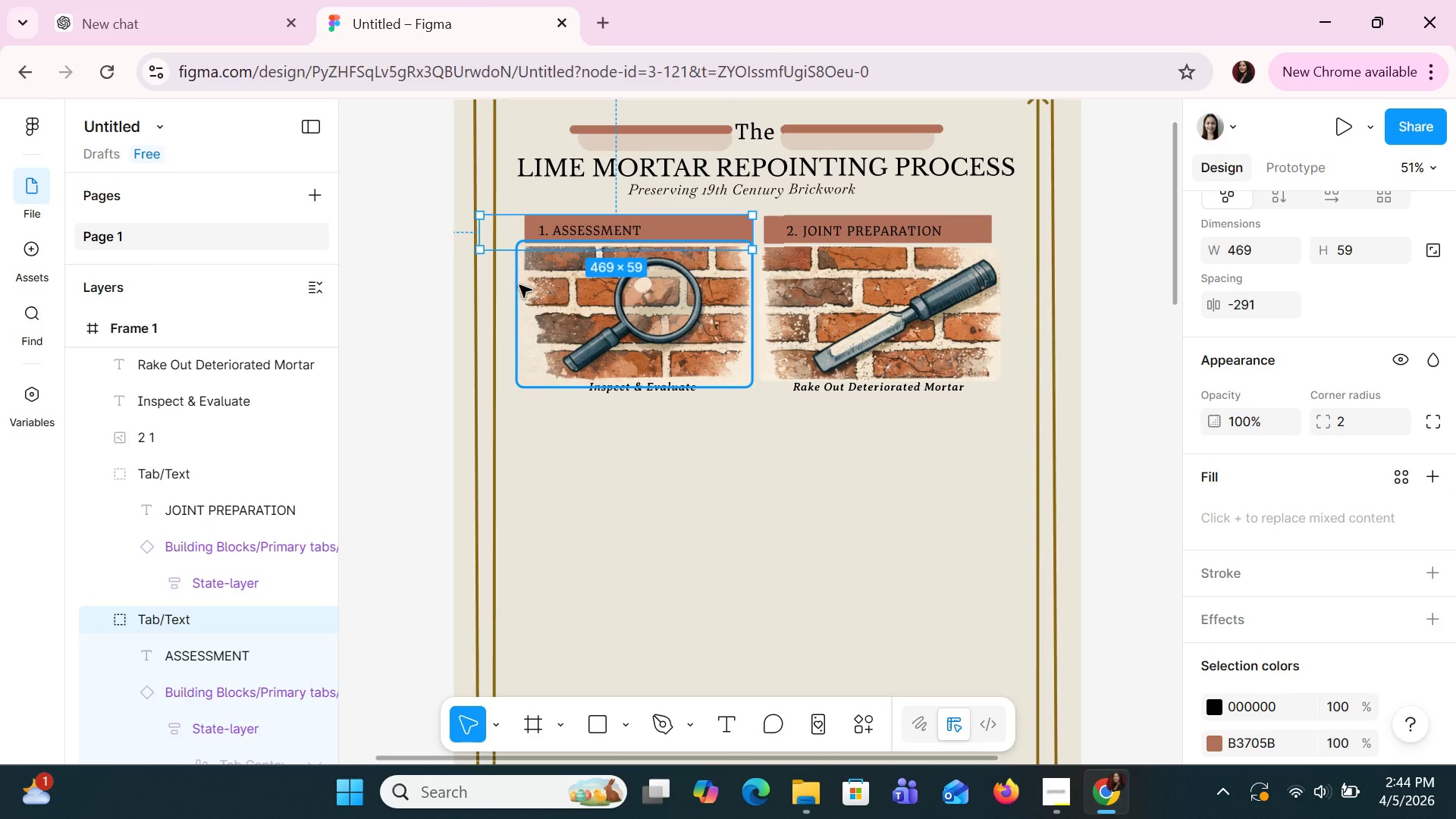 
double_click([585, 225])
 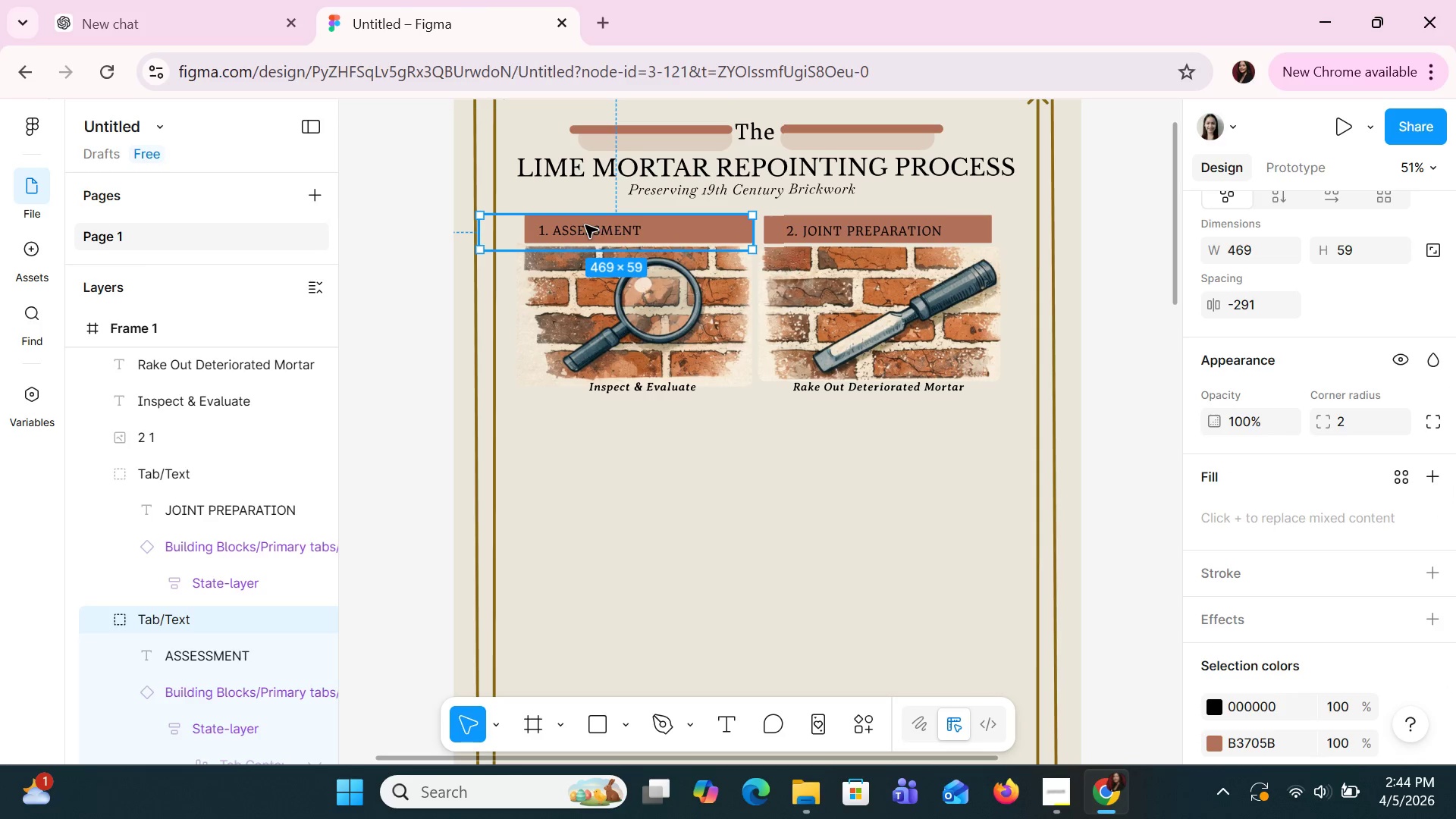 
triple_click([585, 225])
 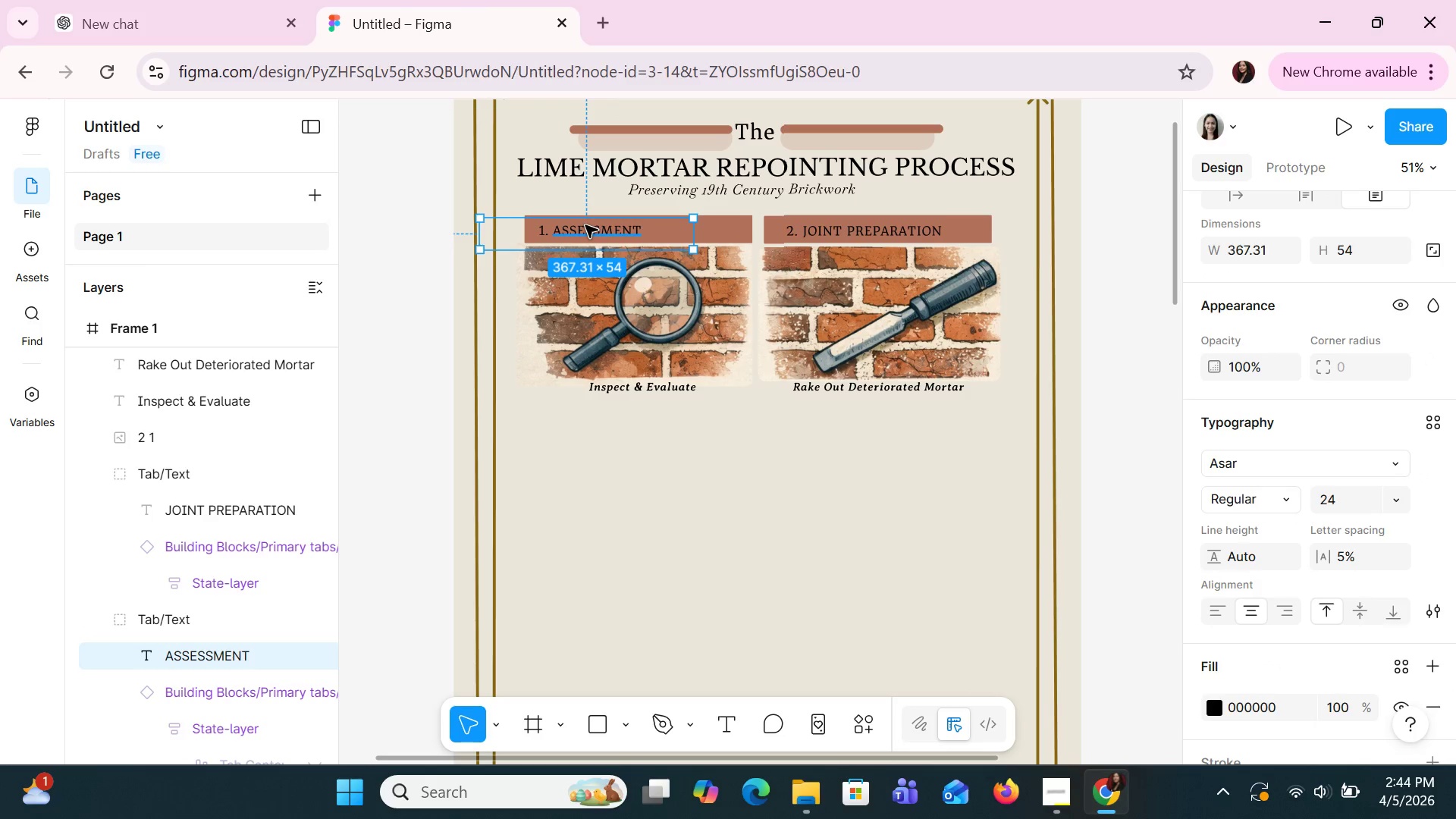 
double_click([585, 225])
 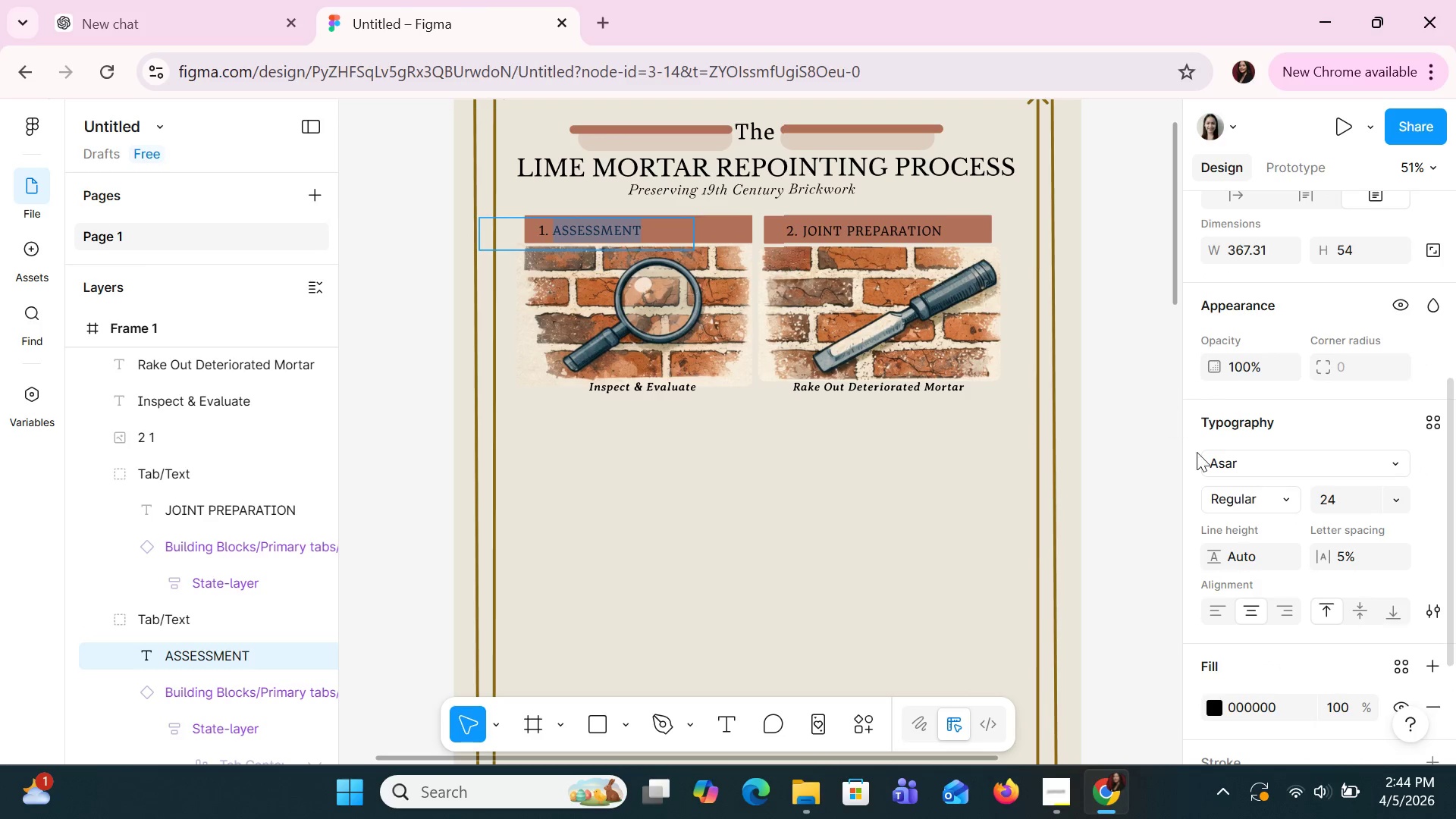 
scroll: coordinate [1211, 472], scroll_direction: none, amount: 0.0
 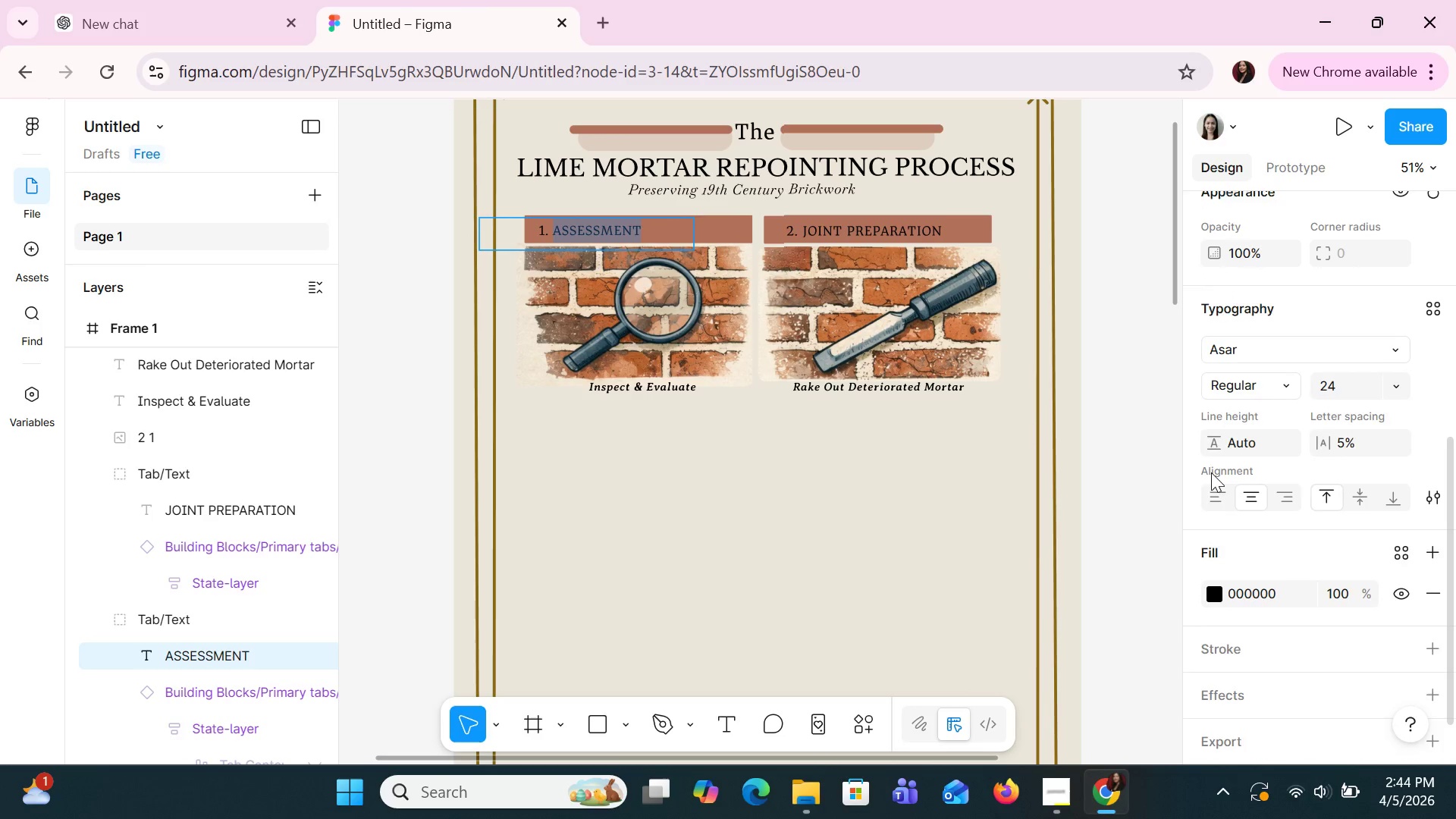 
scroll: coordinate [1211, 472], scroll_direction: down, amount: 1.0
 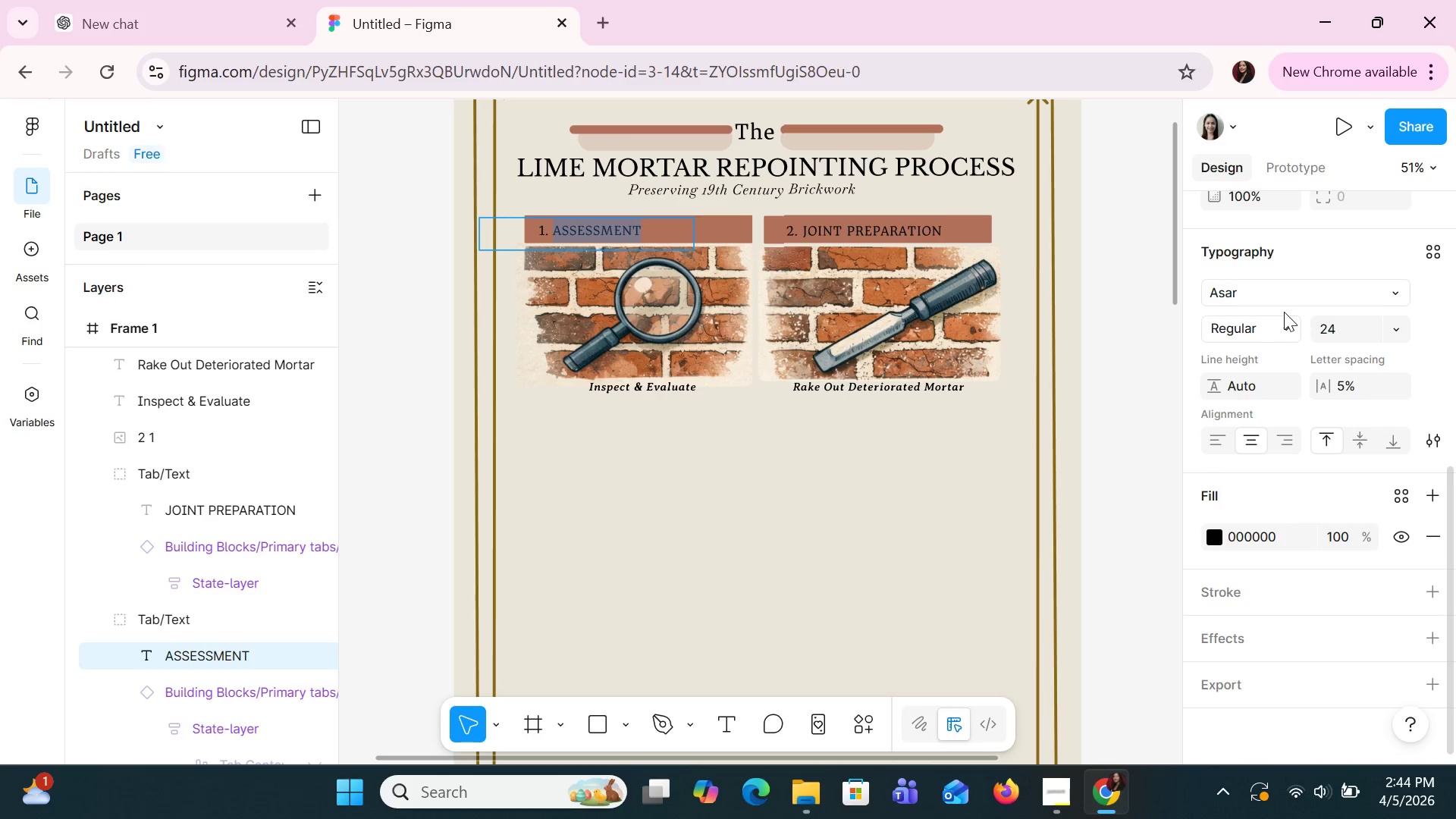 
double_click([1285, 316])
 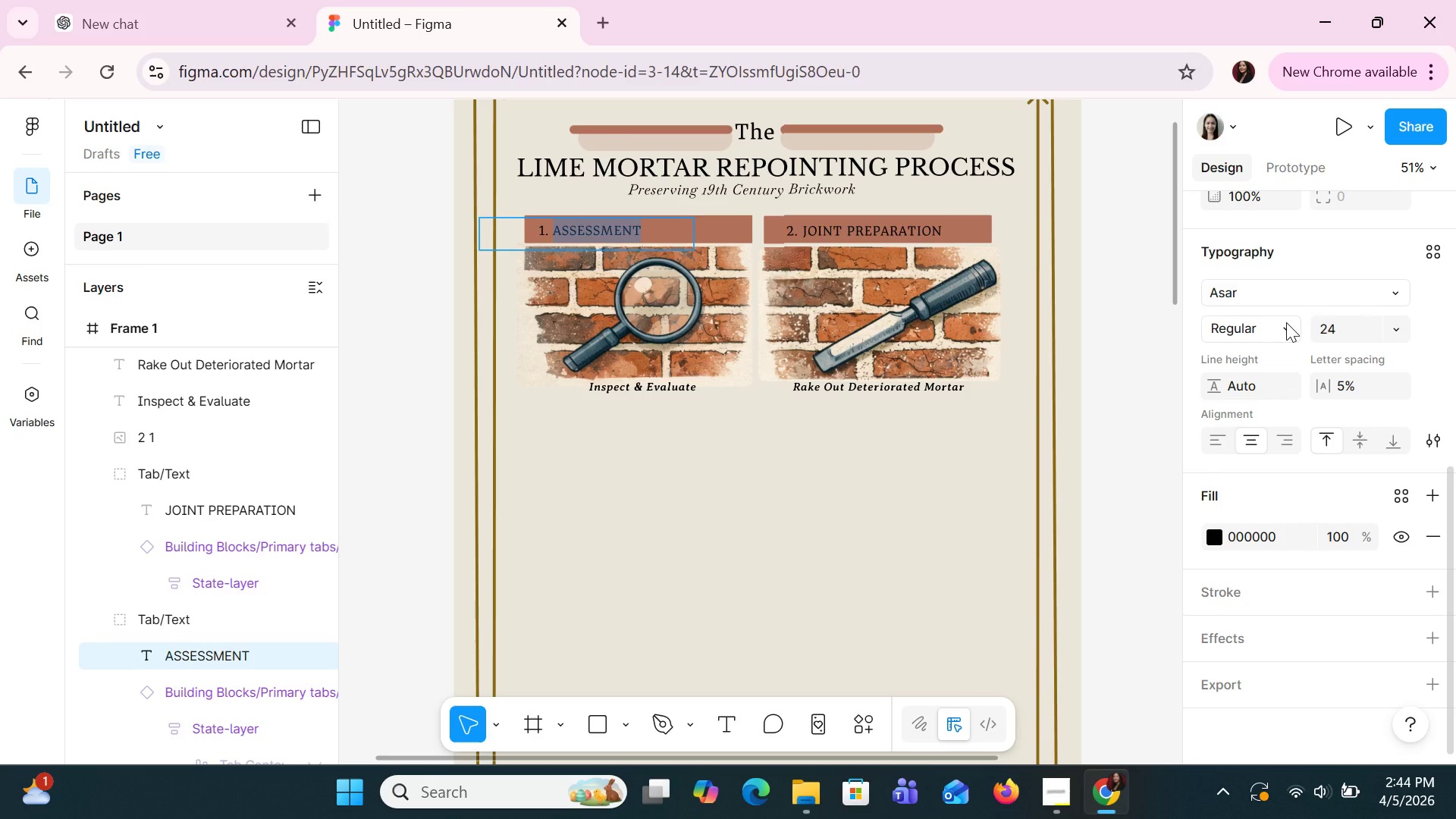 
double_click([1286, 322])
 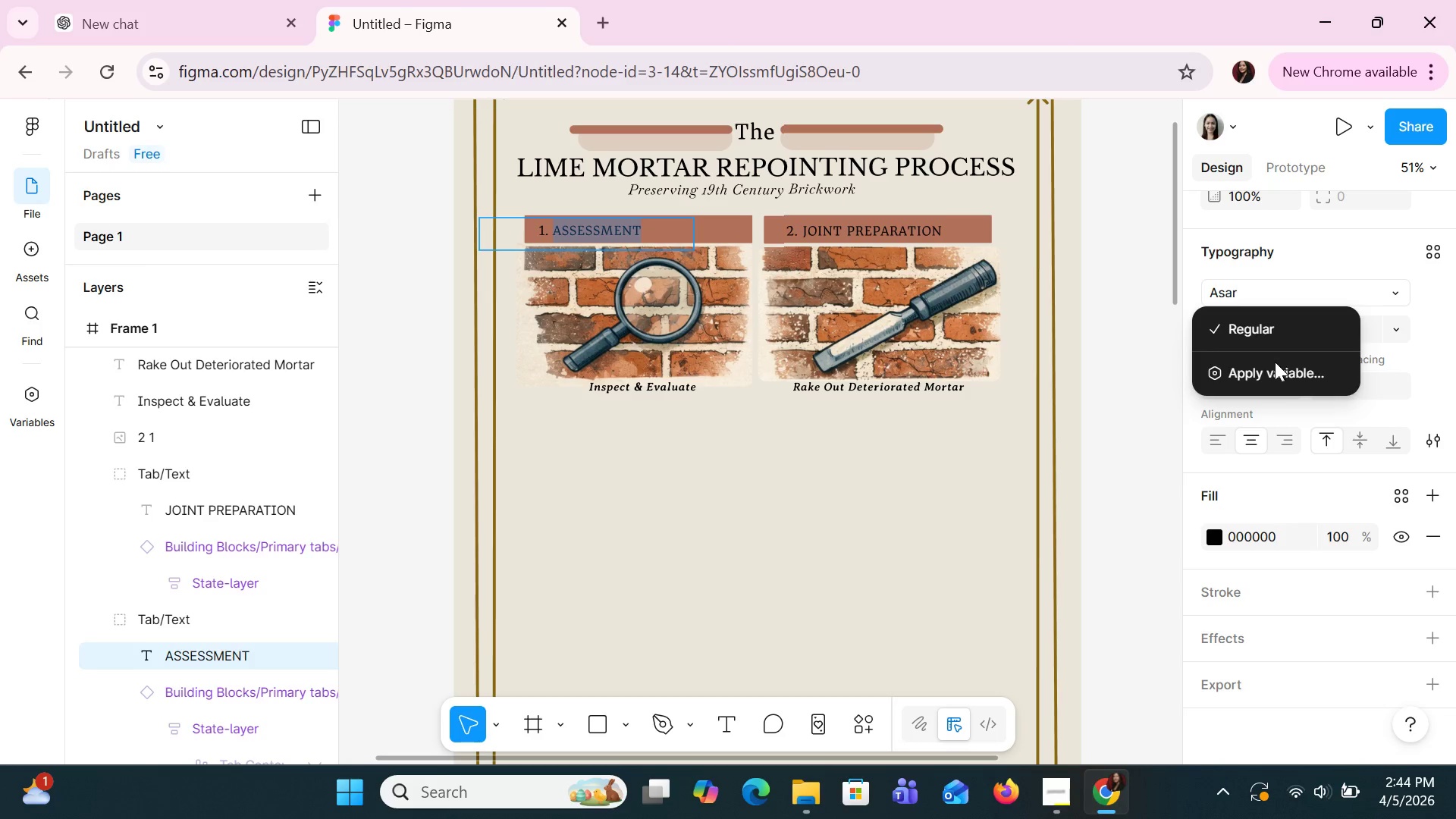 
left_click([1274, 365])
 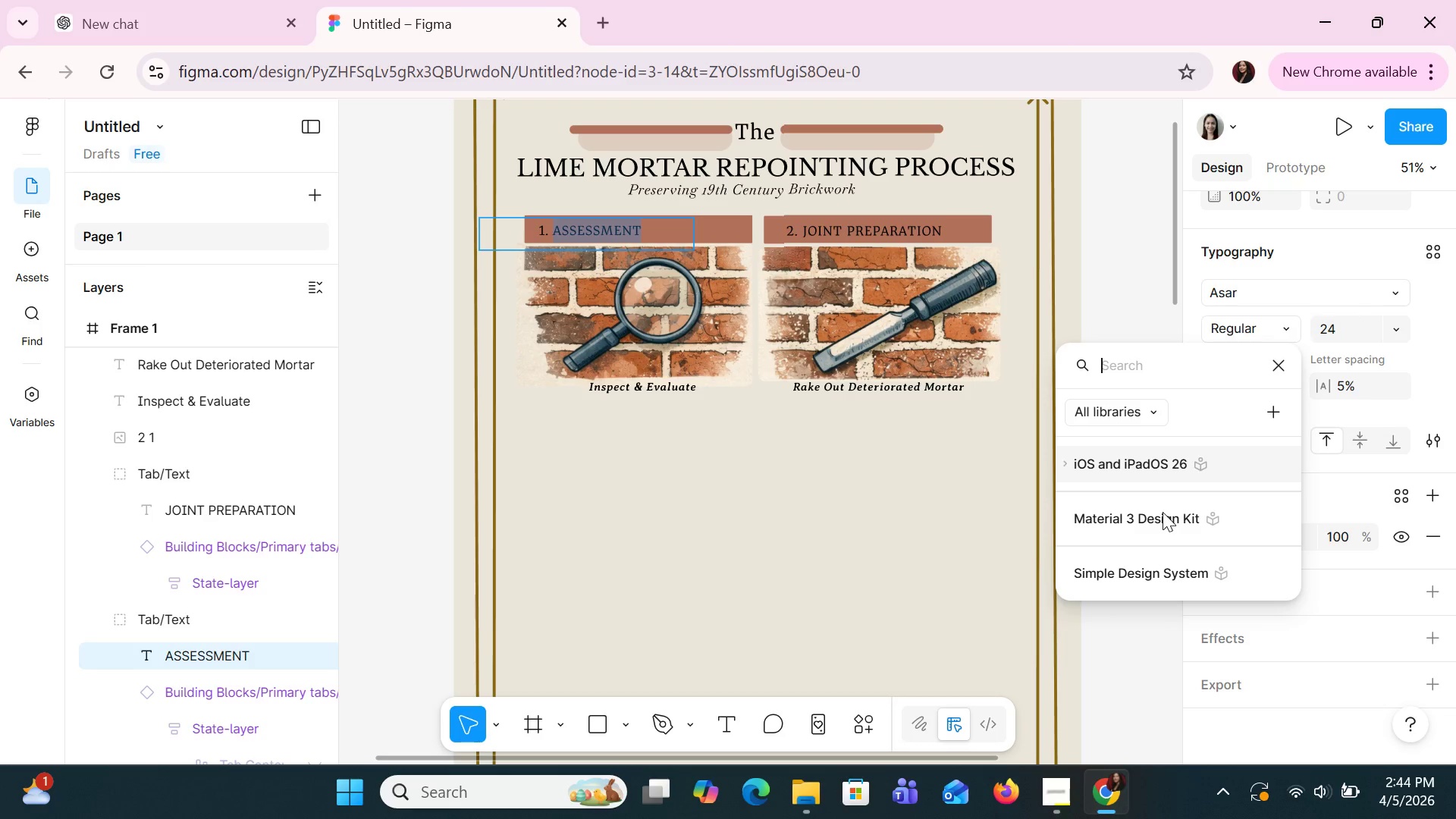 
left_click([1155, 569])
 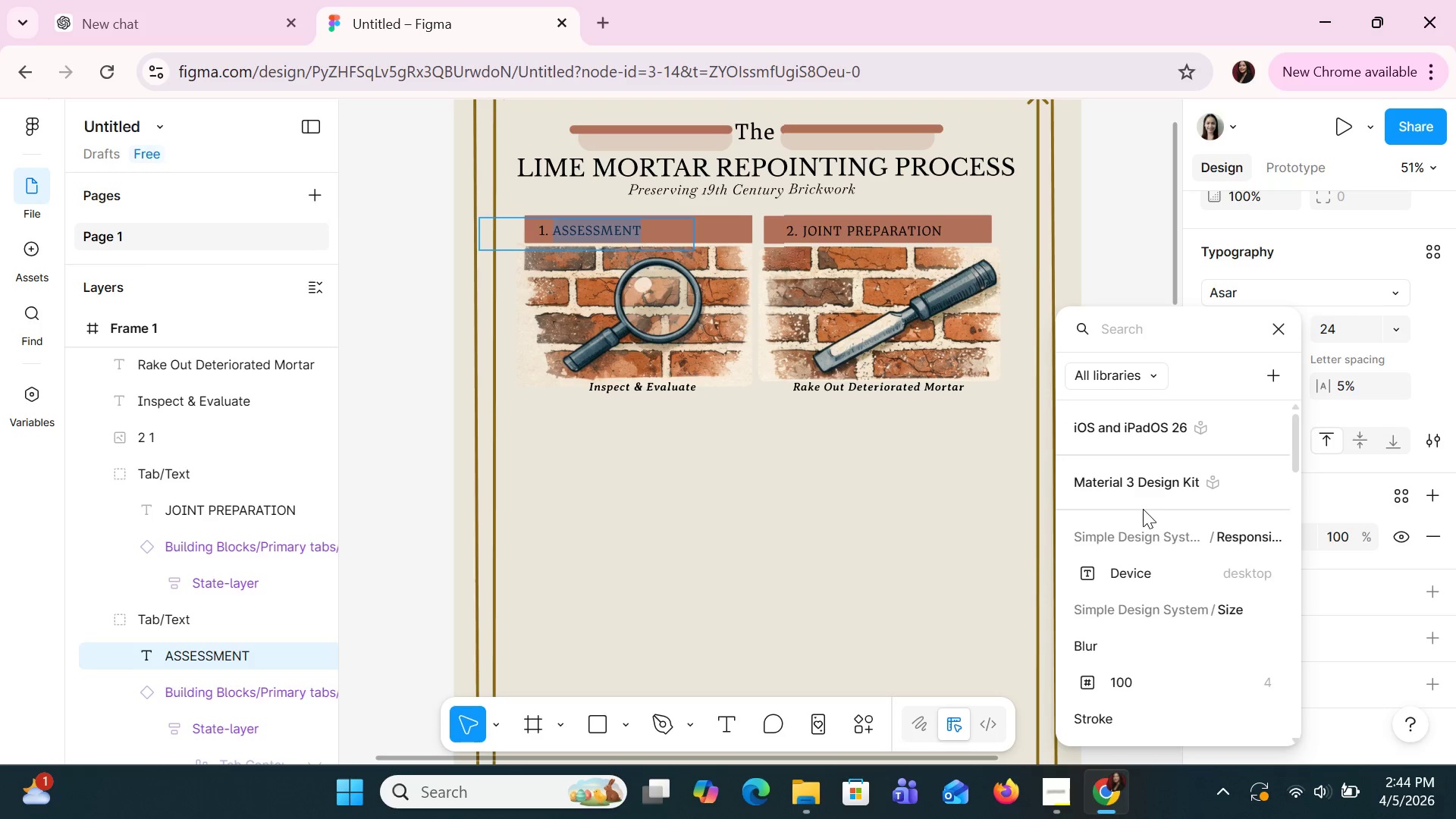 
scroll: coordinate [1151, 535], scroll_direction: down, amount: 7.0
 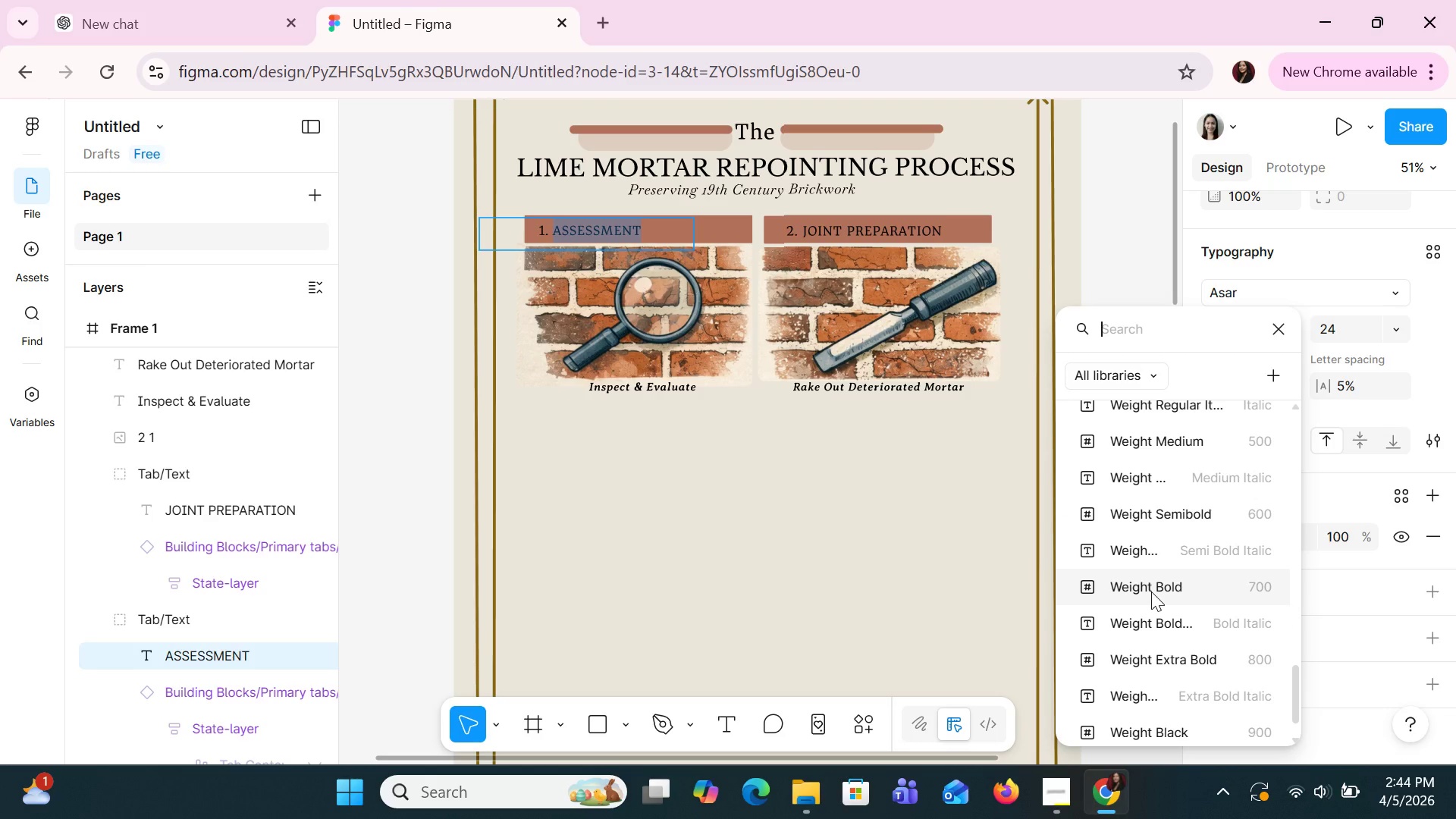 
left_click([1151, 592])
 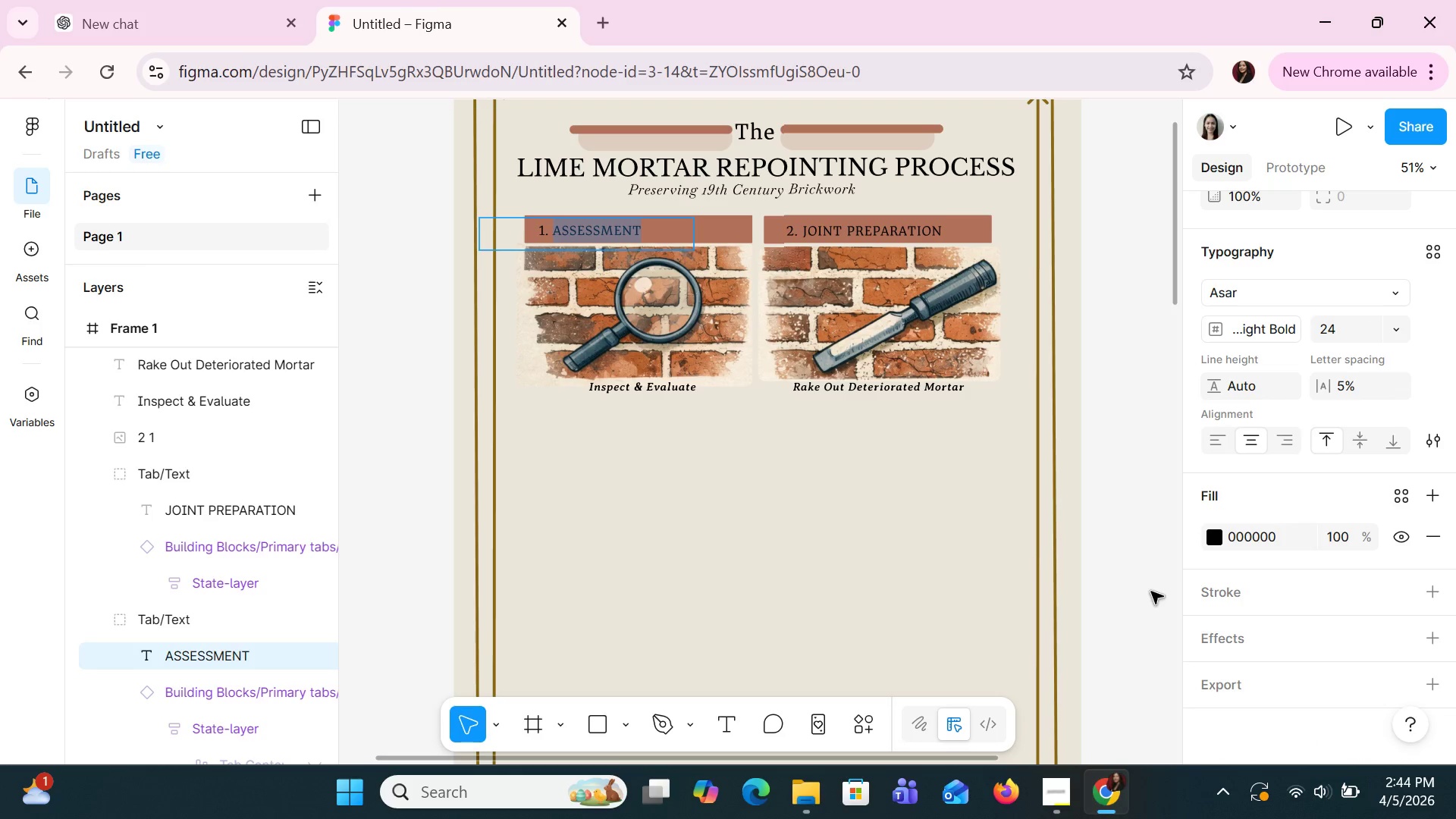 
left_click([827, 513])
 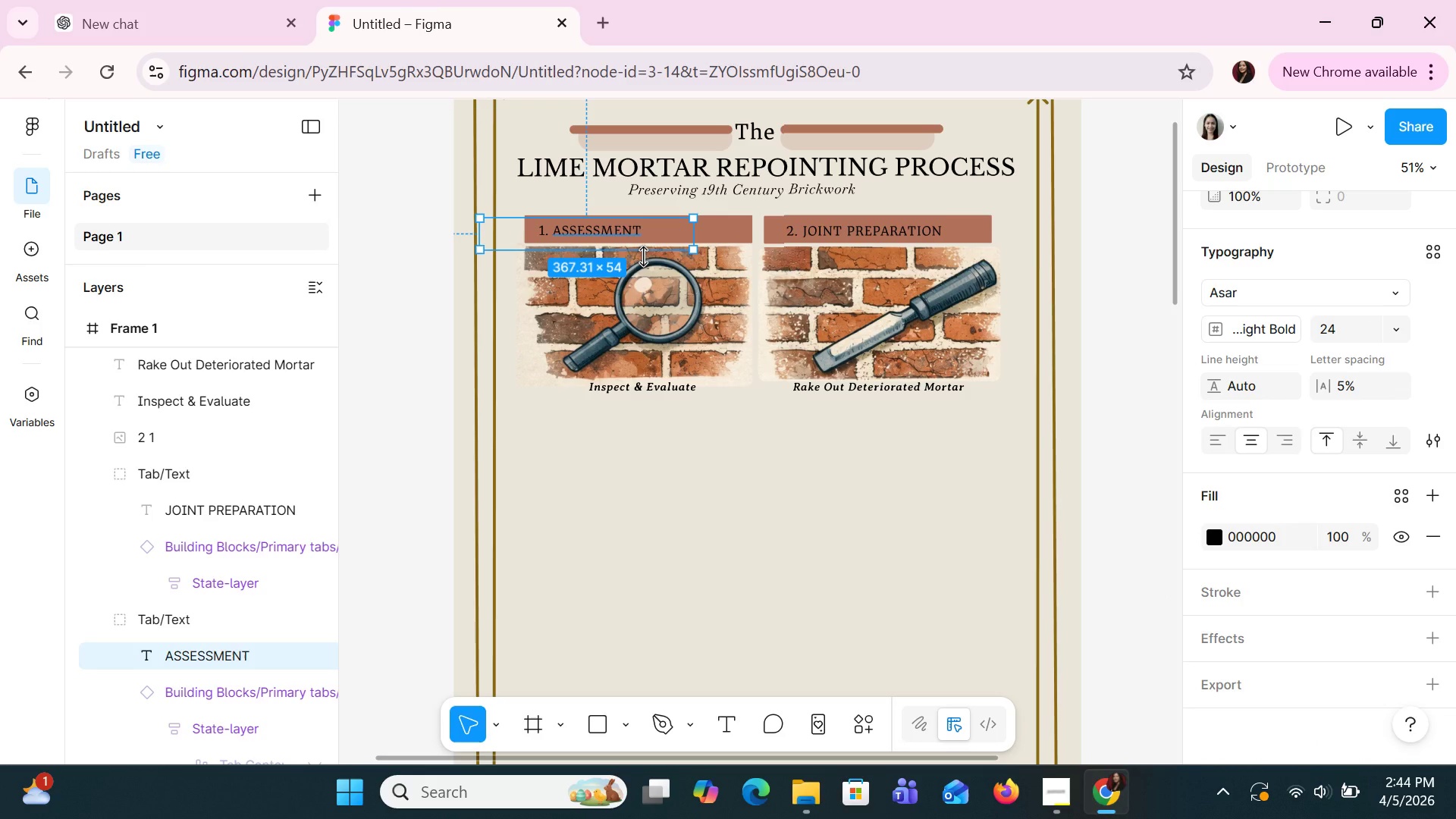 
key(Control+Z)
 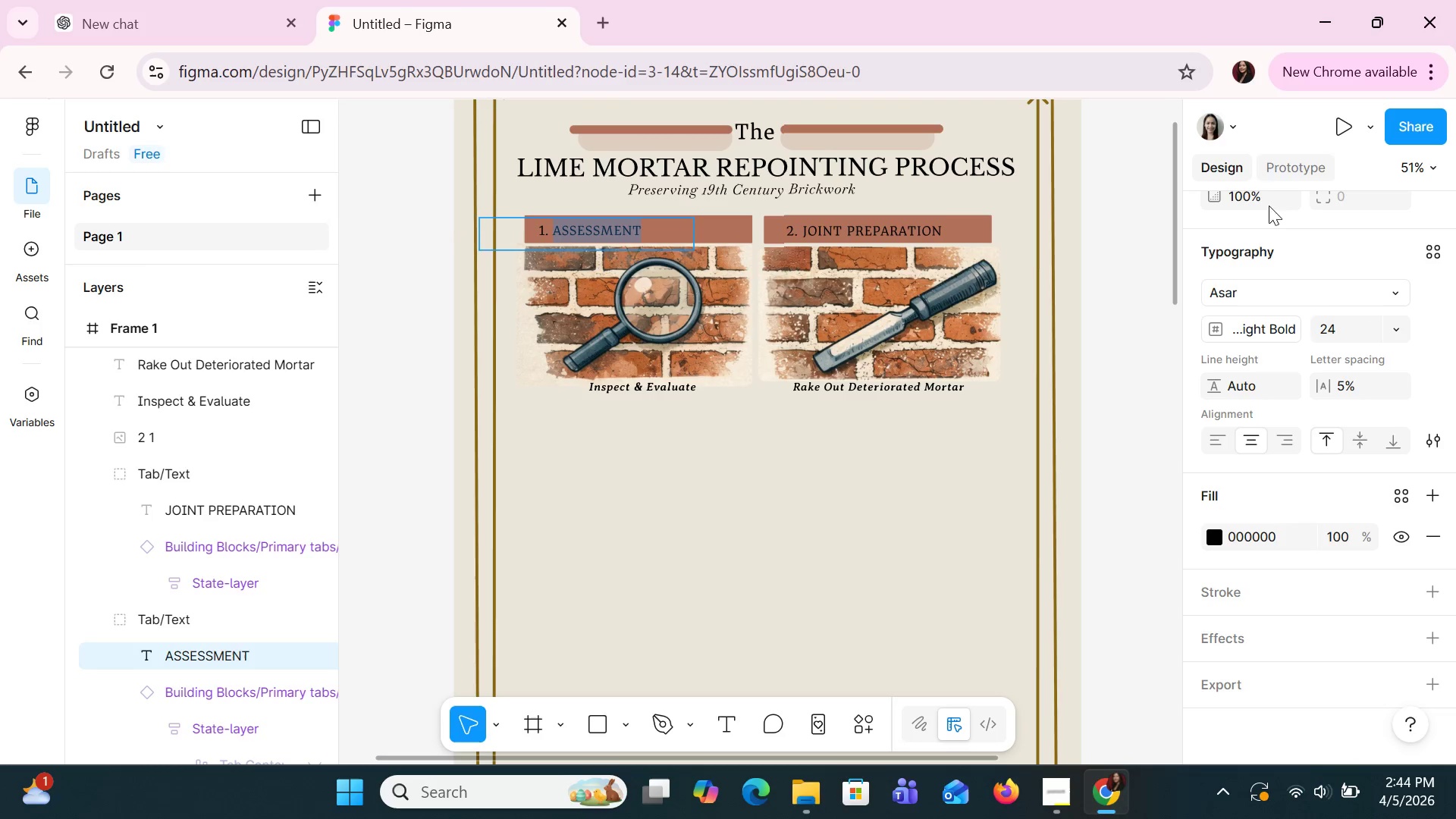 
left_click([1276, 315])
 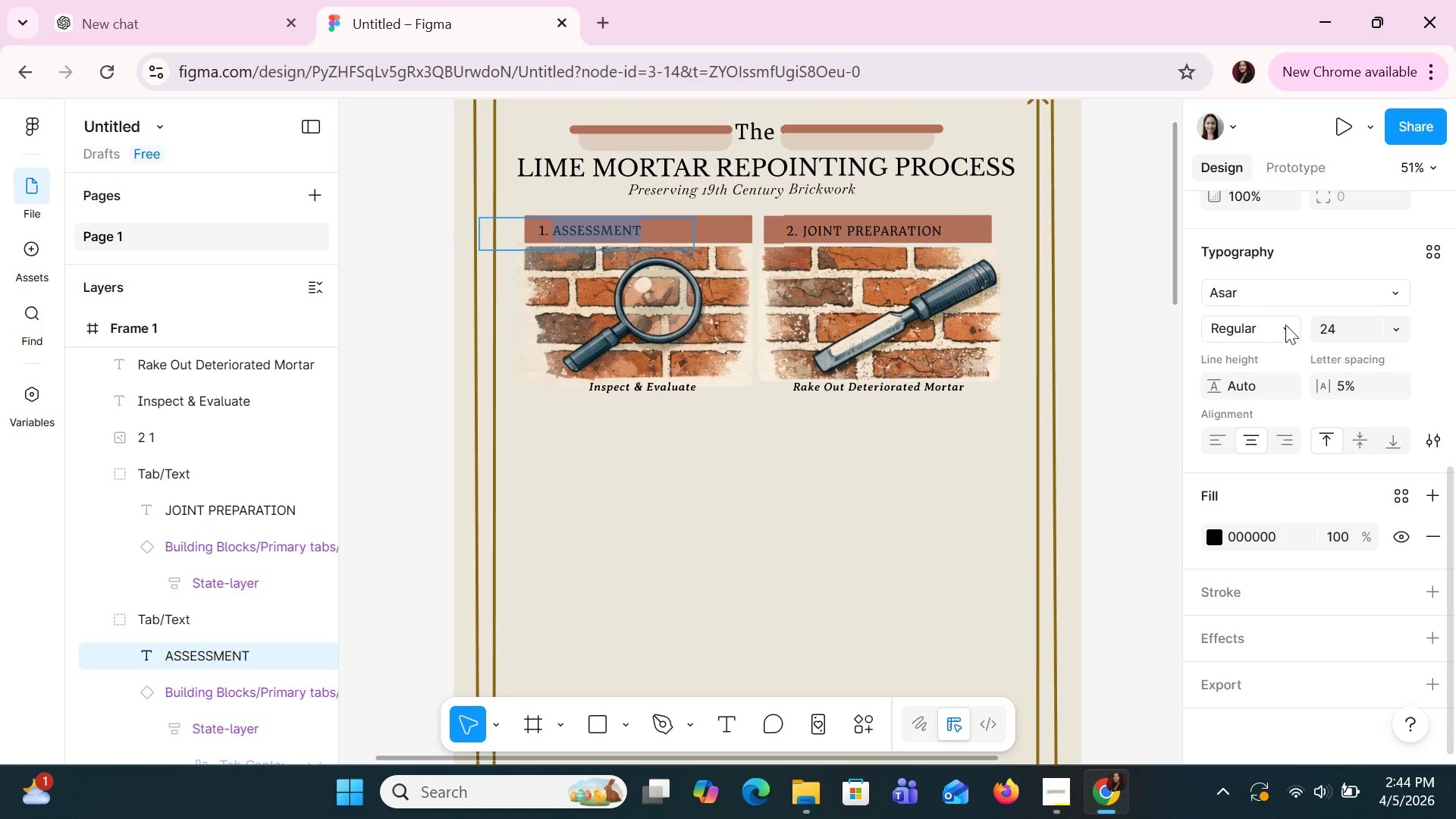 
left_click([1288, 326])
 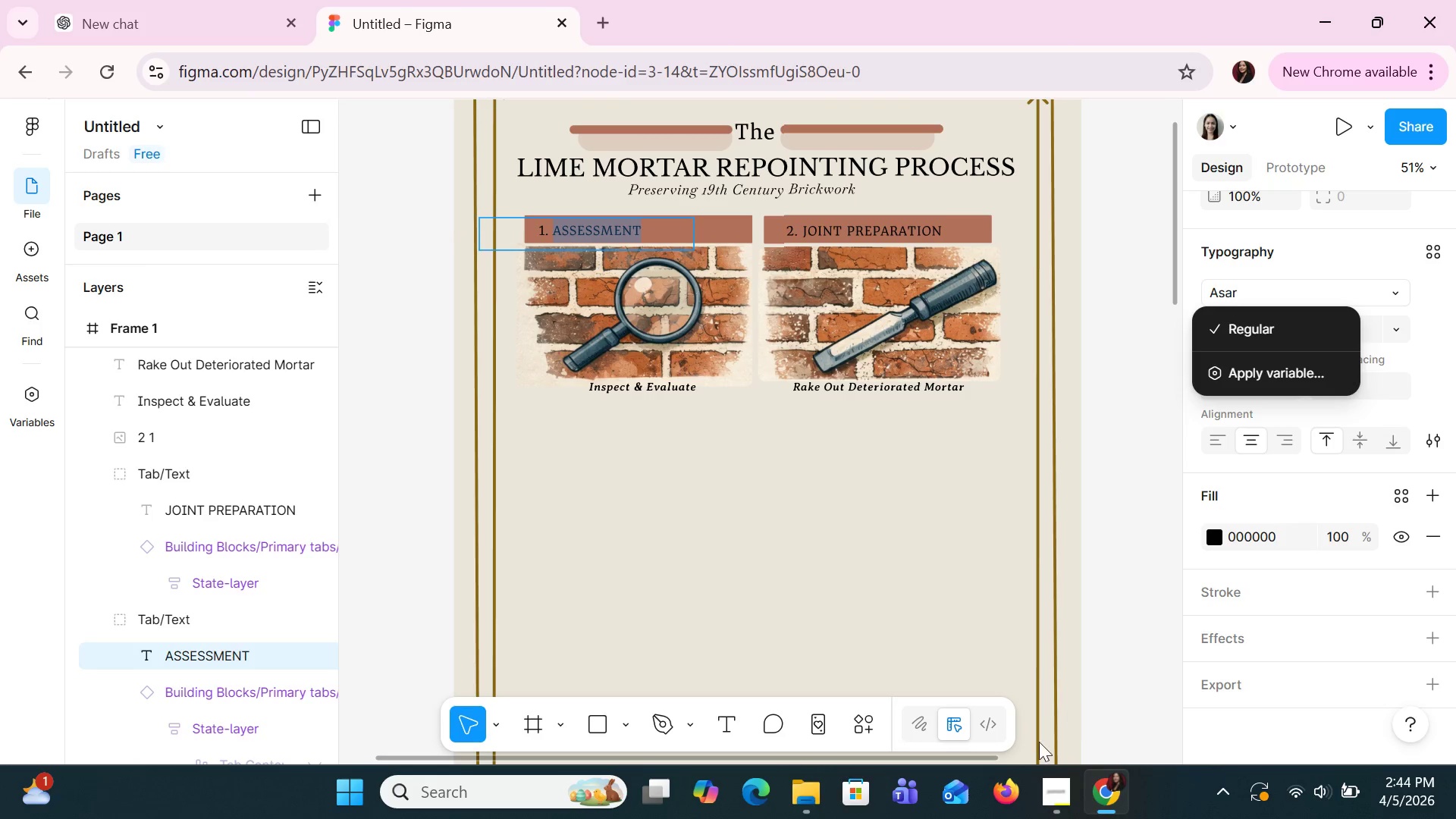 
left_click([1012, 501])
 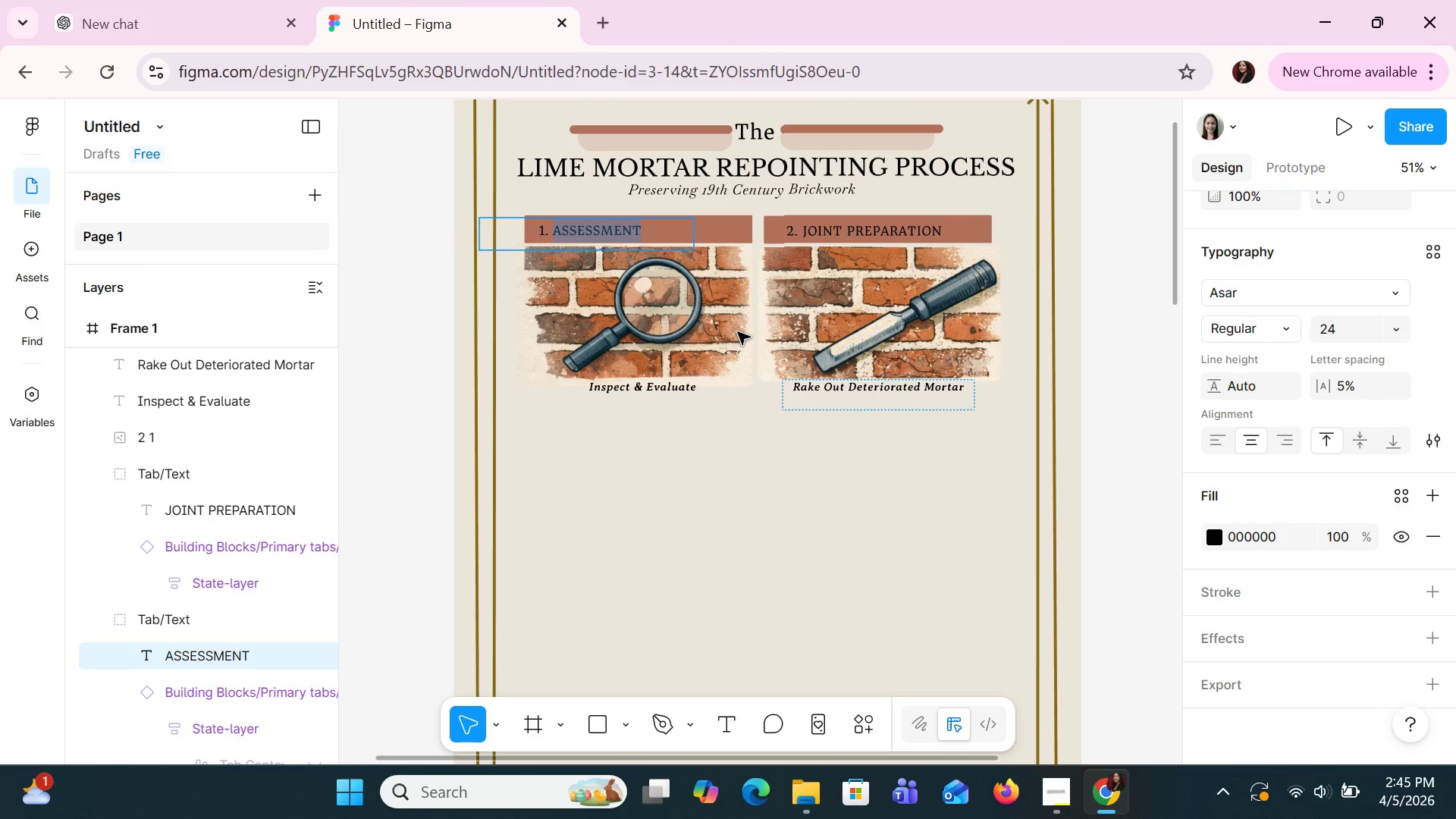 
left_click([834, 247])
 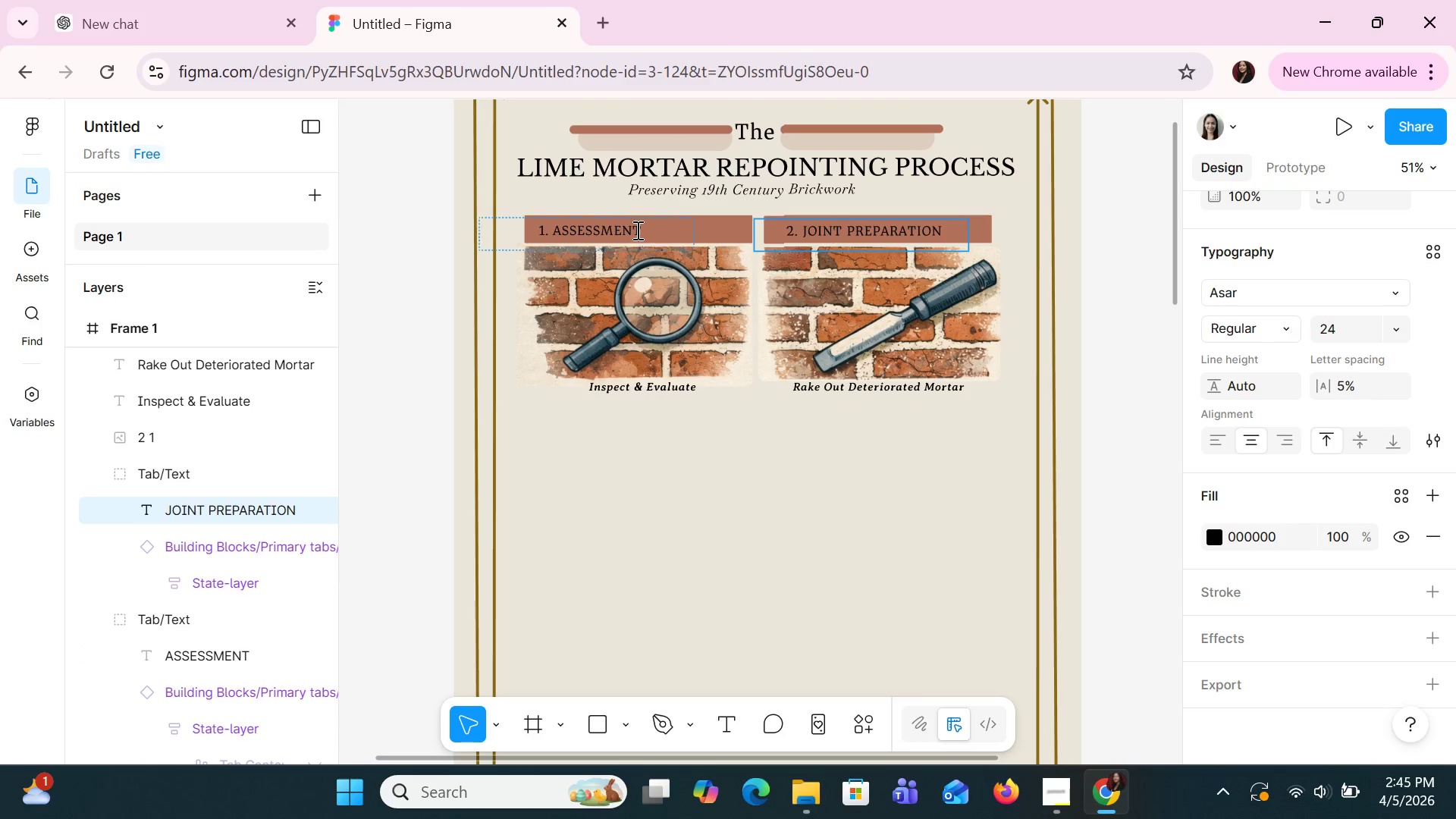 
double_click([636, 230])
 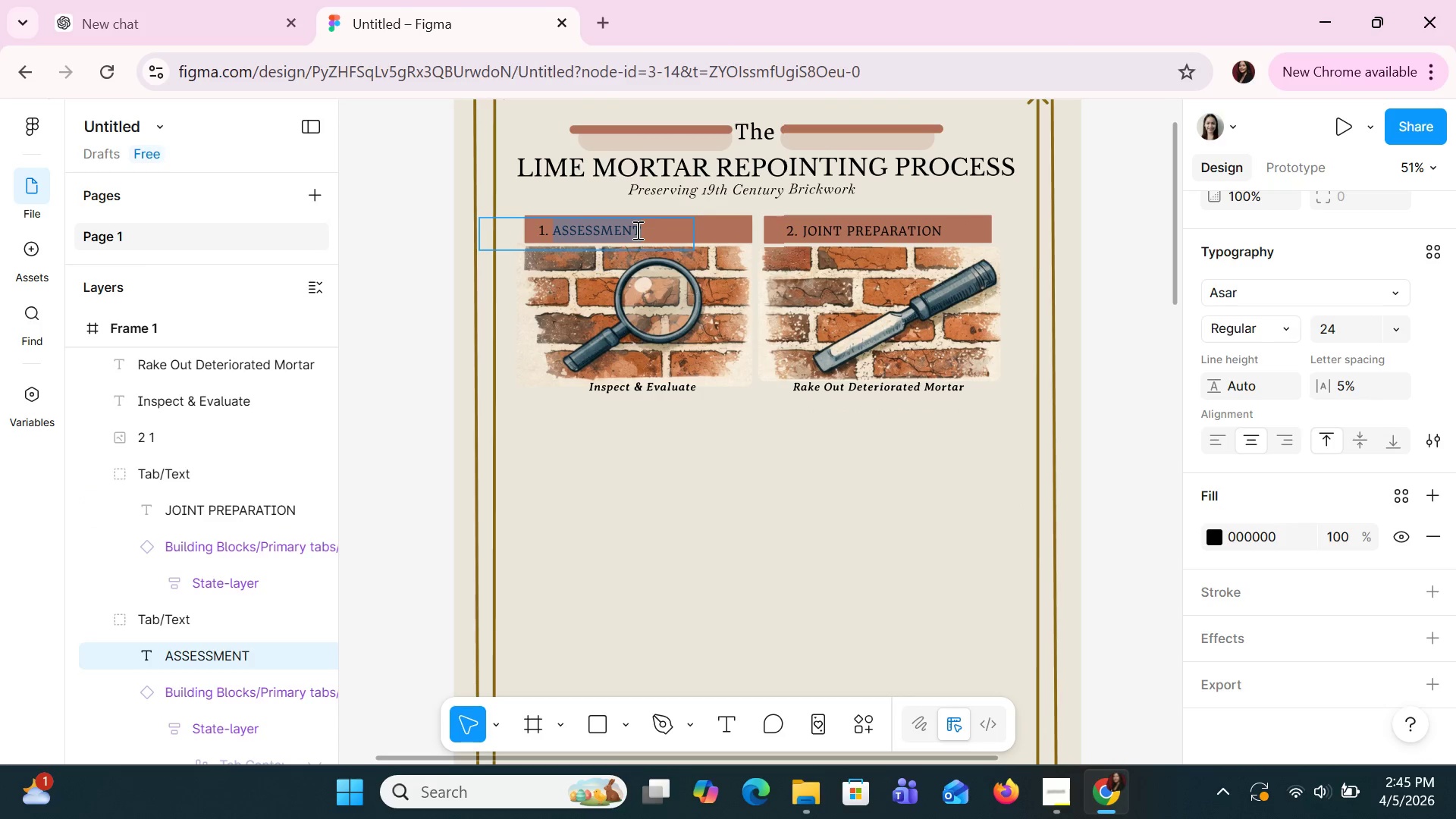 
triple_click([636, 230])
 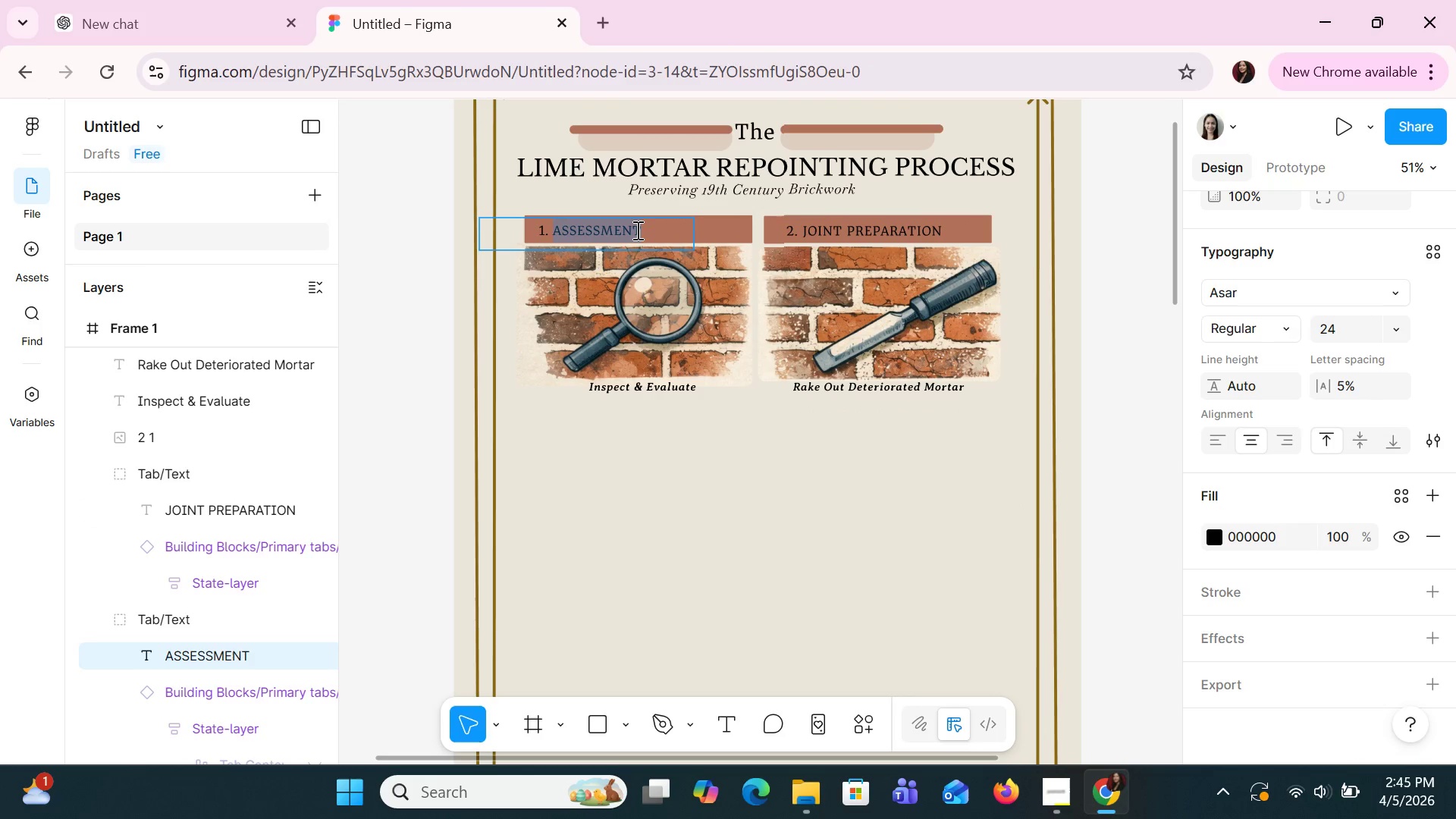 
hold_key(key=ControlLeft, duration=0.86)
 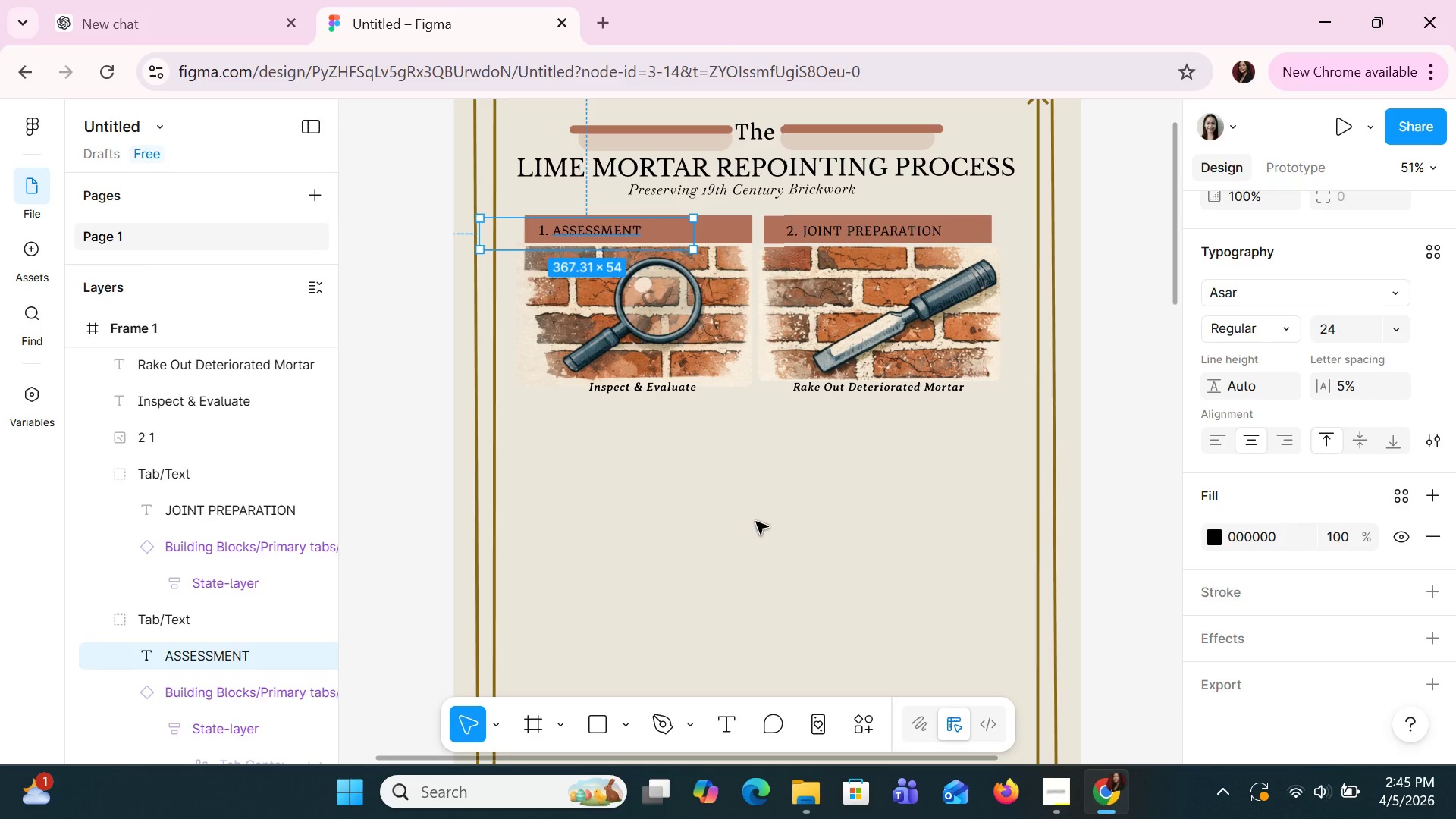 
hold_key(key=B, duration=0.34)
 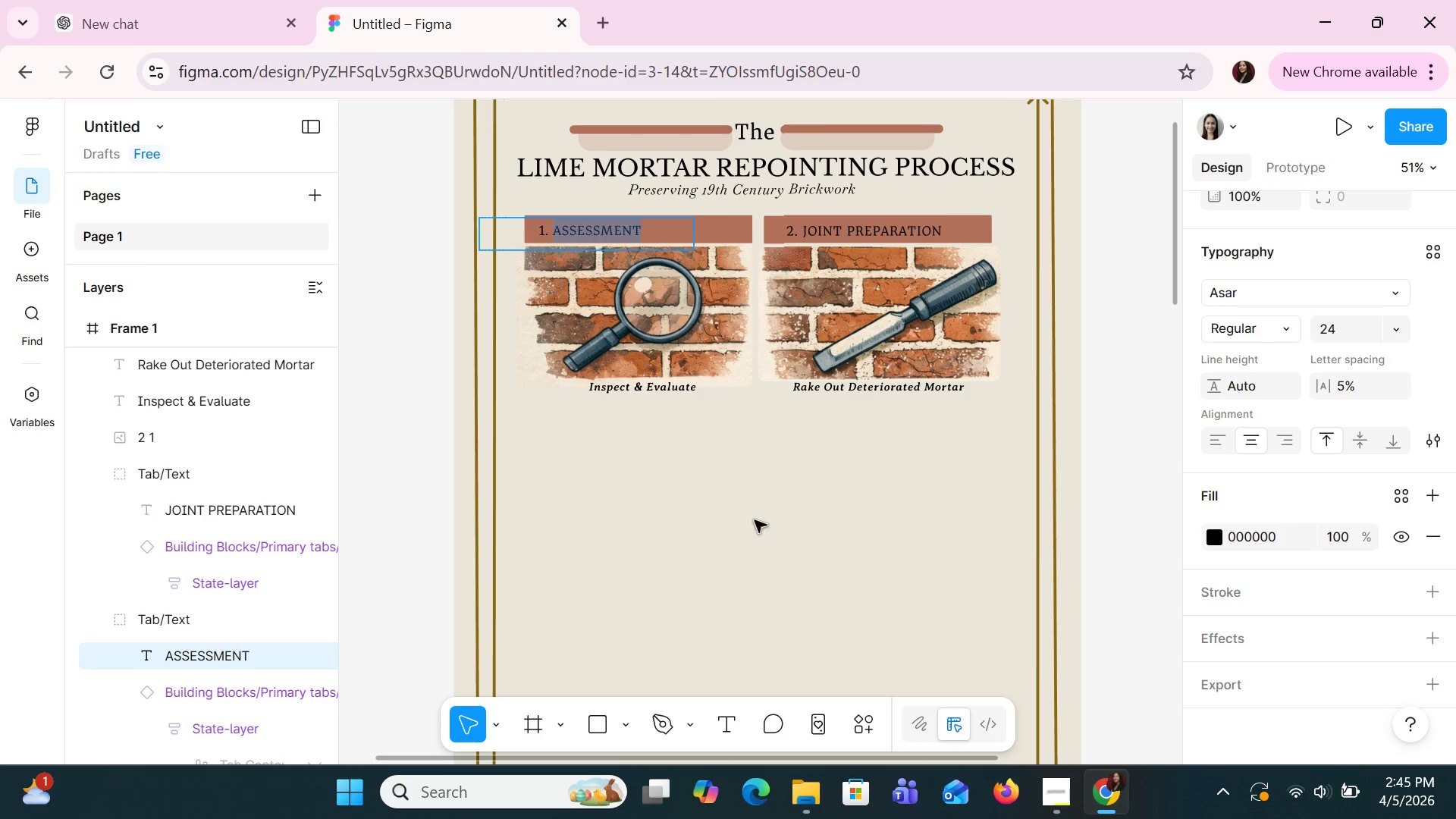 
left_click([756, 522])
 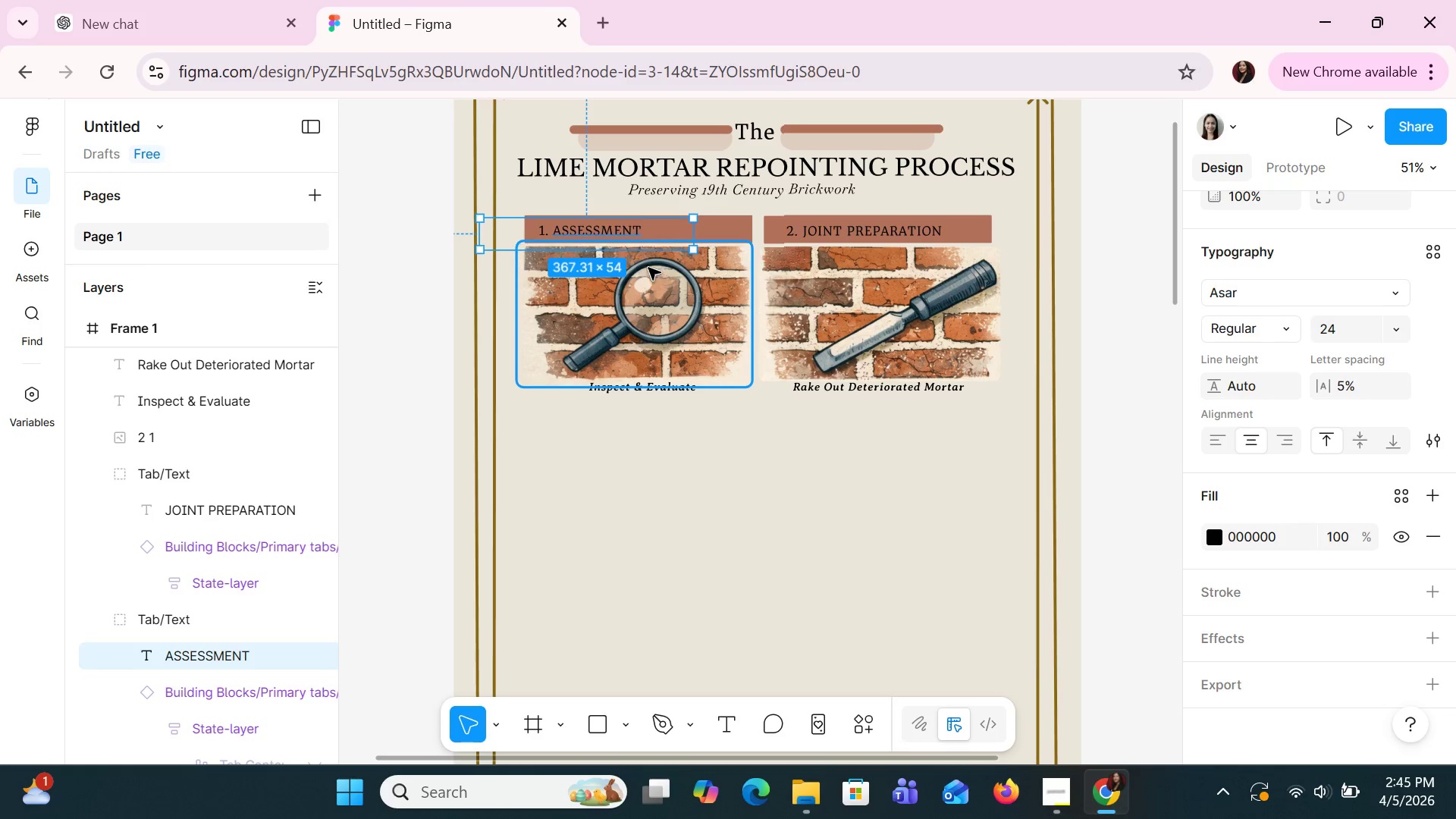 
left_click([629, 241])
 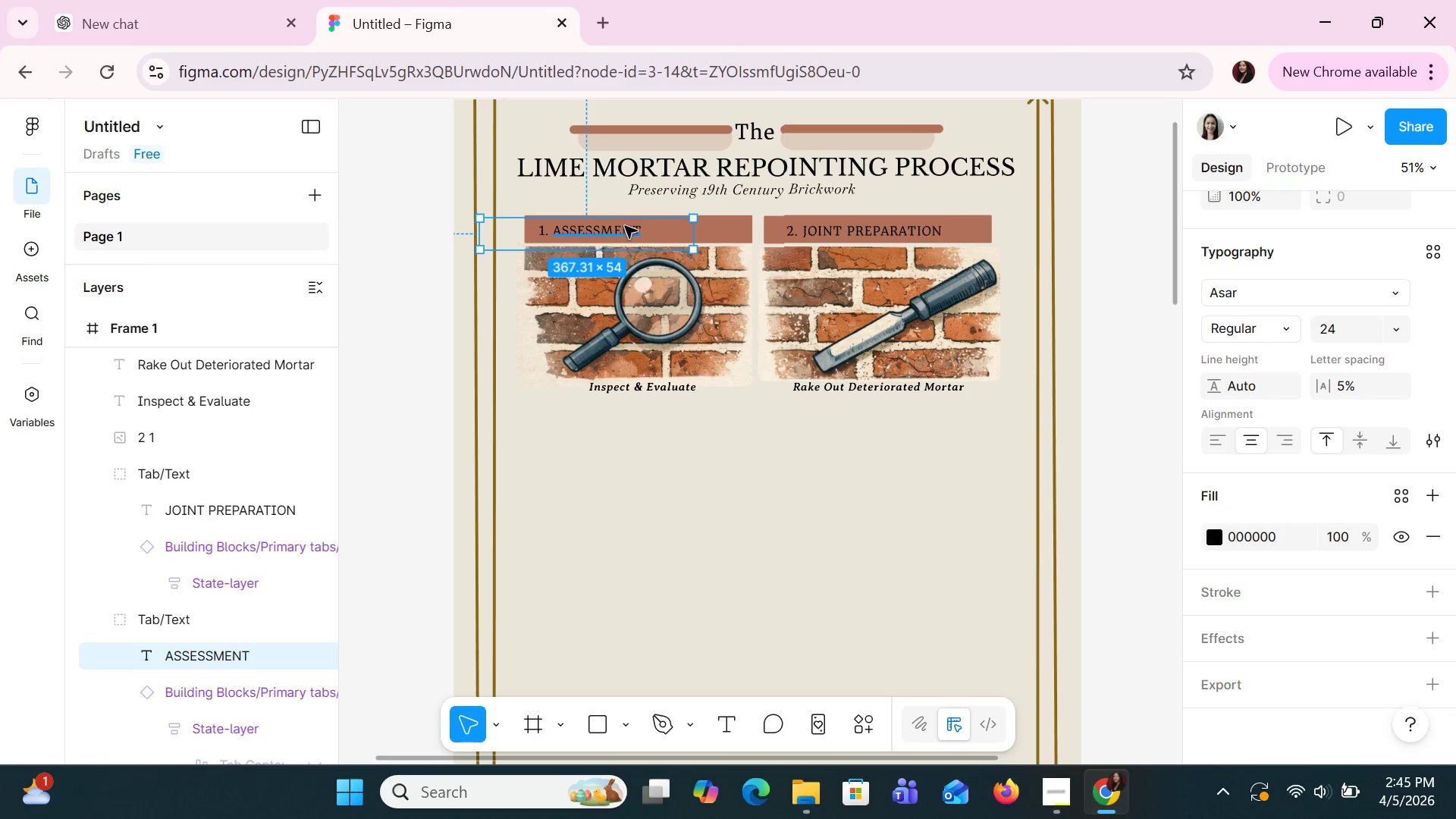 
double_click([625, 226])
 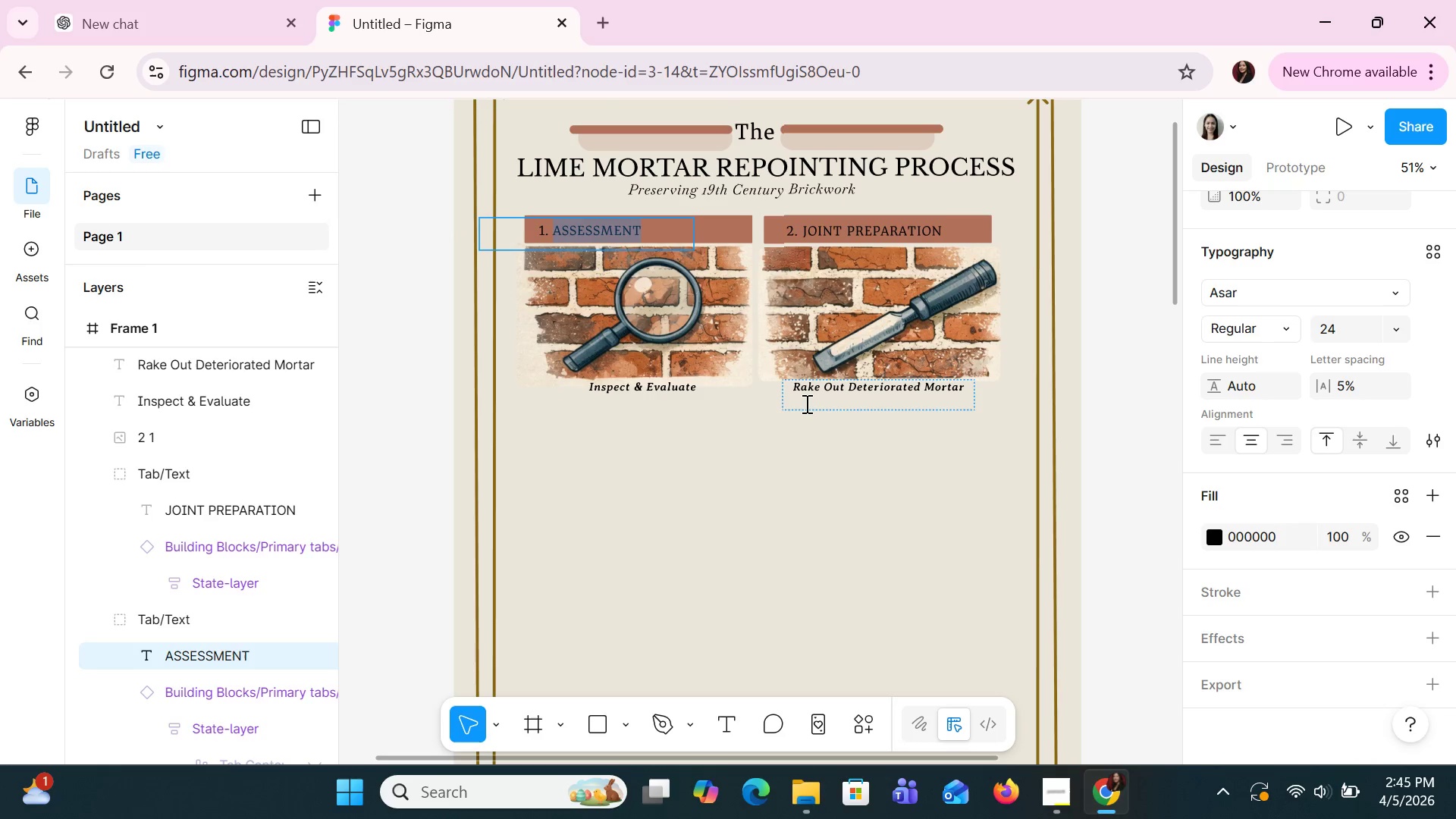 
left_click([807, 395])
 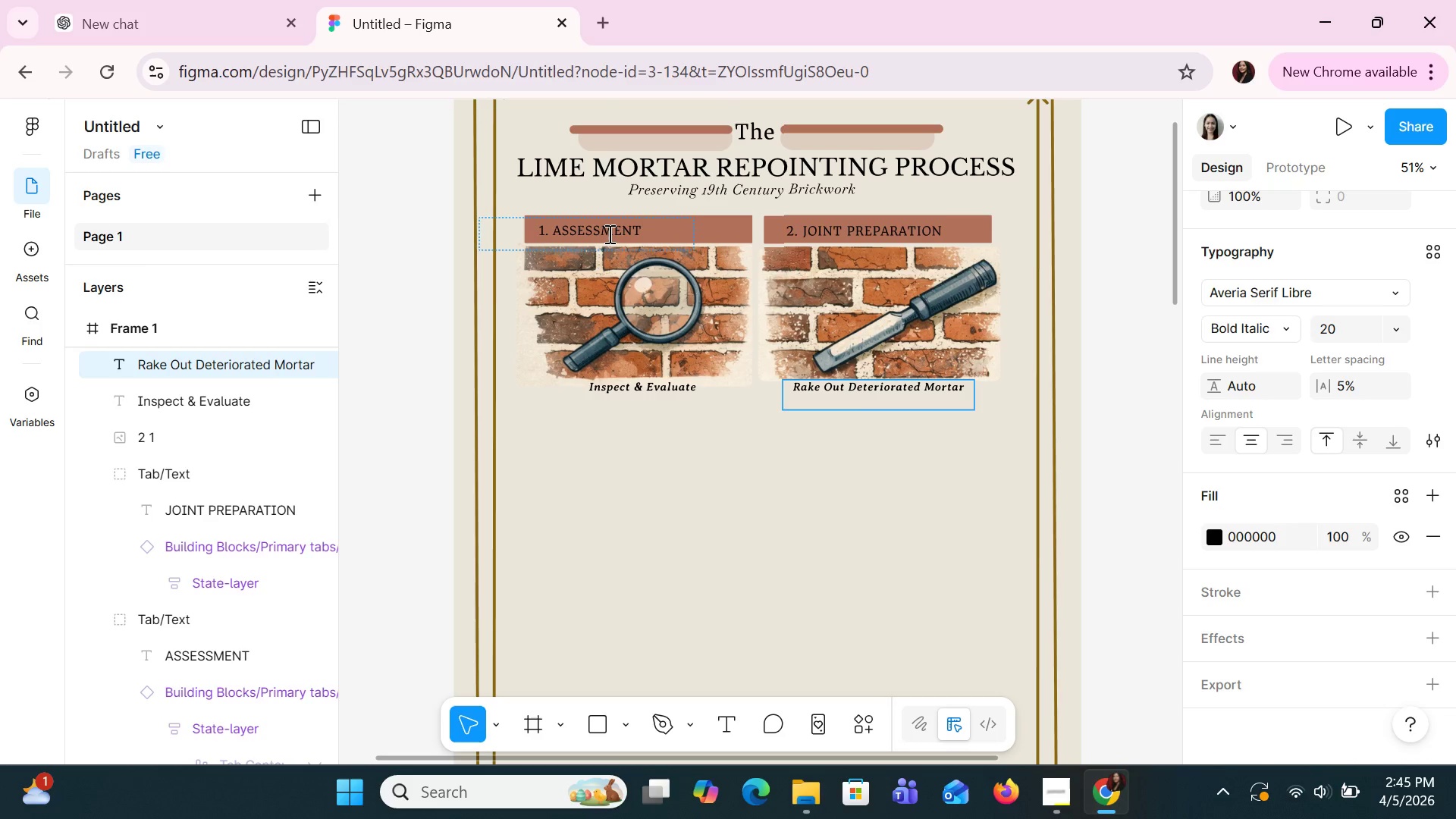 
left_click([652, 410])
 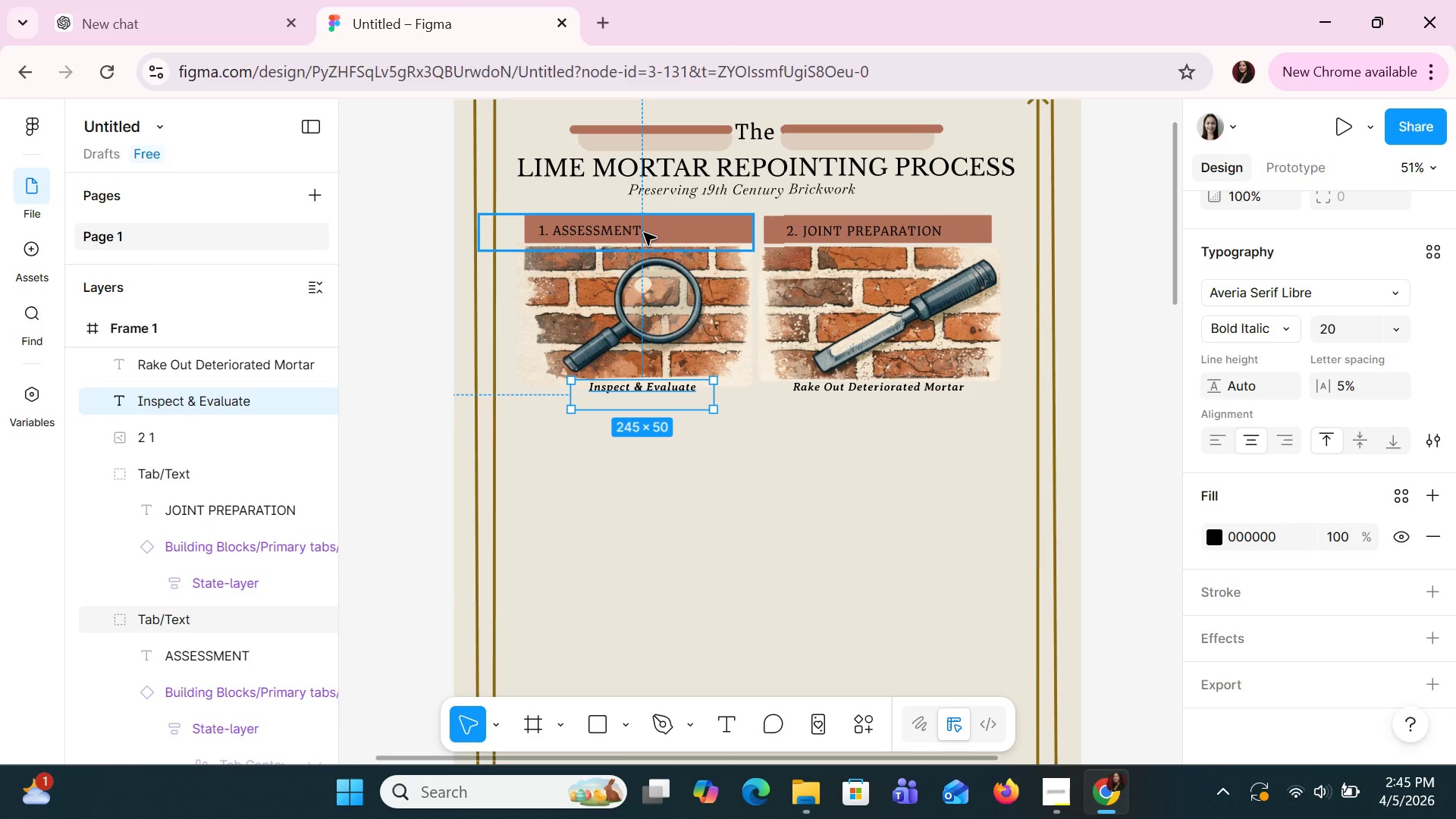 
double_click([639, 228])
 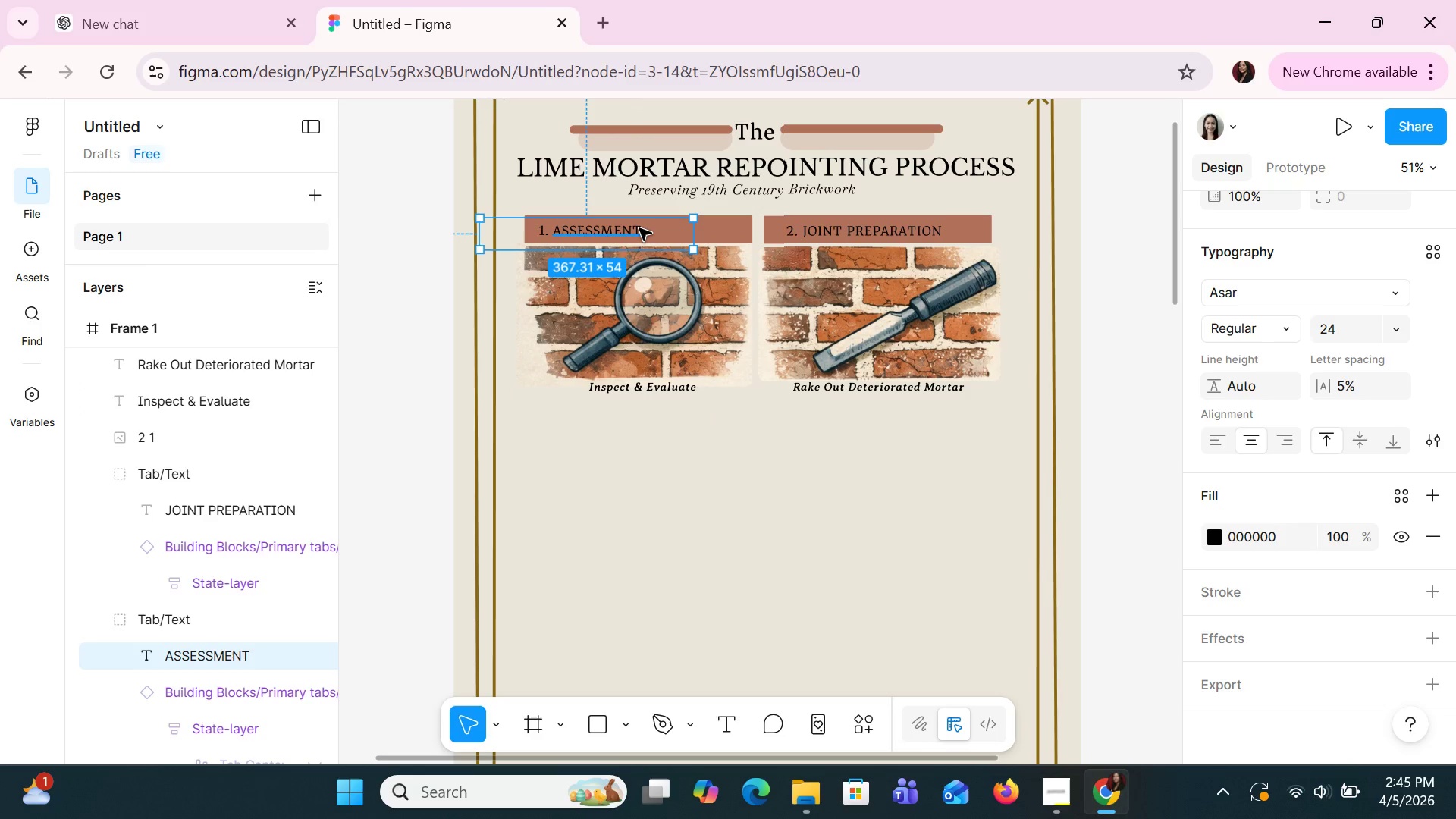 
double_click([639, 228])
 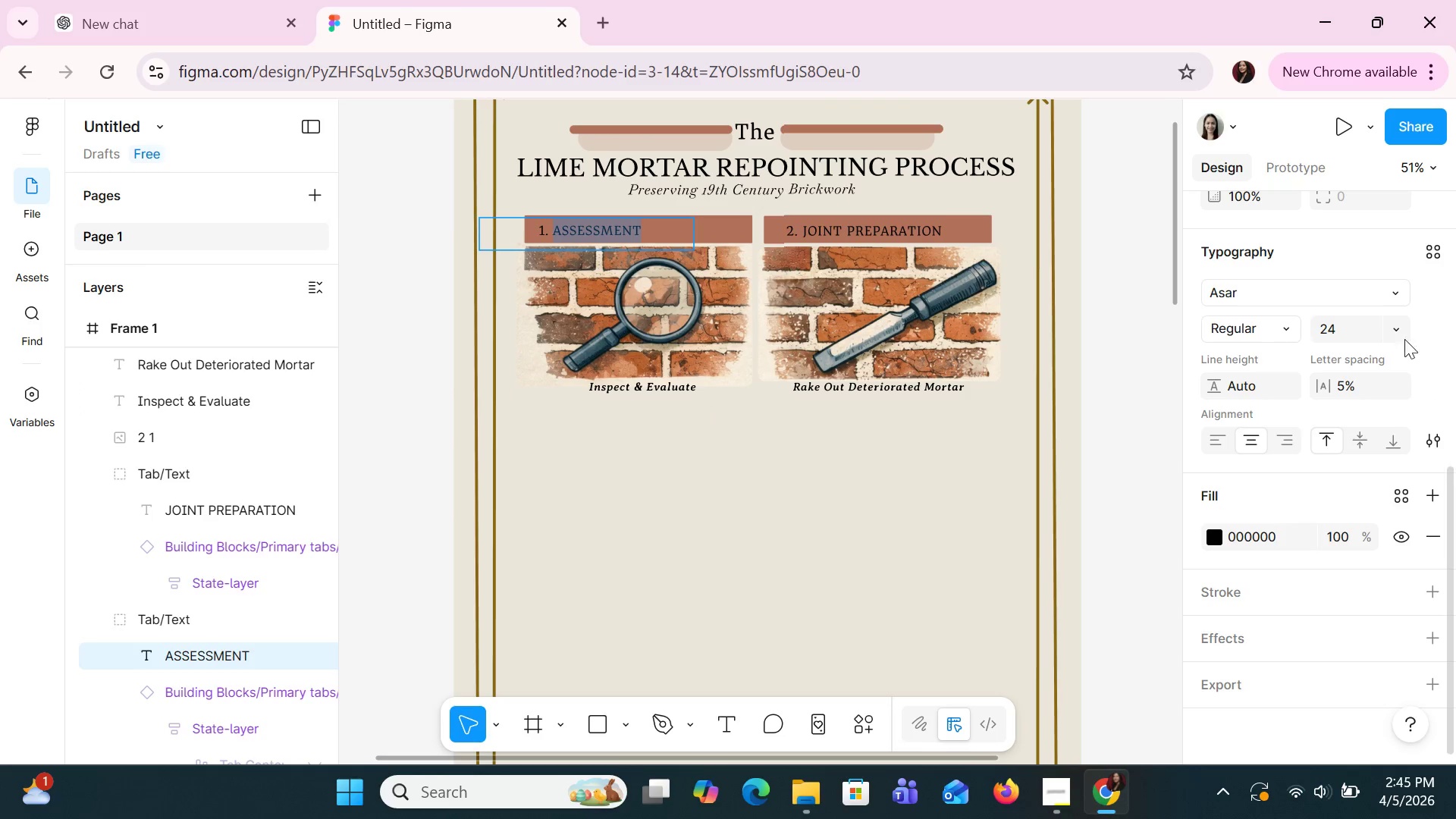 
left_click([1364, 293])
 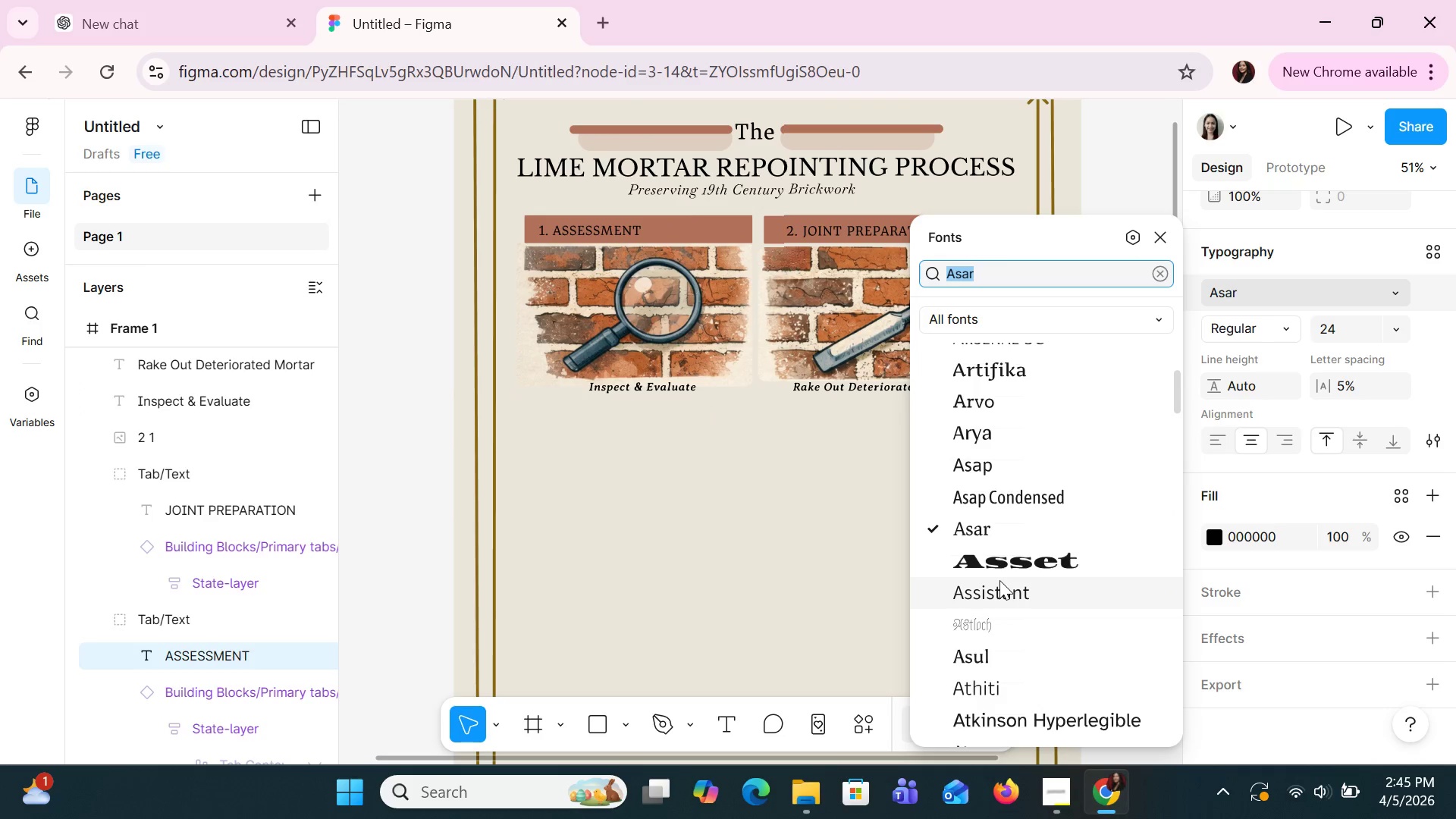 
scroll: coordinate [1016, 629], scroll_direction: down, amount: 4.0
 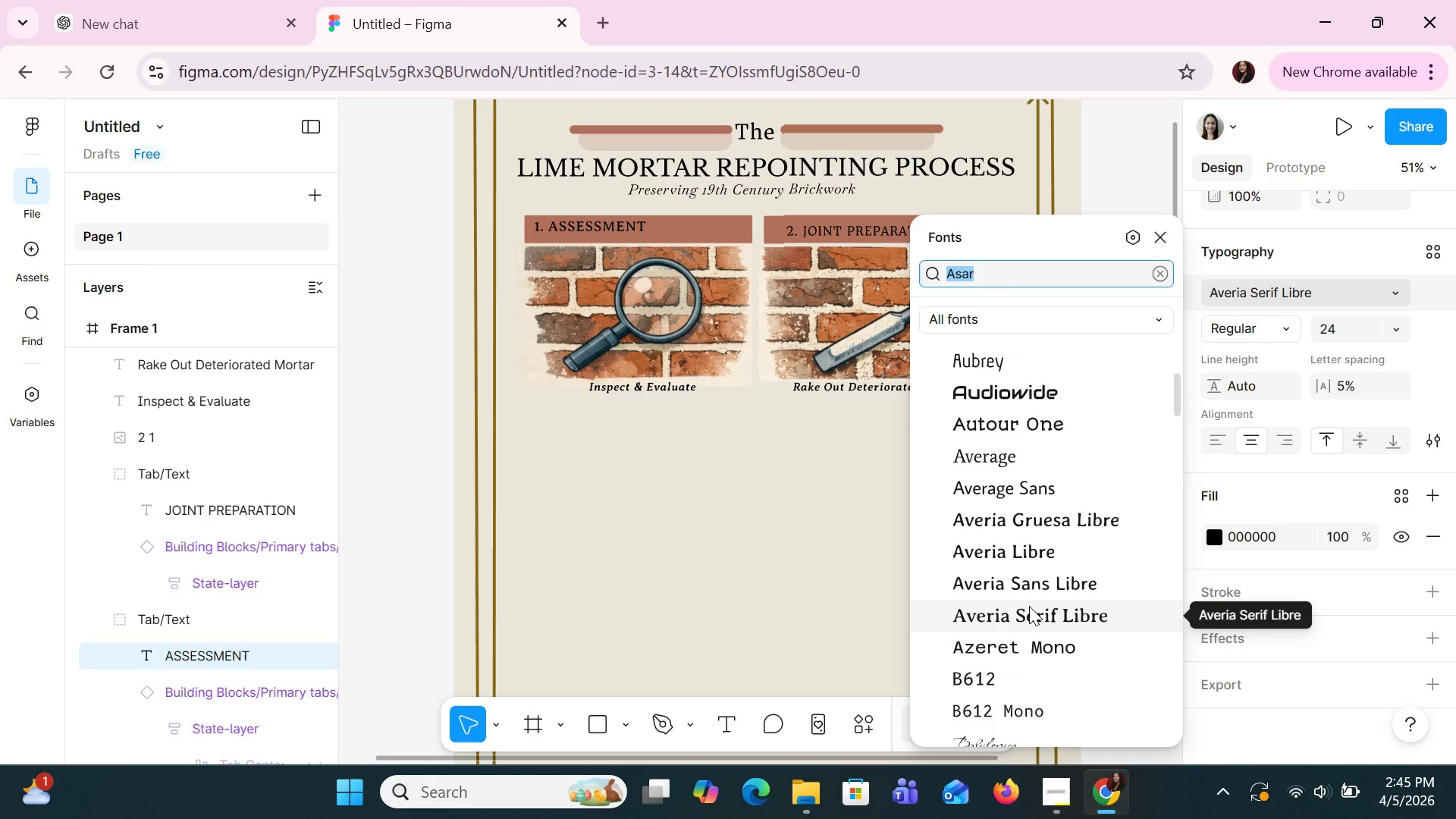 
wait(5.88)
 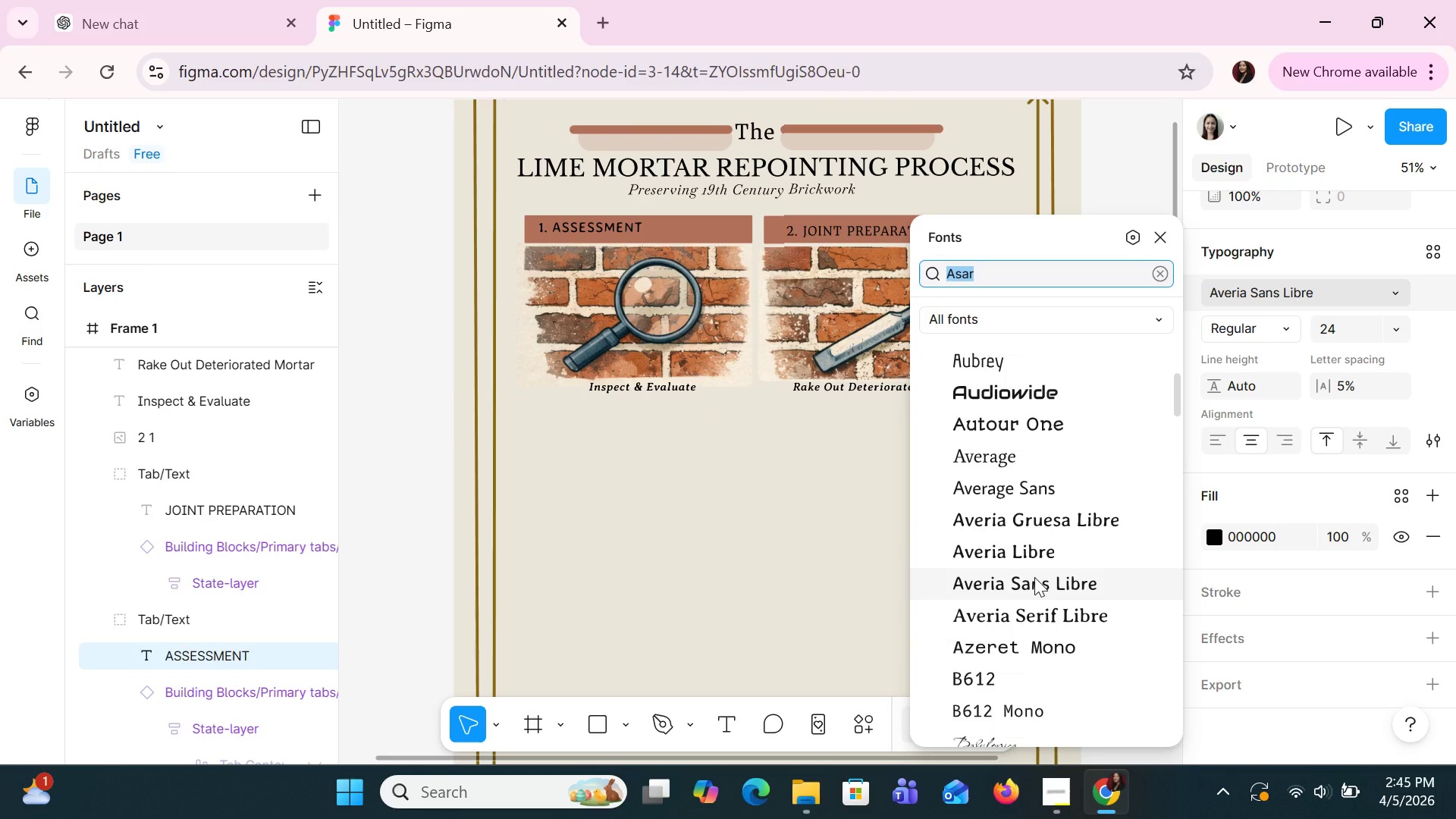 
left_click([1029, 606])
 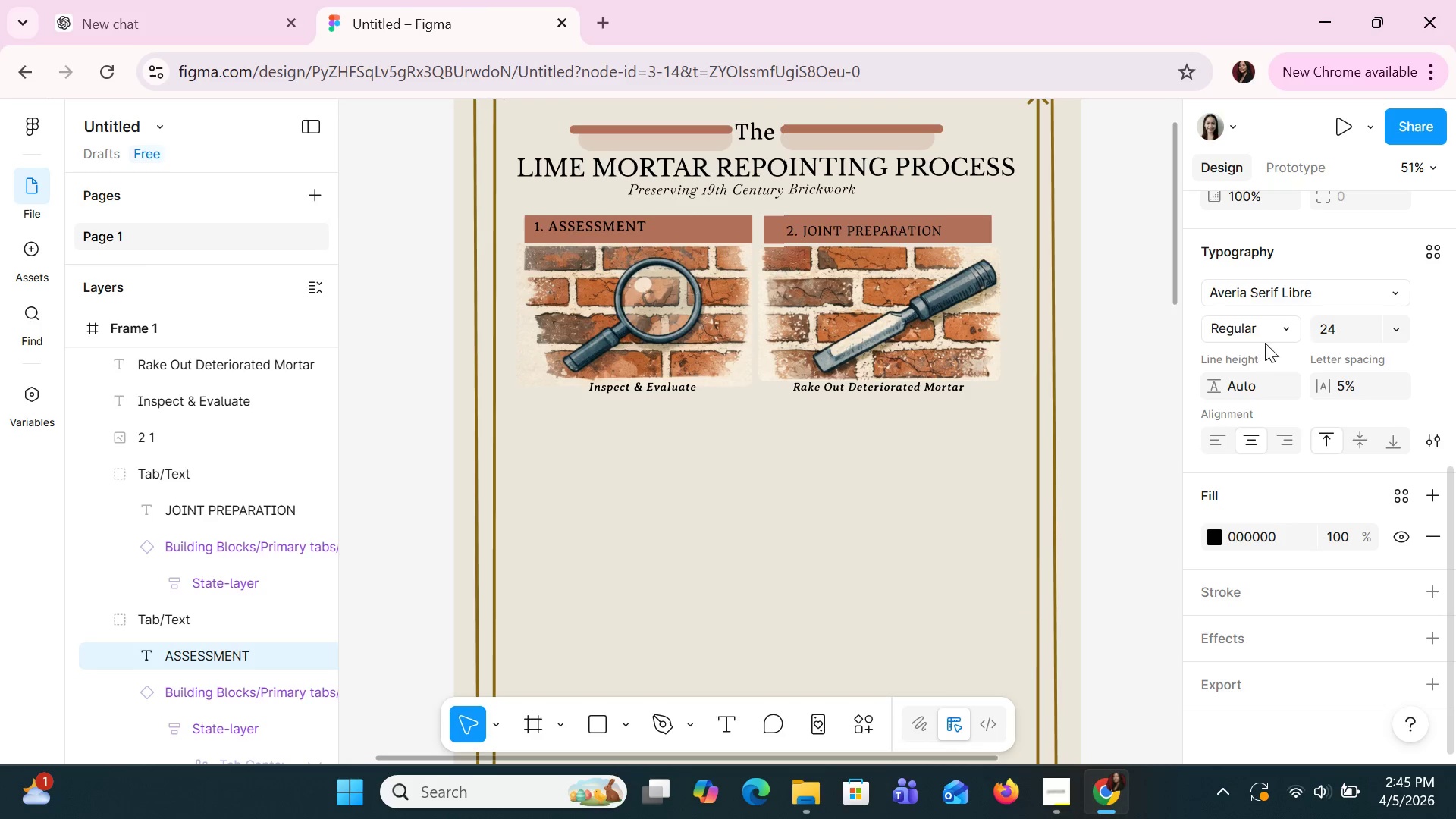 
left_click([1287, 327])
 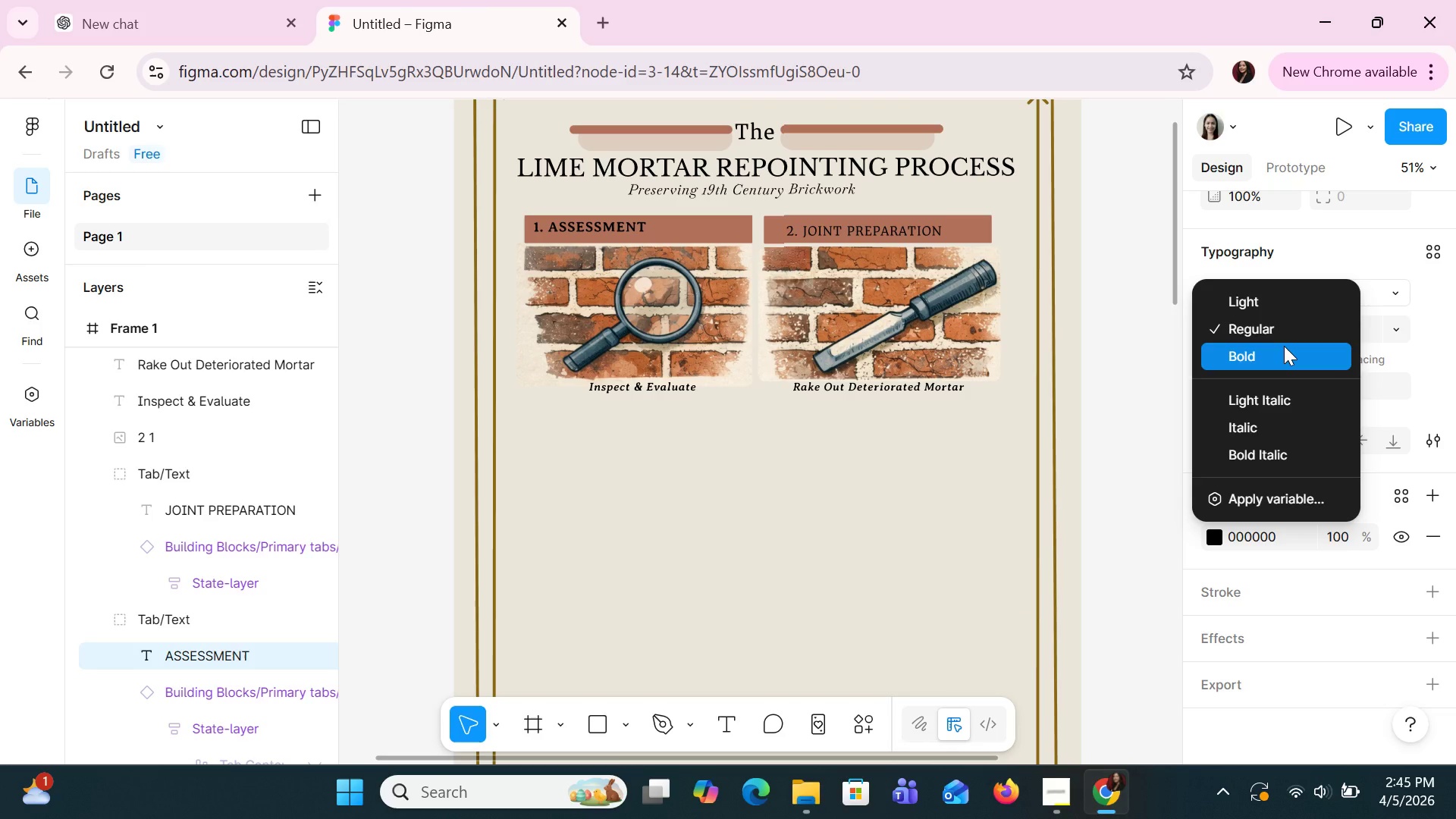 
left_click([1284, 346])
 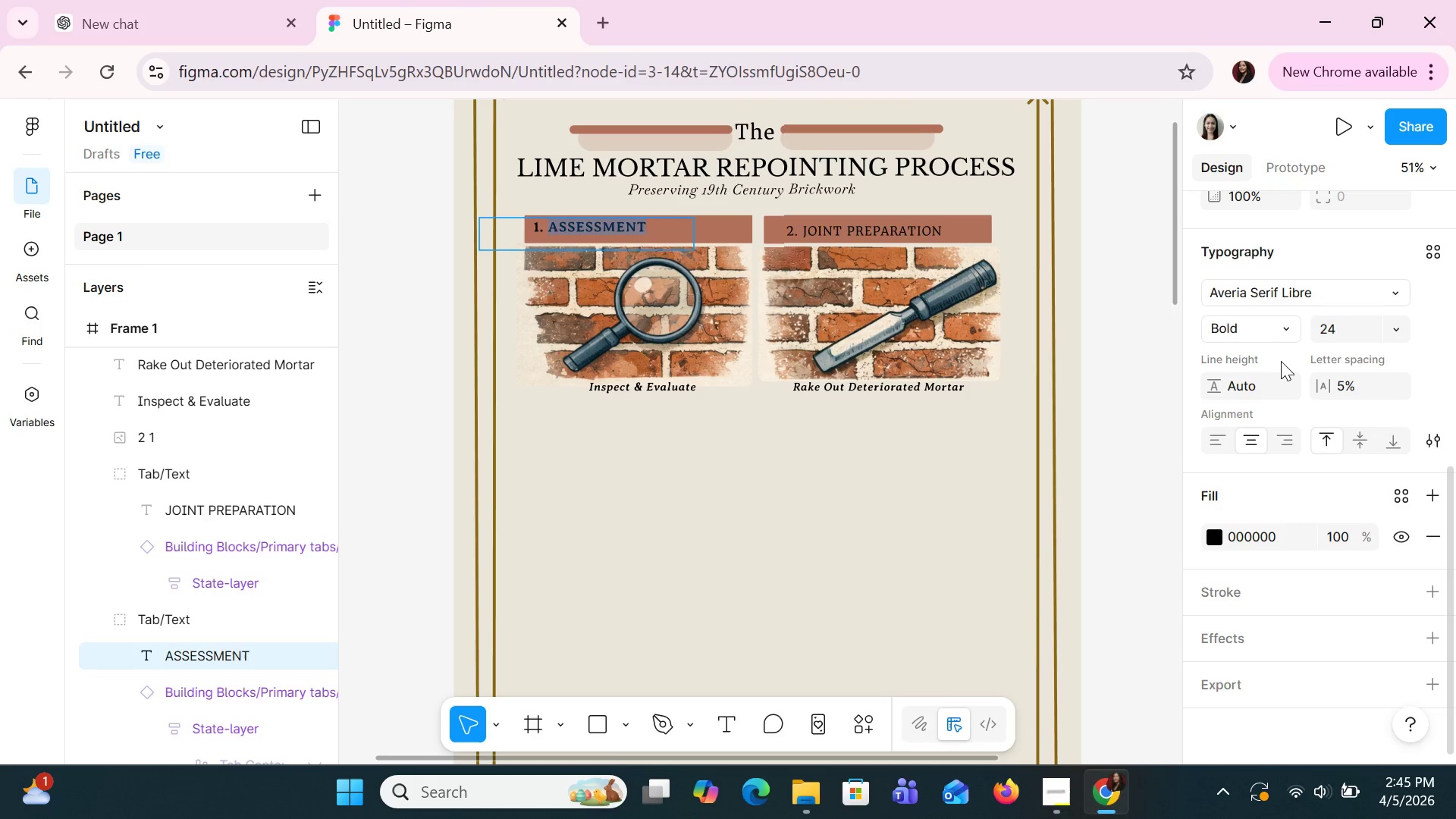 
key(ArrowDown)
 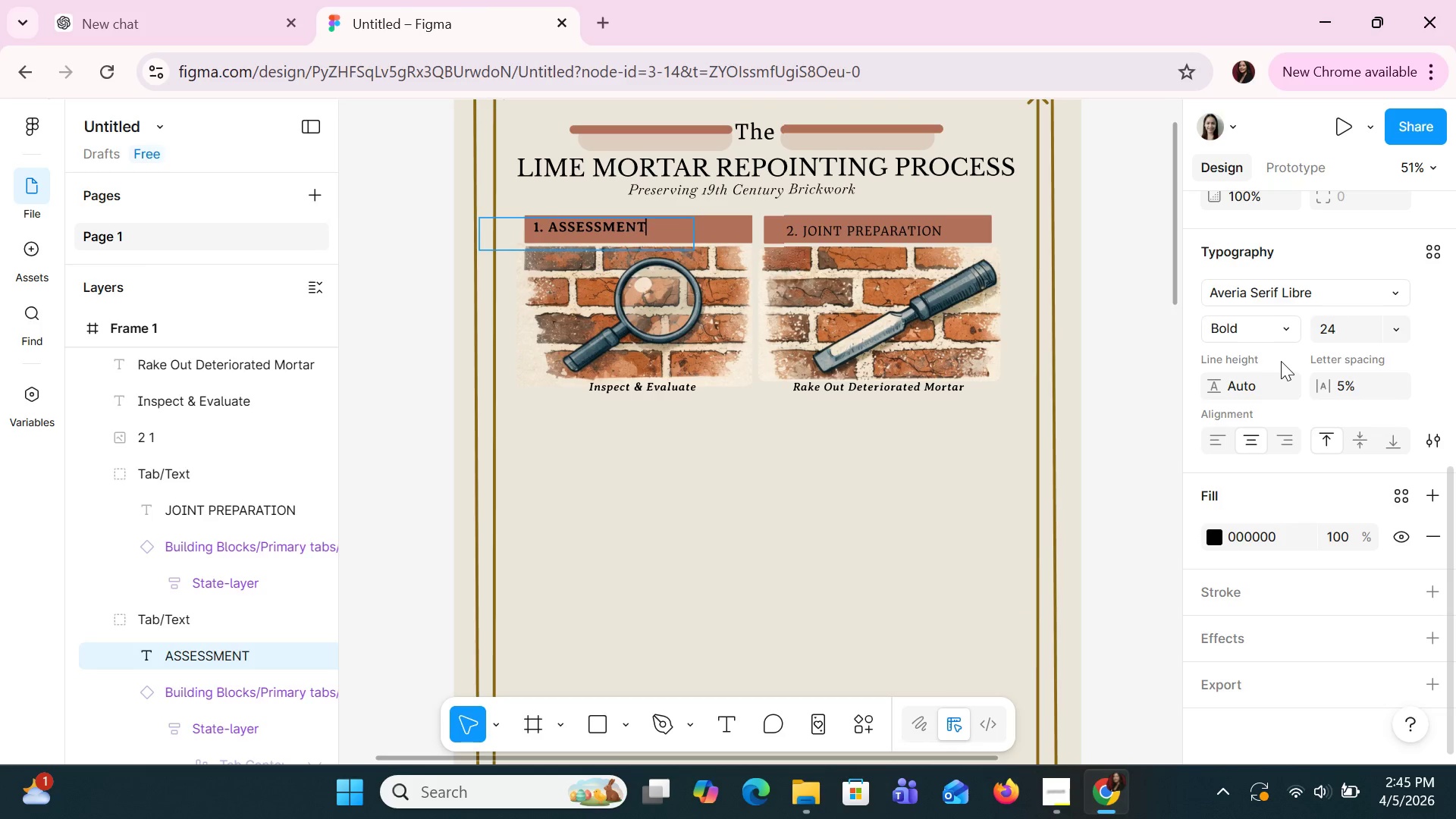 
key(ArrowDown)
 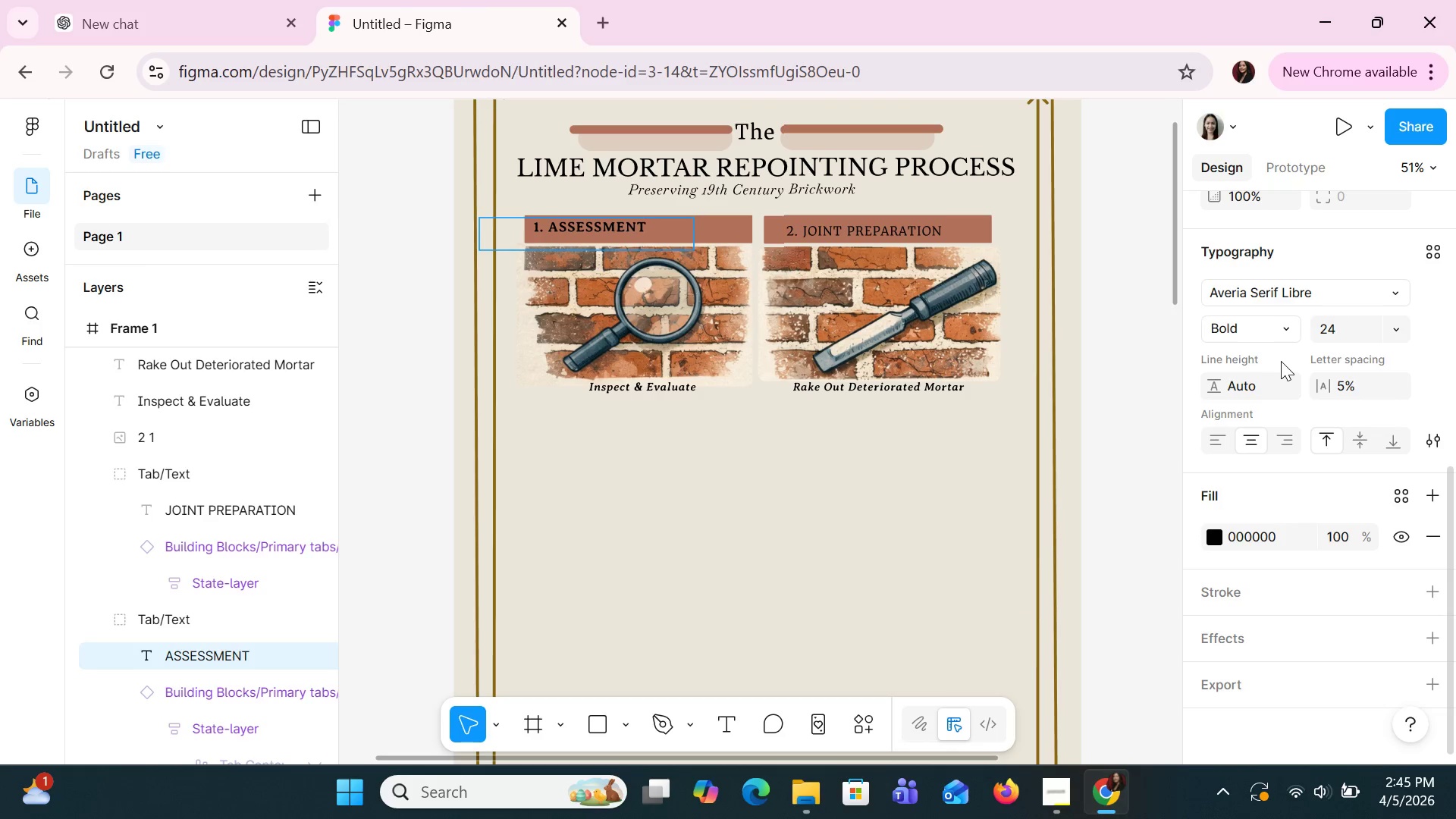 
key(ArrowDown)
 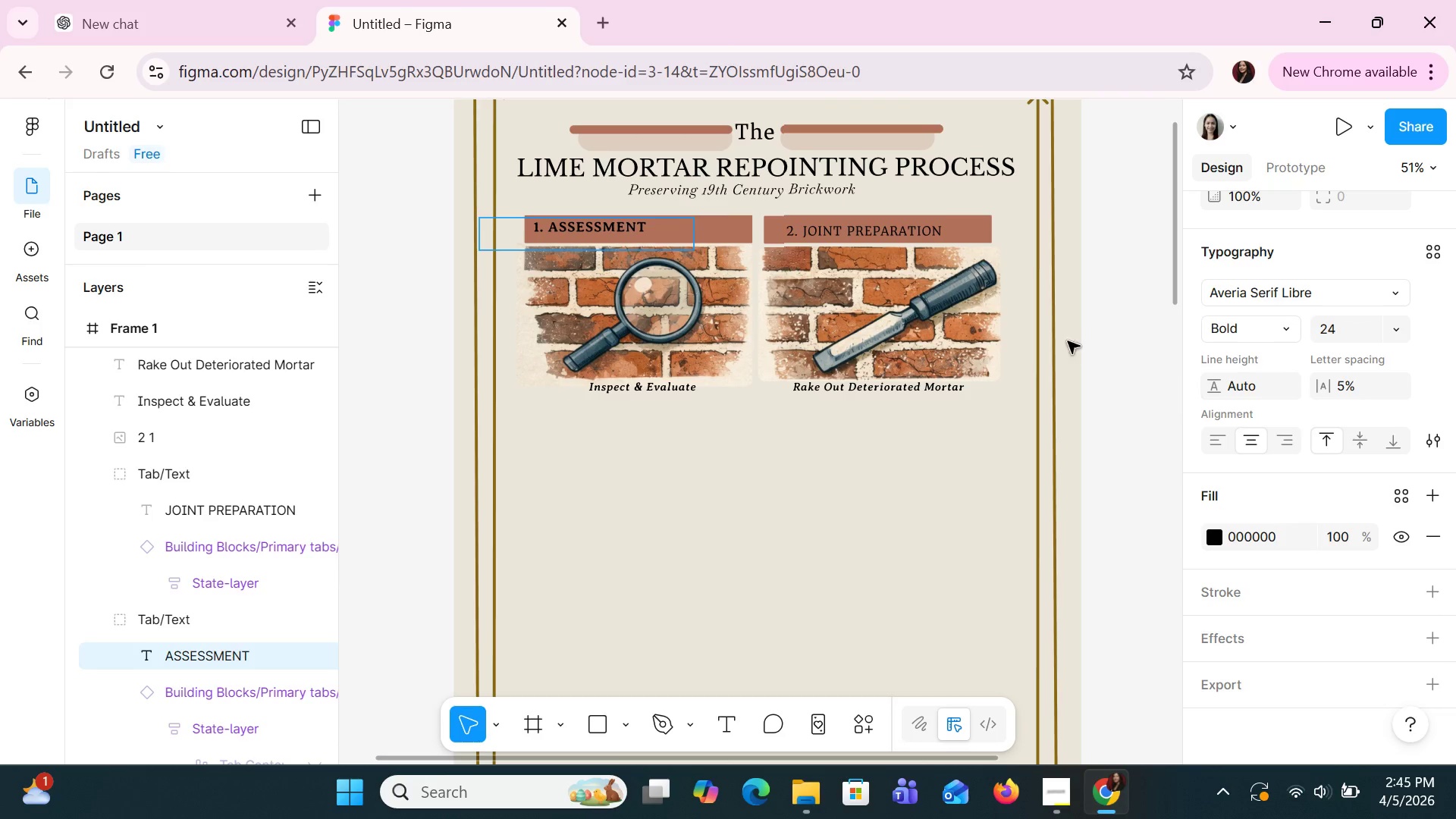 
left_click([768, 482])
 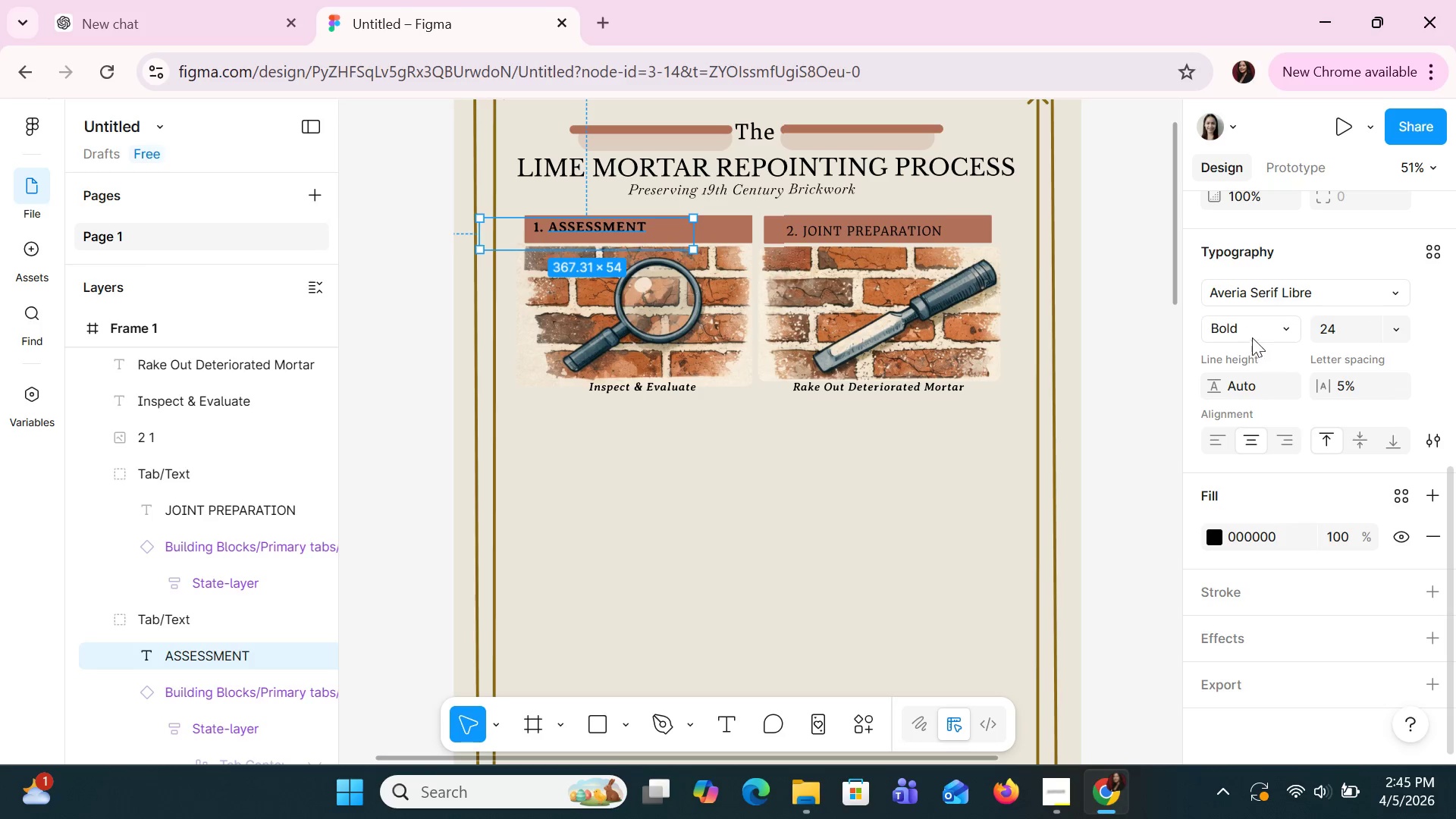 
left_click([1276, 300])
 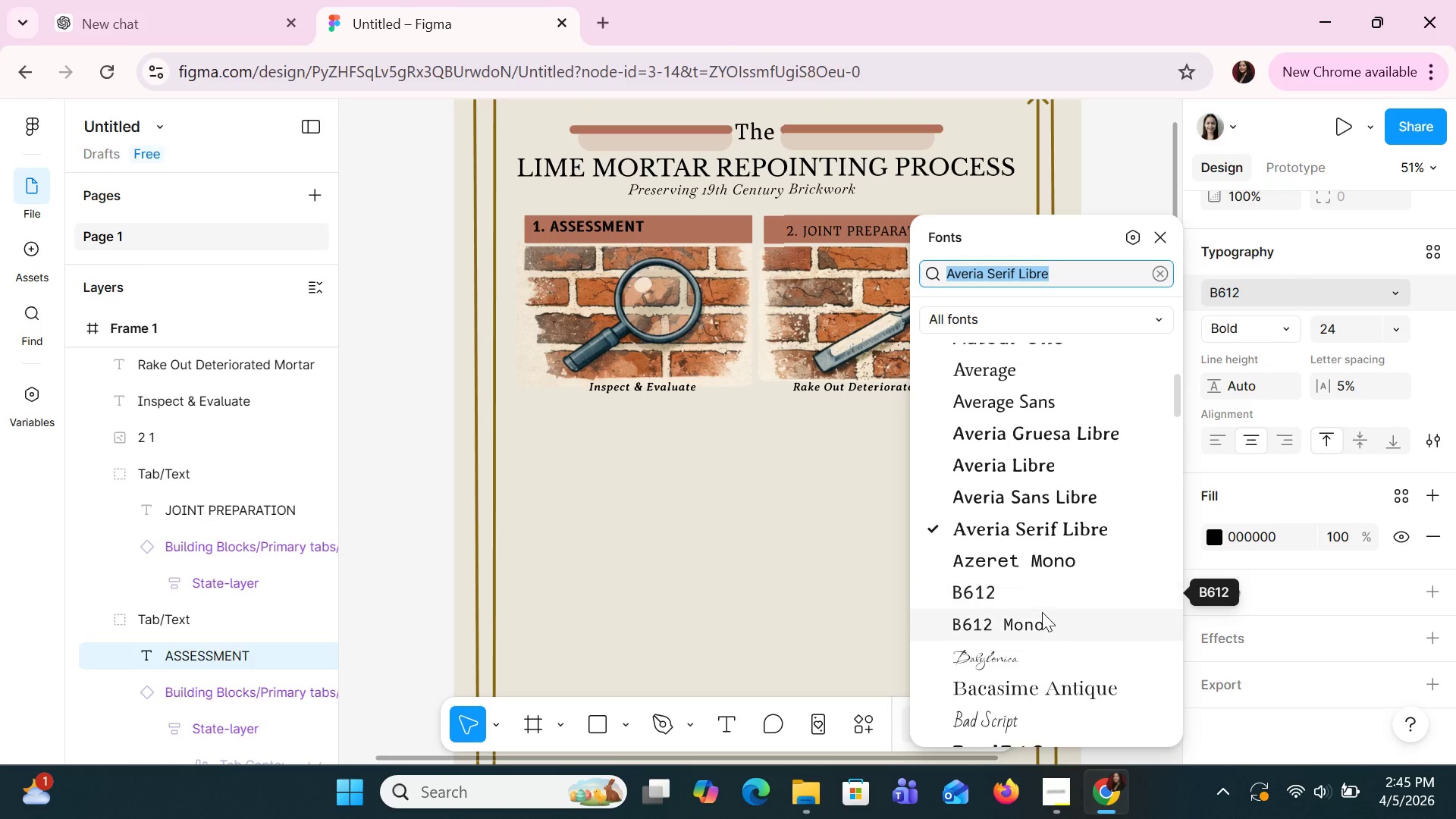 
scroll: coordinate [1040, 607], scroll_direction: down, amount: 7.0
 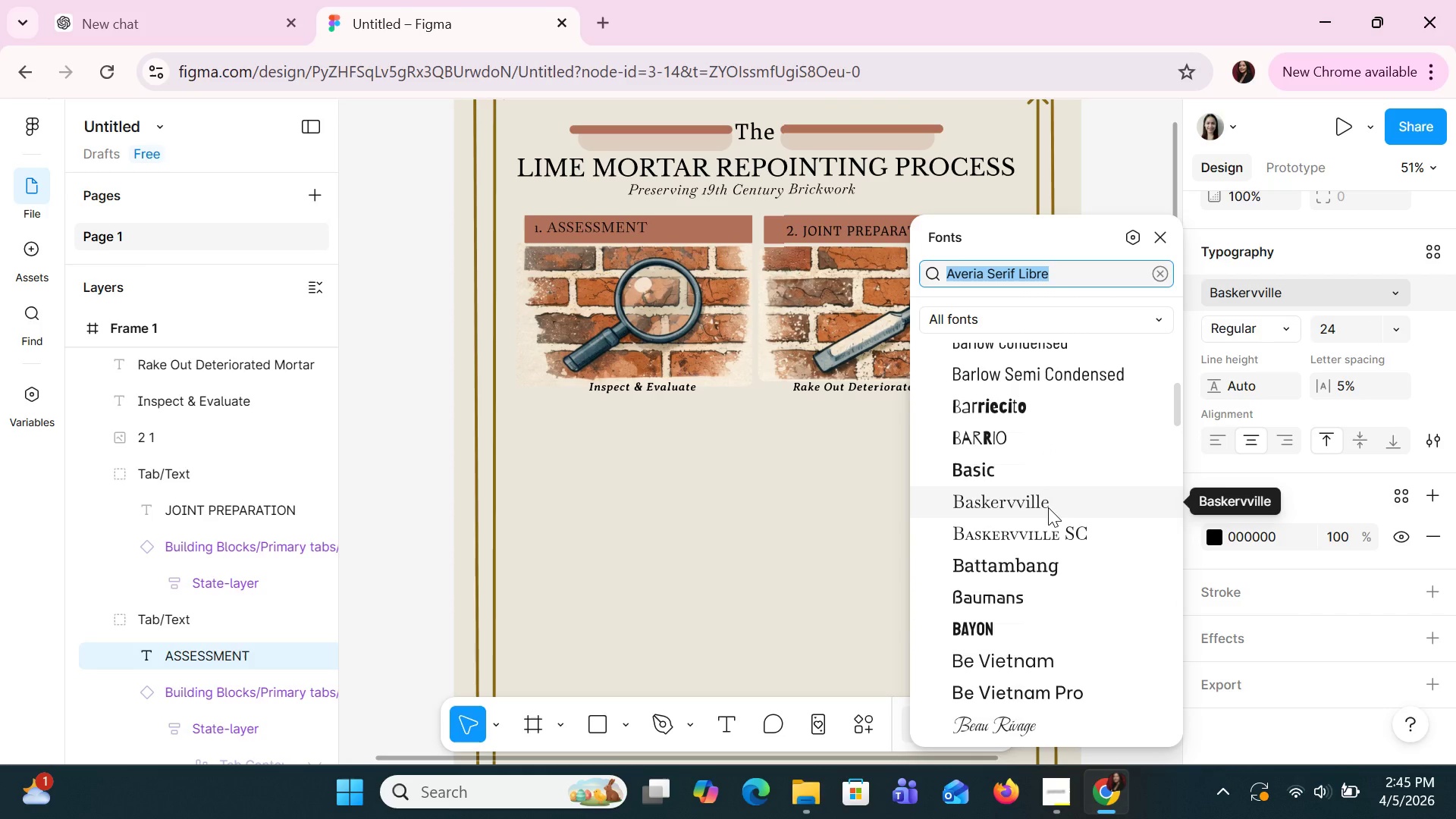 
left_click([1048, 507])
 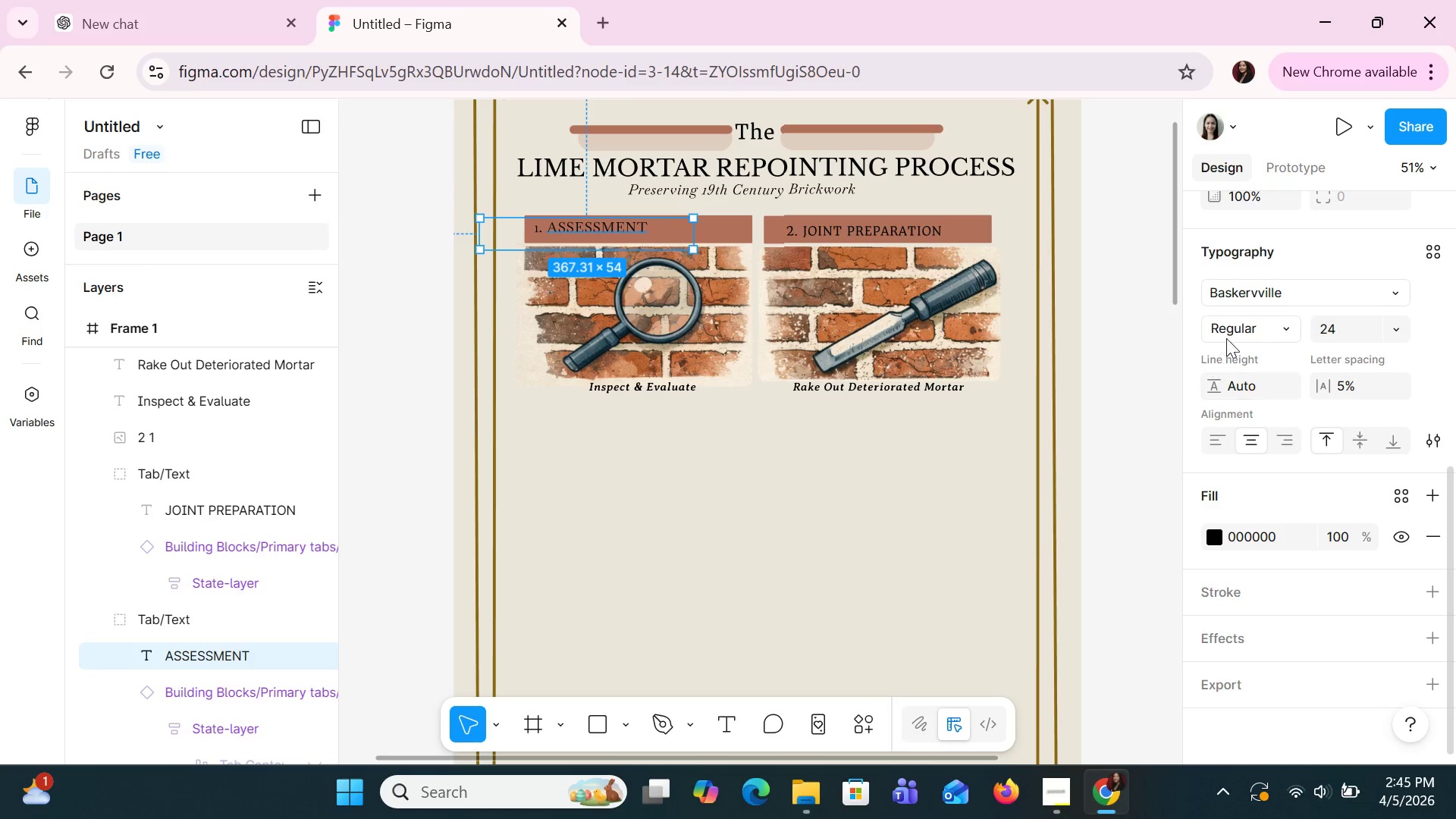 
left_click([1233, 328])
 